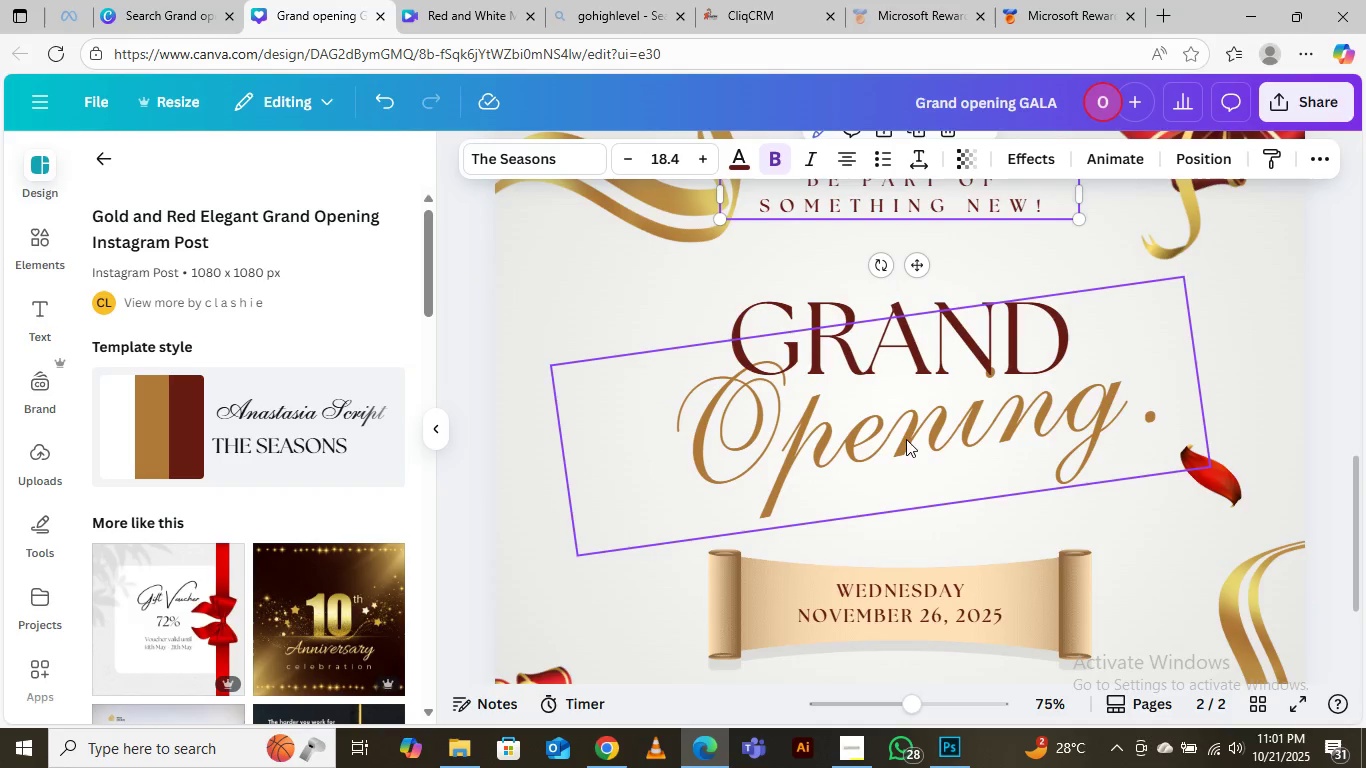 
double_click([906, 449])
 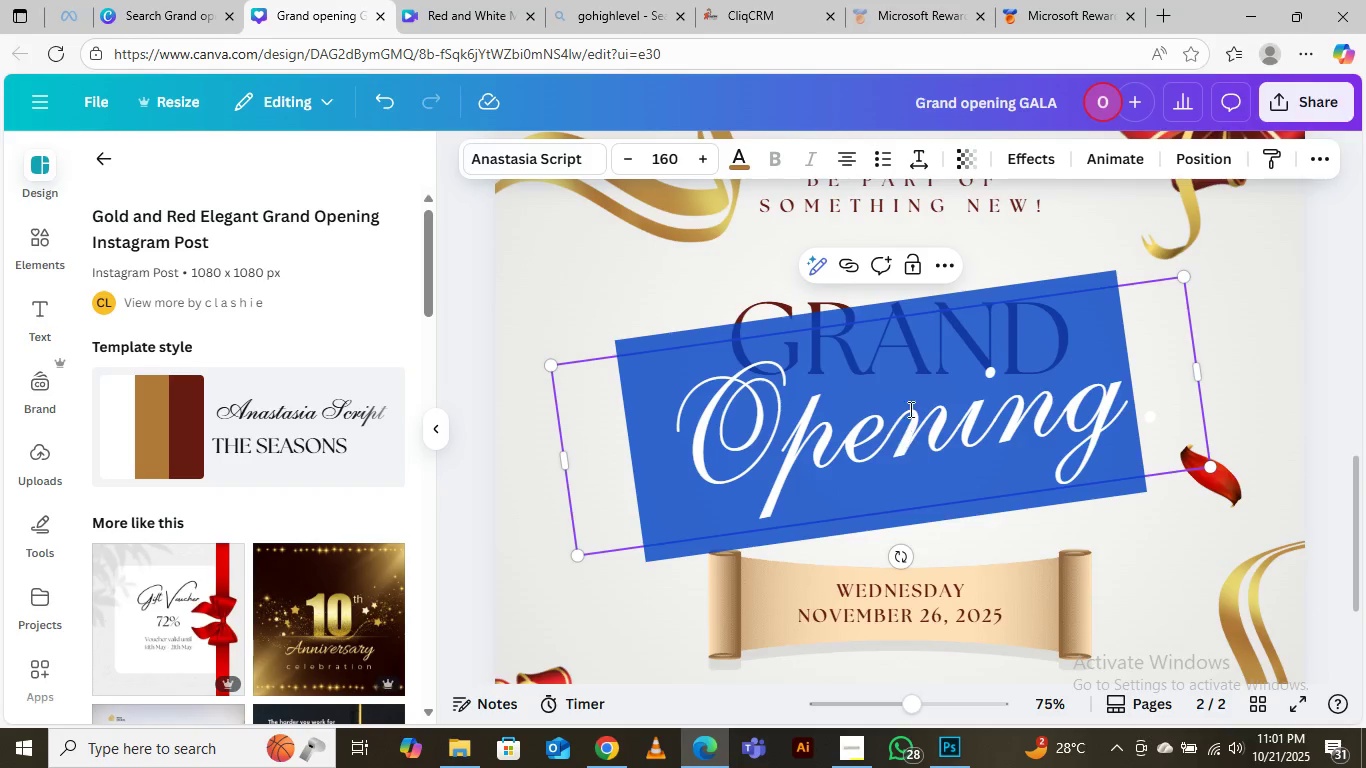 
scroll: coordinate [919, 350], scroll_direction: up, amount: 8.0
 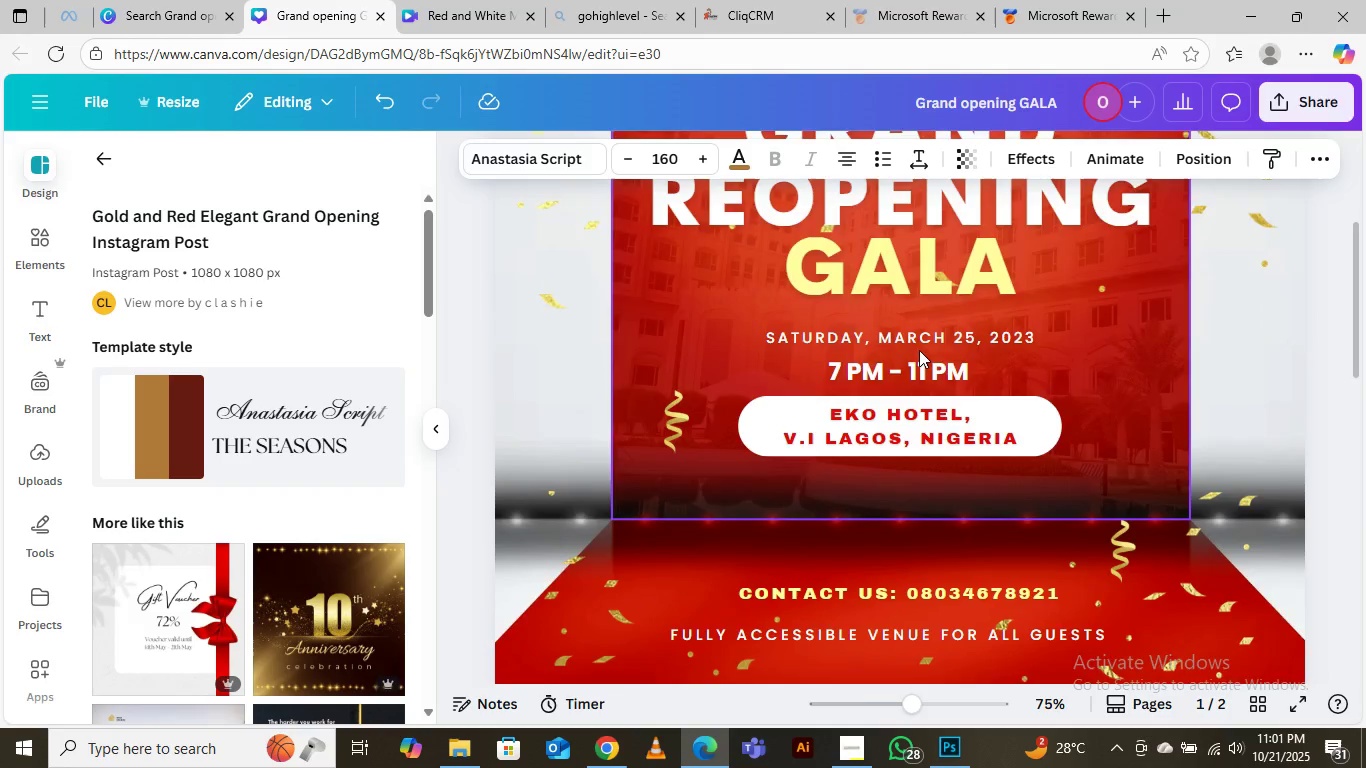 
scroll: coordinate [896, 464], scroll_direction: down, amount: 9.0
 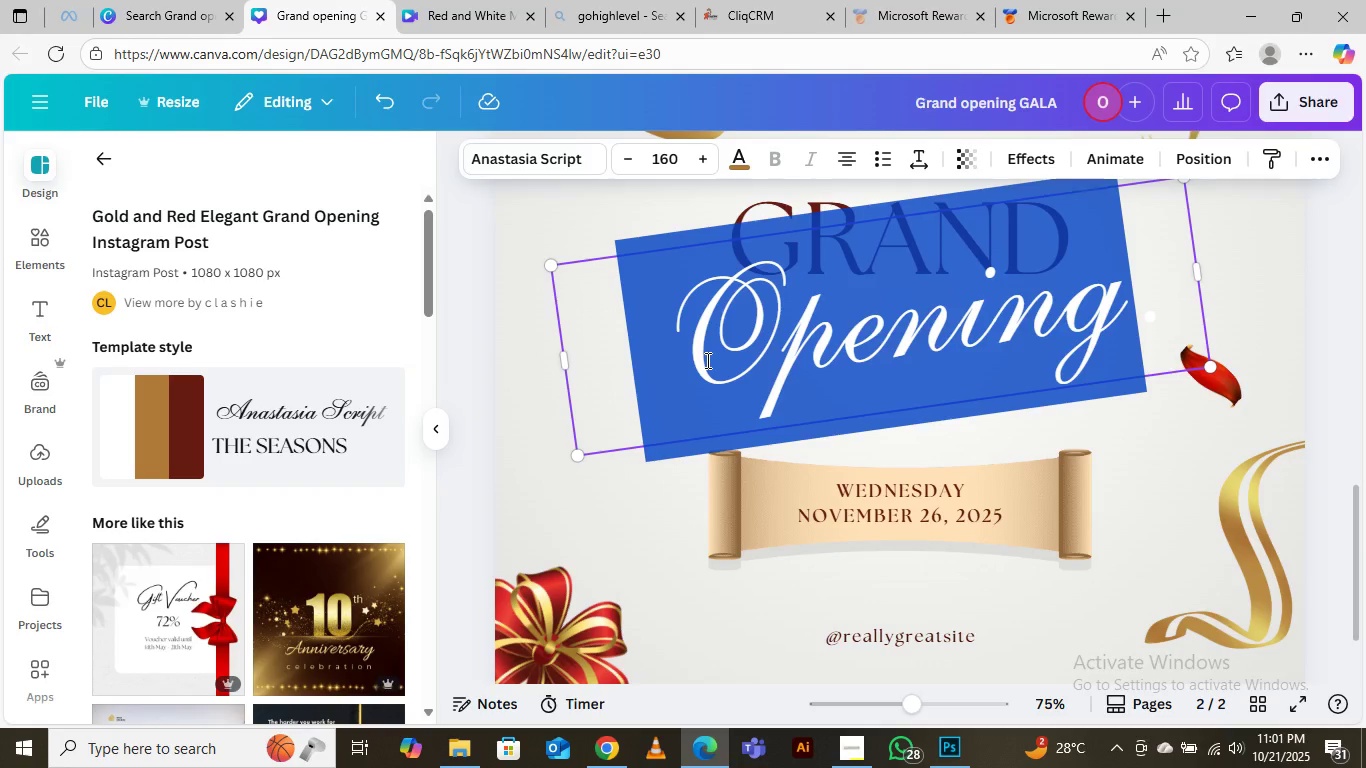 
left_click([706, 360])
 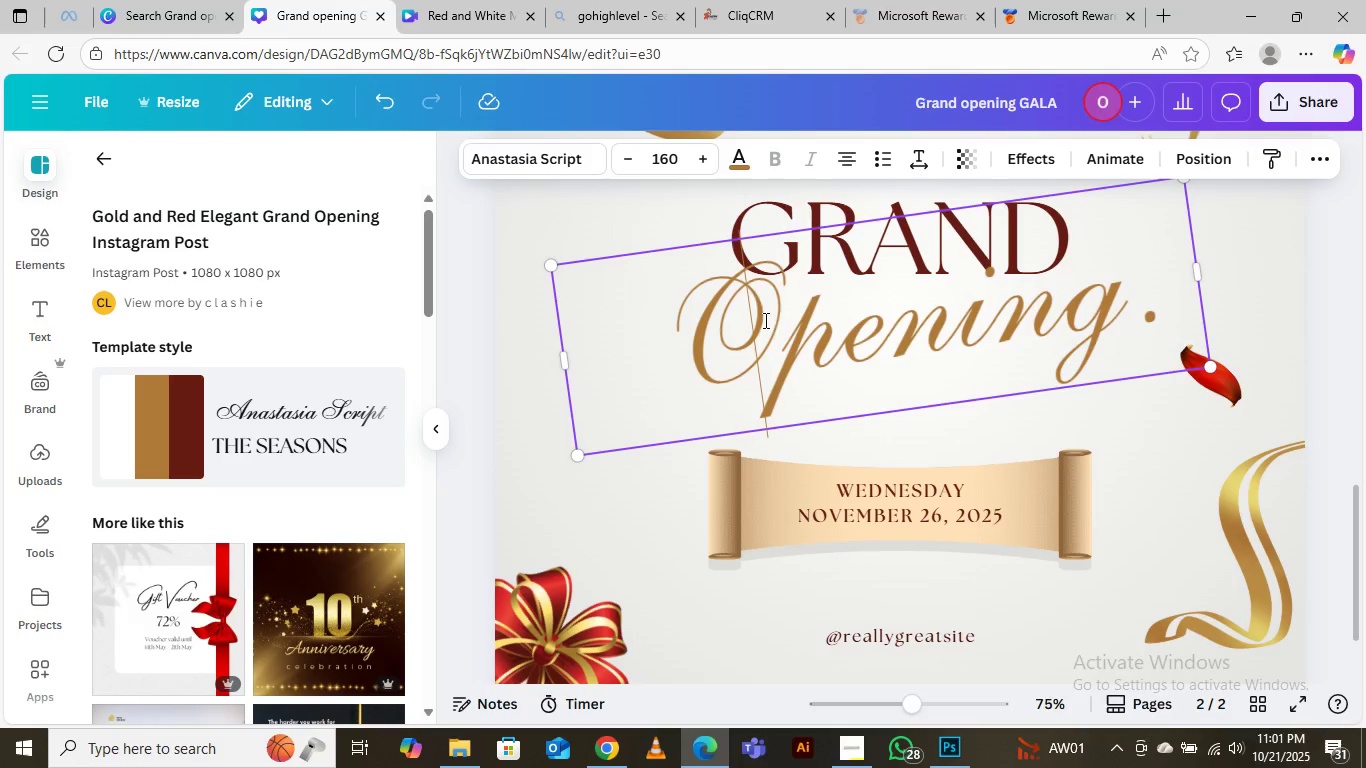 
left_click_drag(start_coordinate=[779, 311], to_coordinate=[707, 333])
 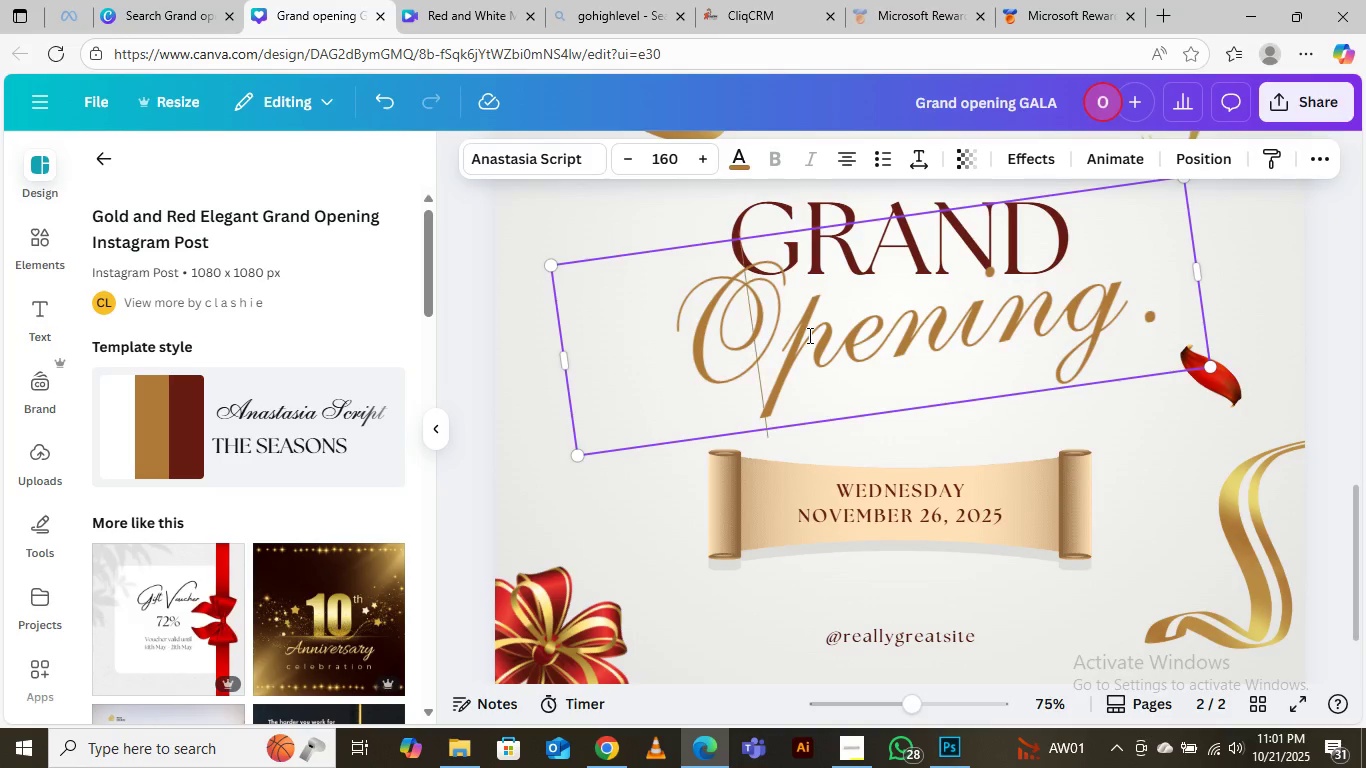 
key(Backspace)
type(Reo)
 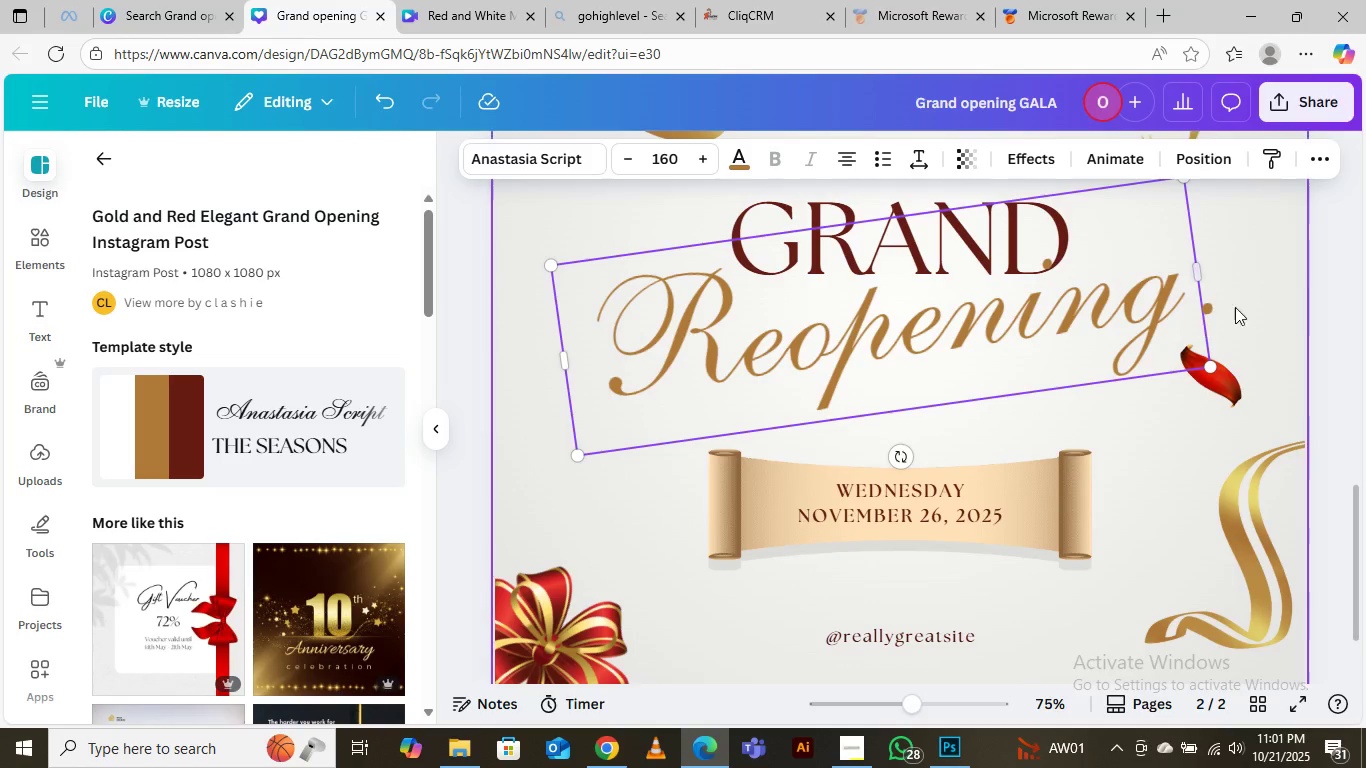 
left_click([1344, 255])
 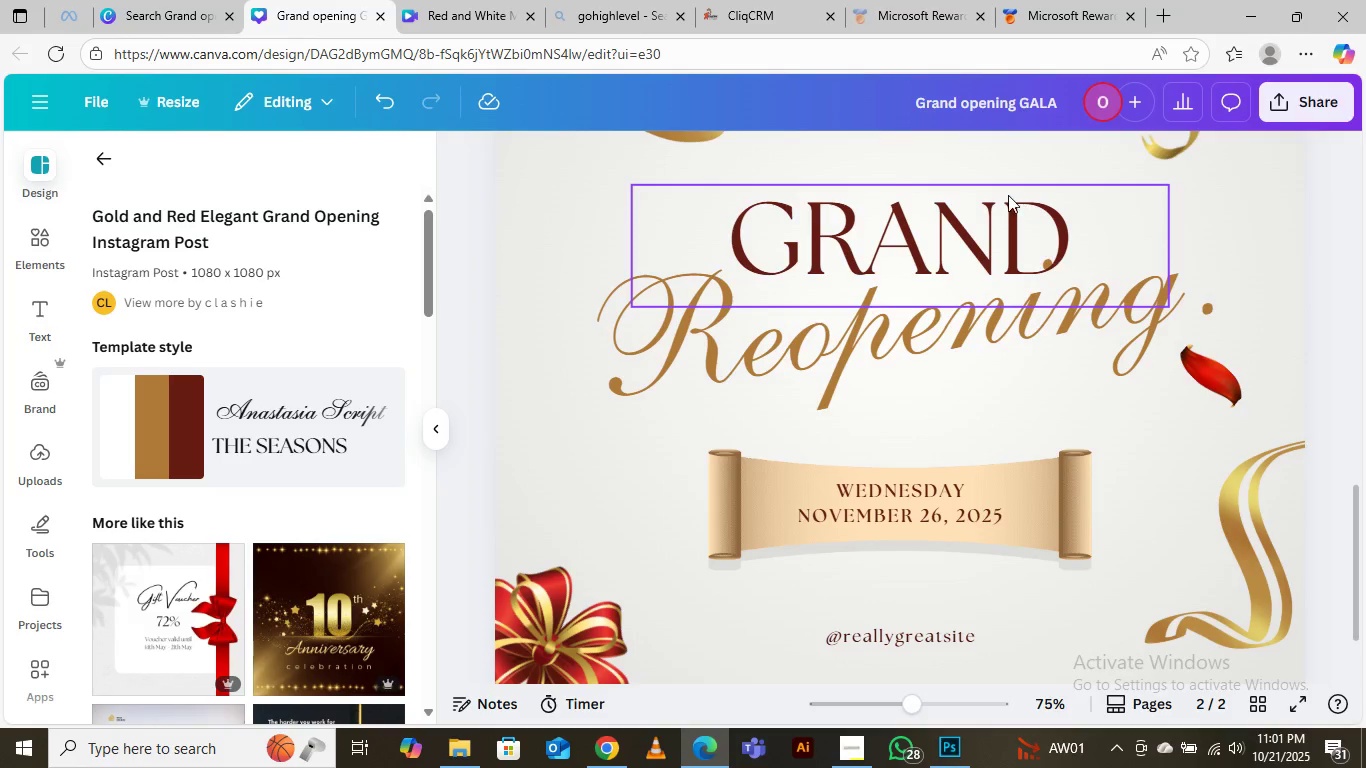 
left_click([981, 220])
 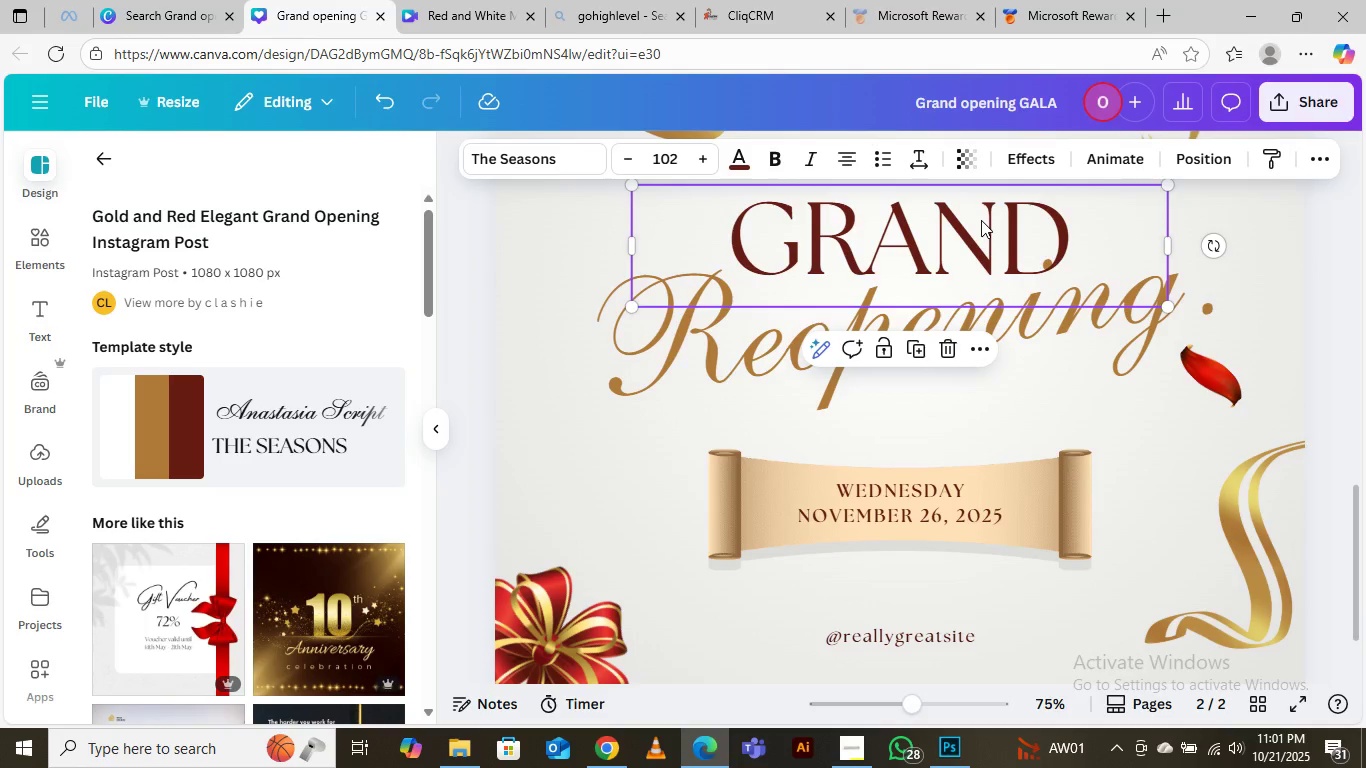 
hold_key(key=AltLeft, duration=1.53)
left_click_drag(start_coordinate=[981, 220], to_coordinate=[965, 394])
 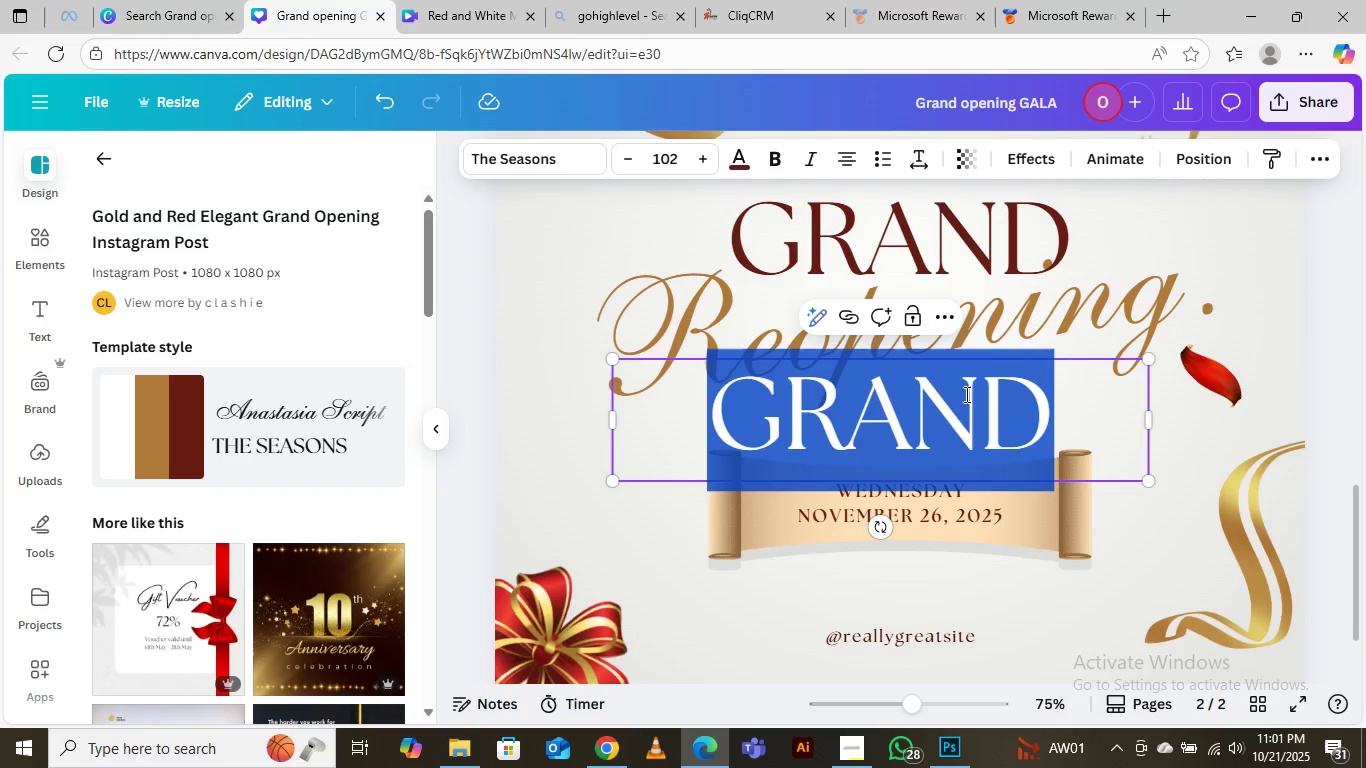 
hold_key(key=AltLeft, duration=1.22)
 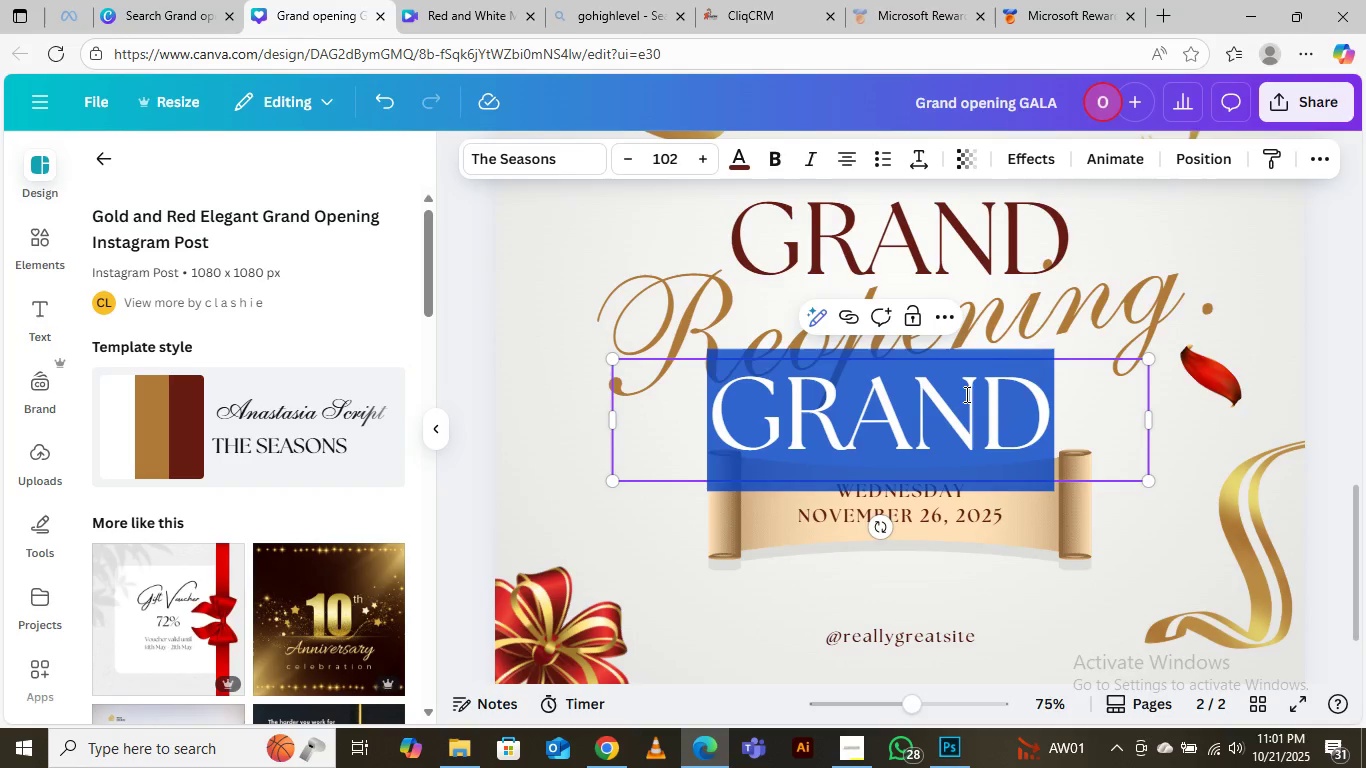 
double_click([965, 394])
 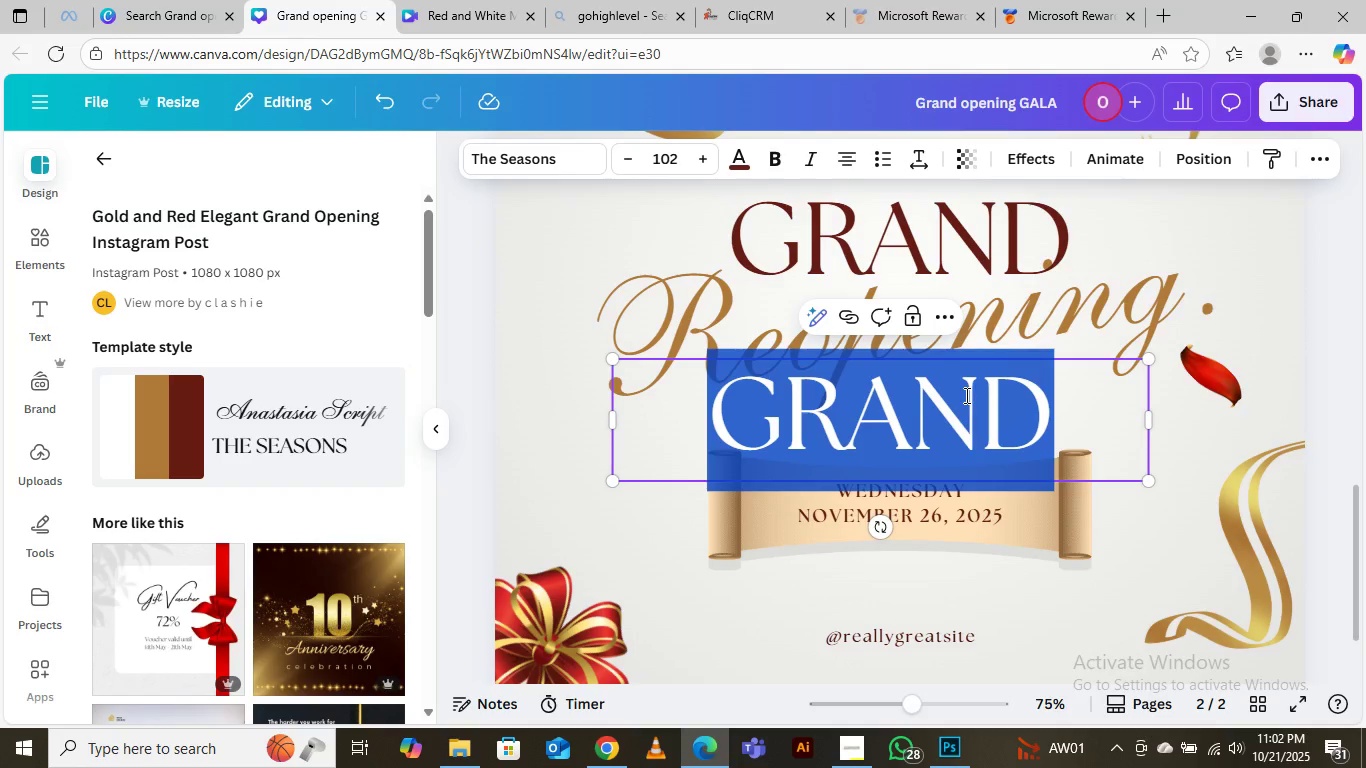 
type(GALA)
 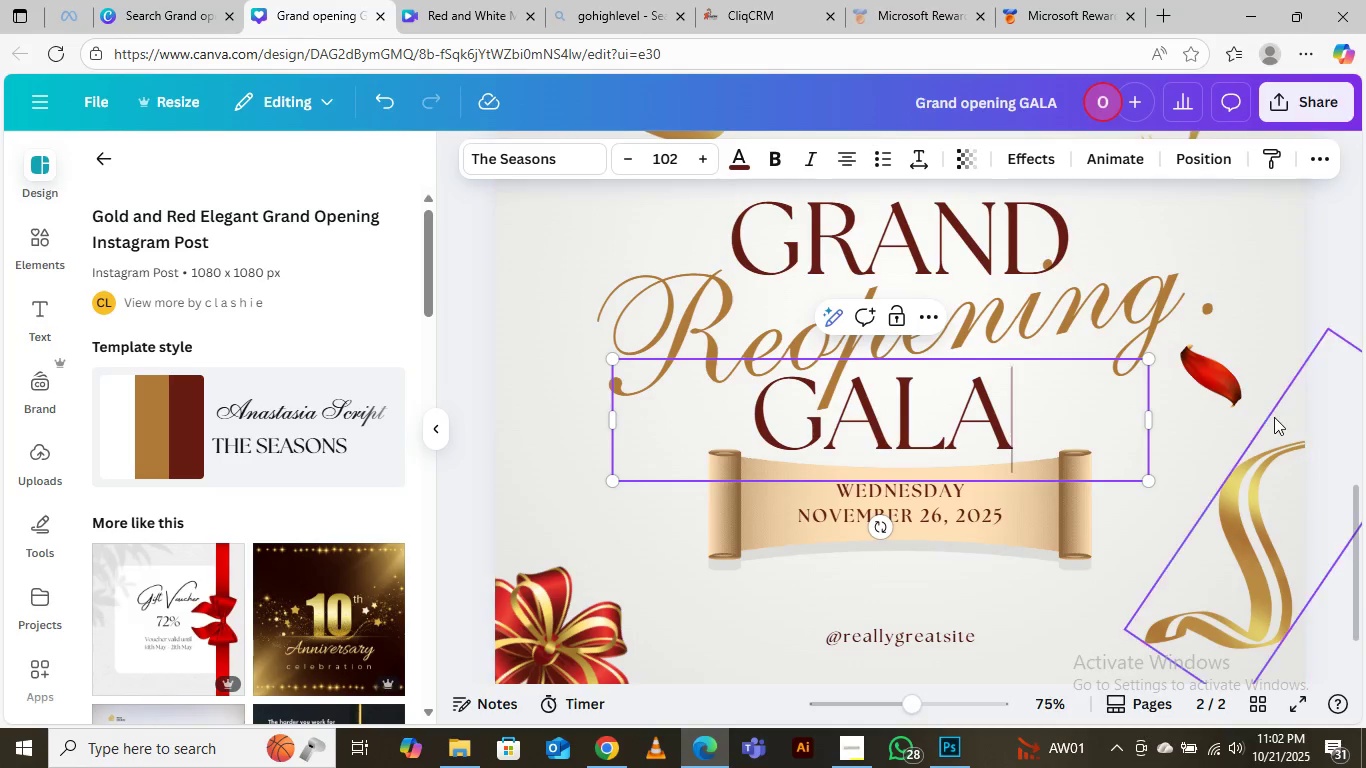 
left_click([1326, 372])
 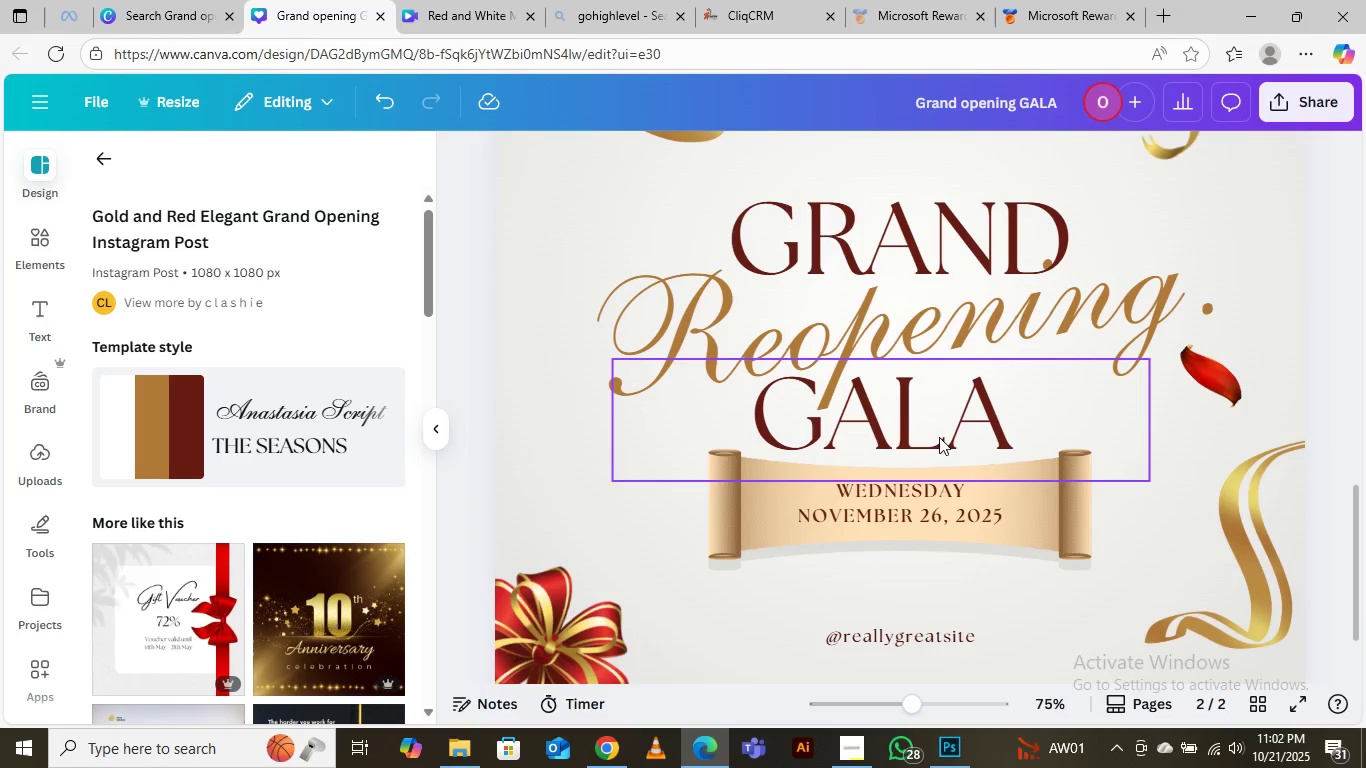 
left_click_drag(start_coordinate=[936, 433], to_coordinate=[946, 427])
 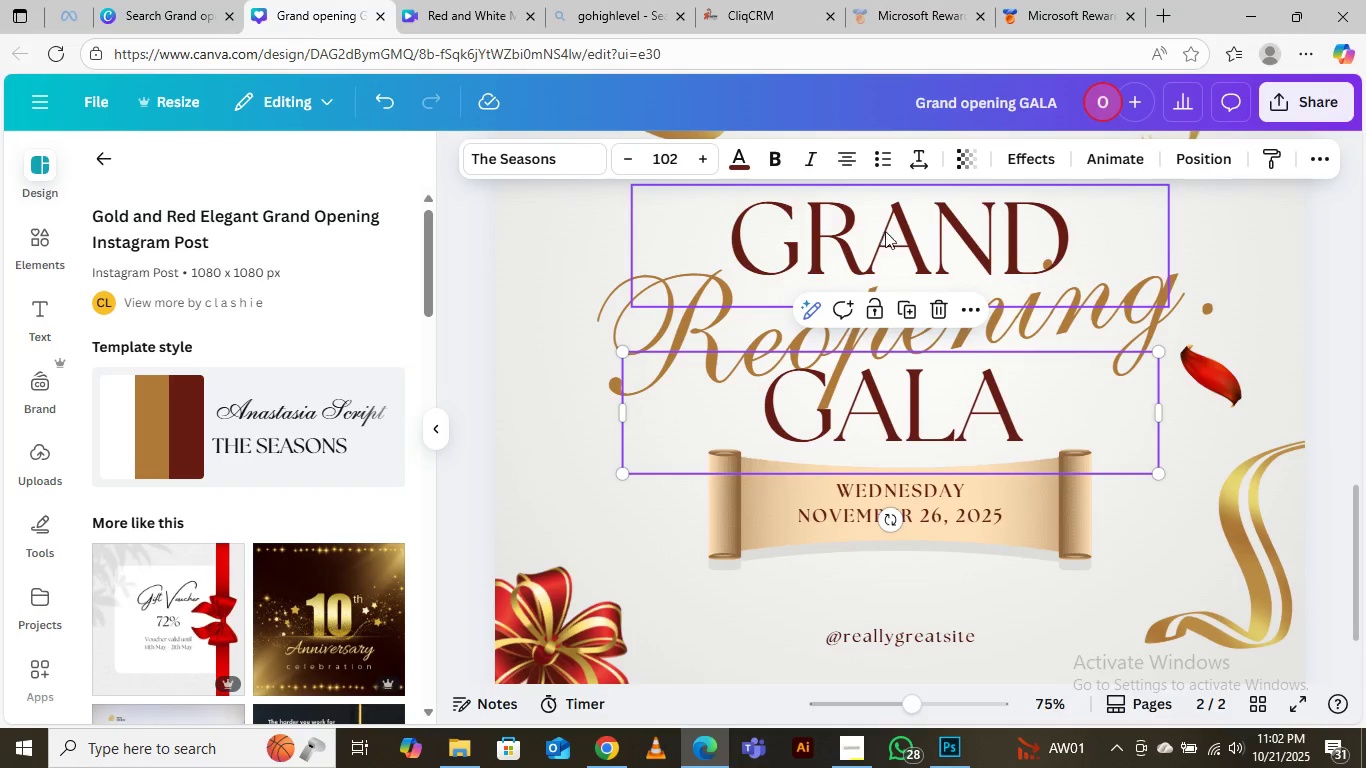 
left_click_drag(start_coordinate=[887, 232], to_coordinate=[881, 246])
 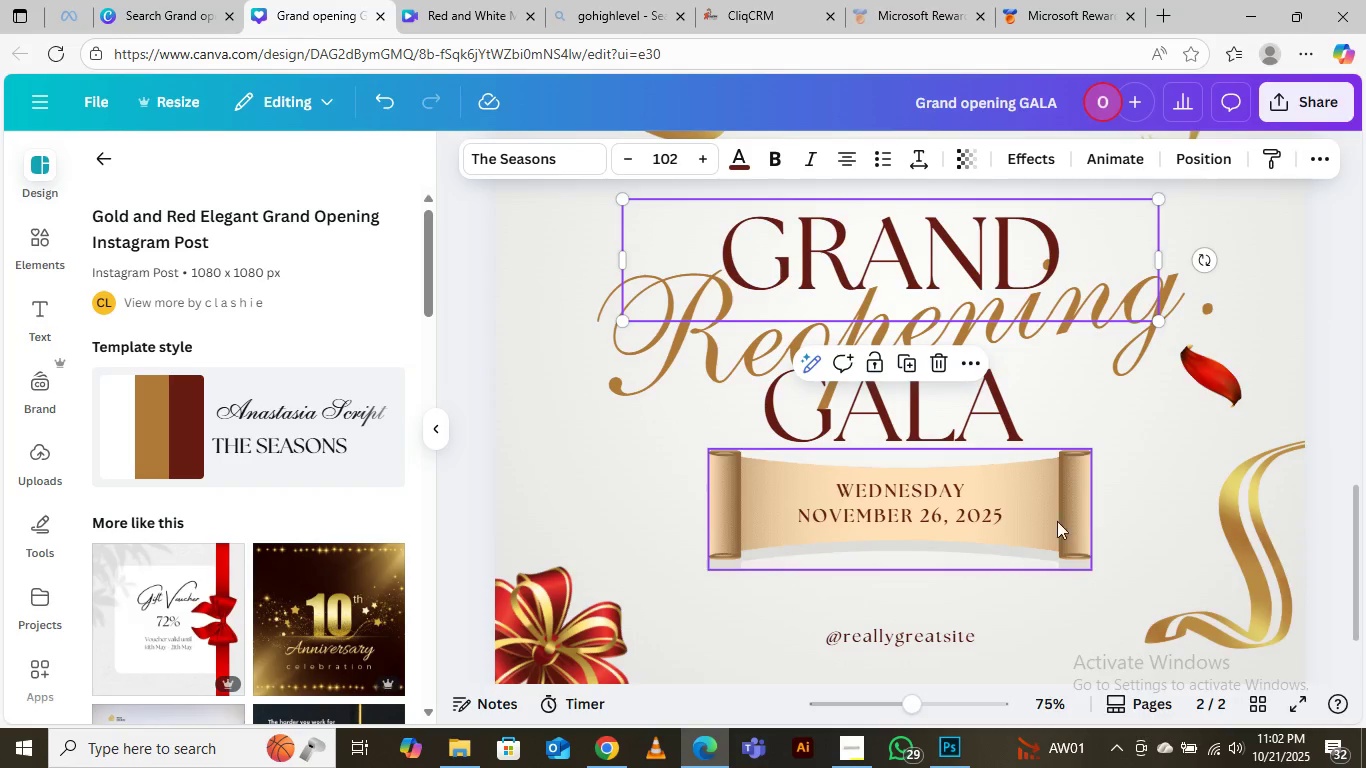 
scroll: coordinate [878, 490], scroll_direction: up, amount: 3.0
 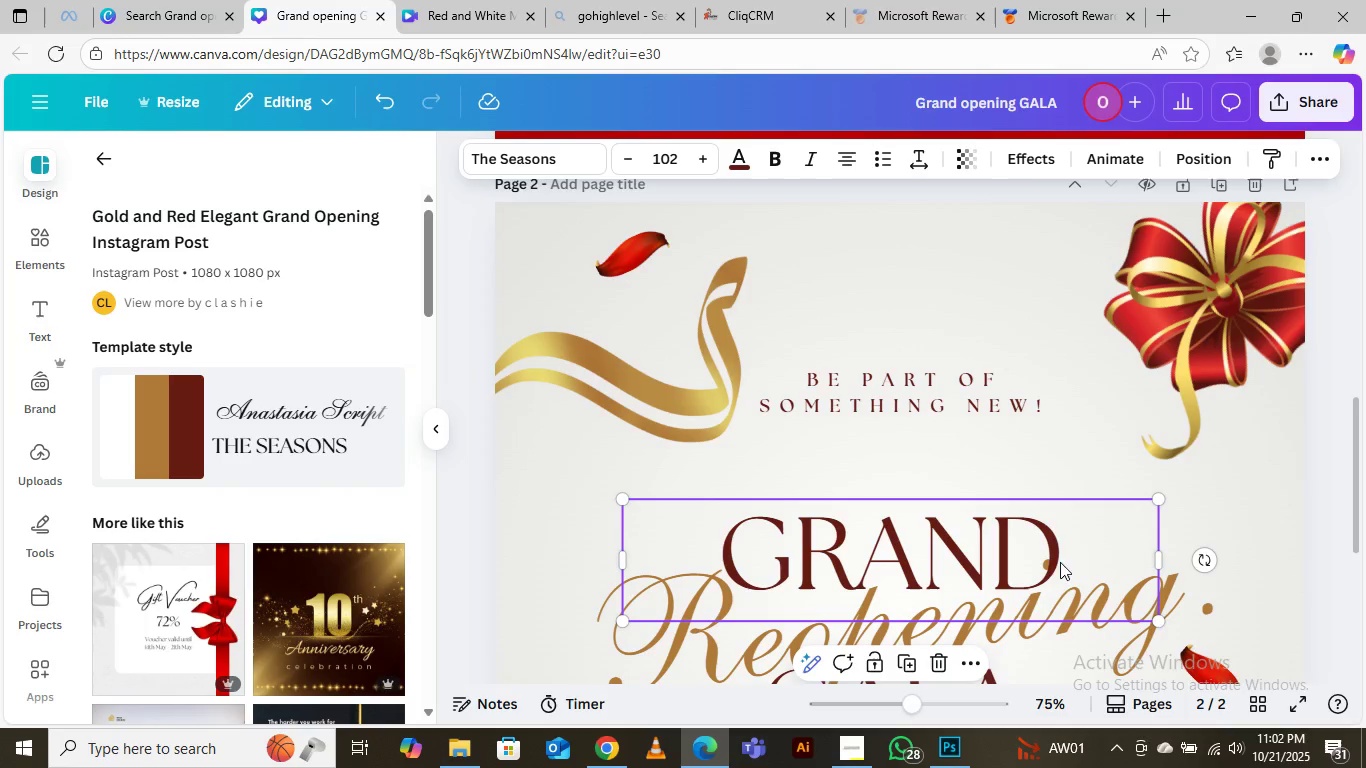 
wait(18.56)
 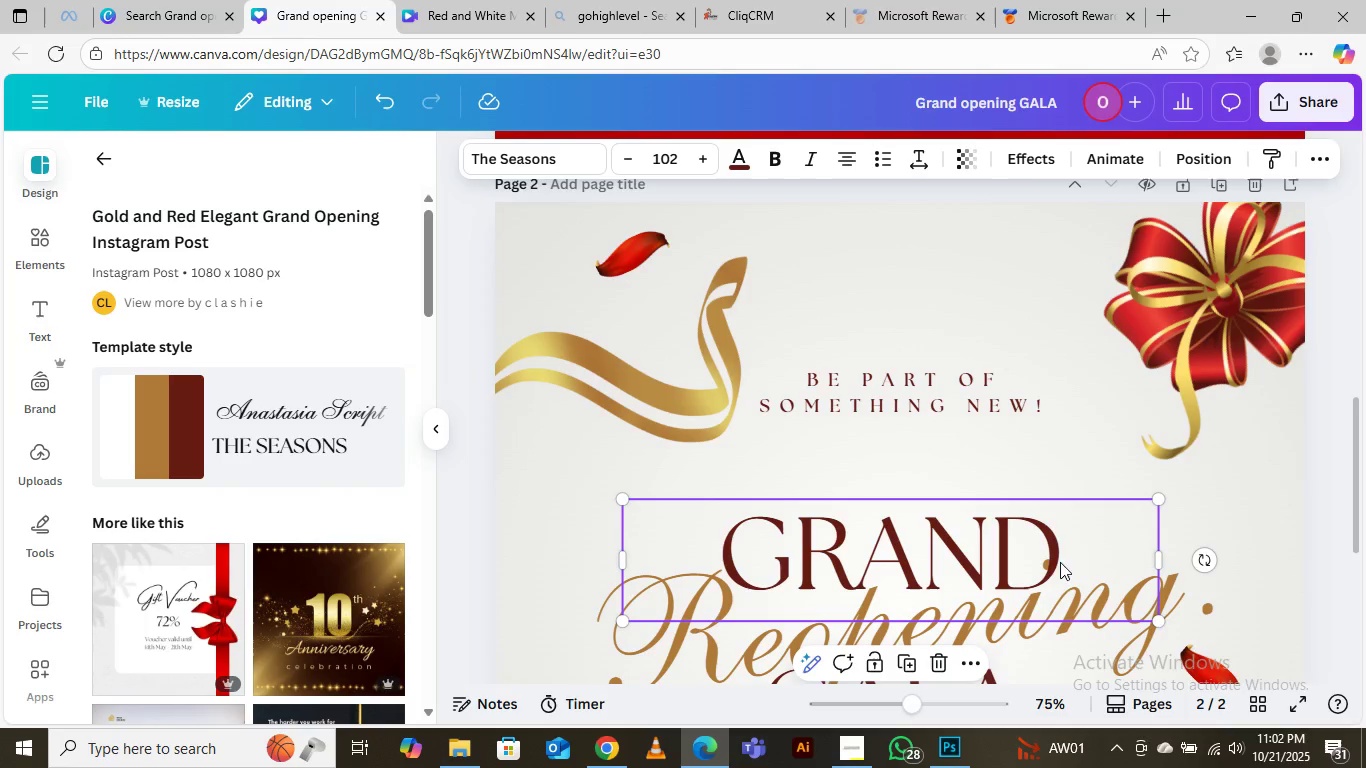 
left_click([850, 382])
 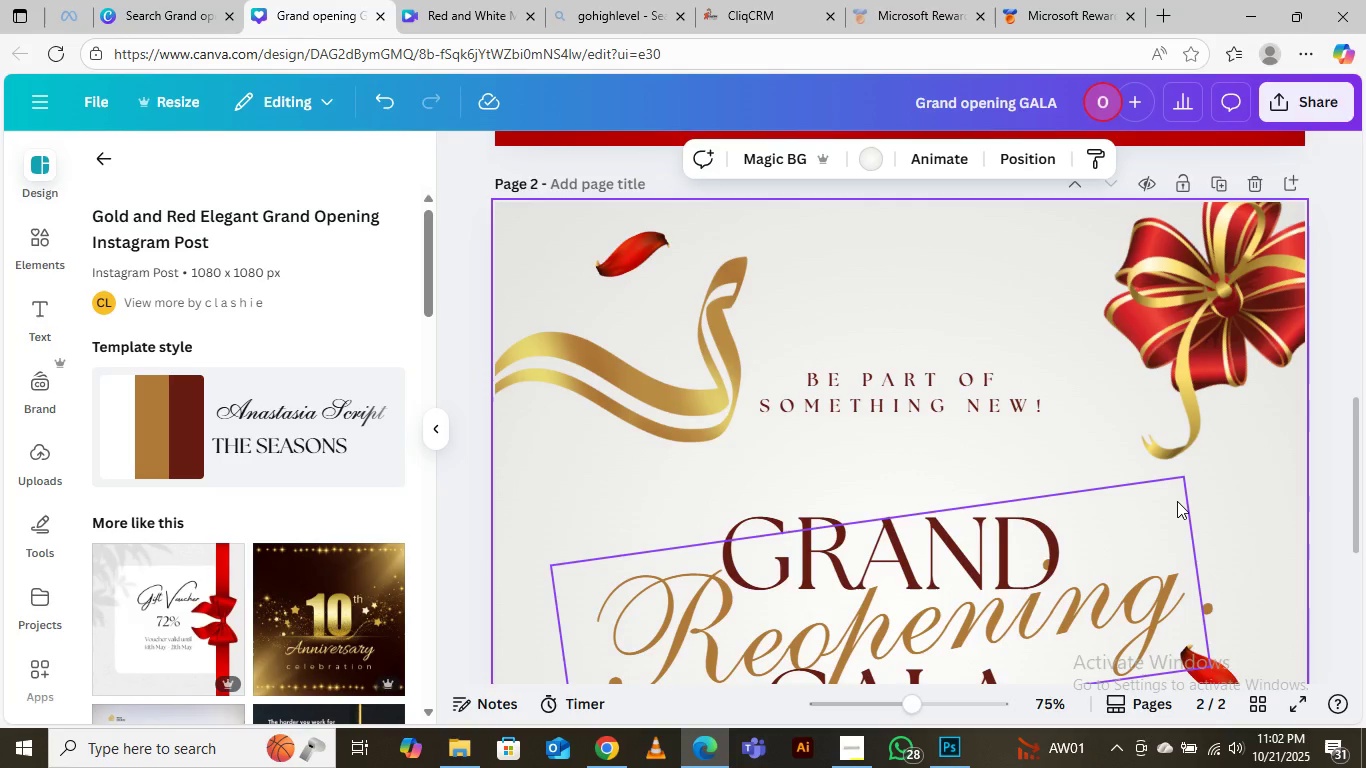 
wait(30.1)
 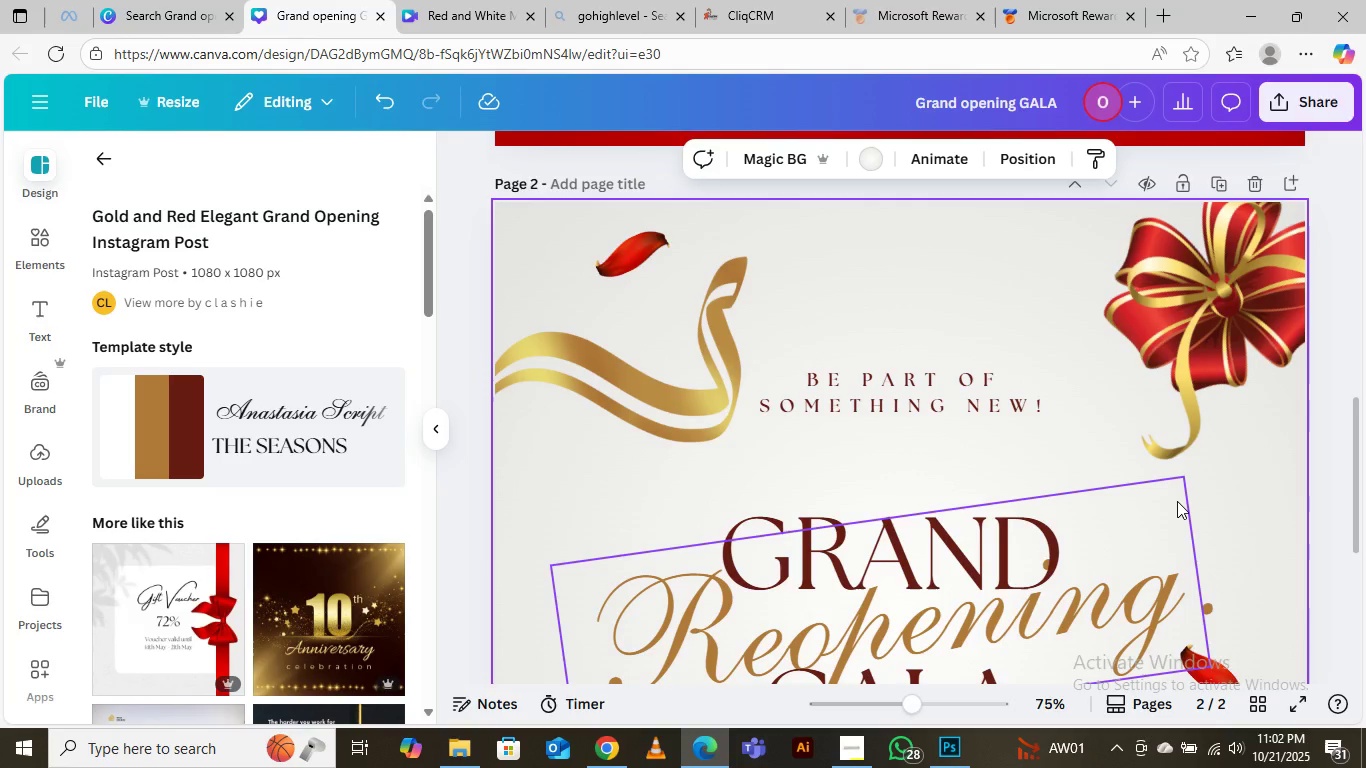 
left_click_drag(start_coordinate=[957, 554], to_coordinate=[959, 518])
 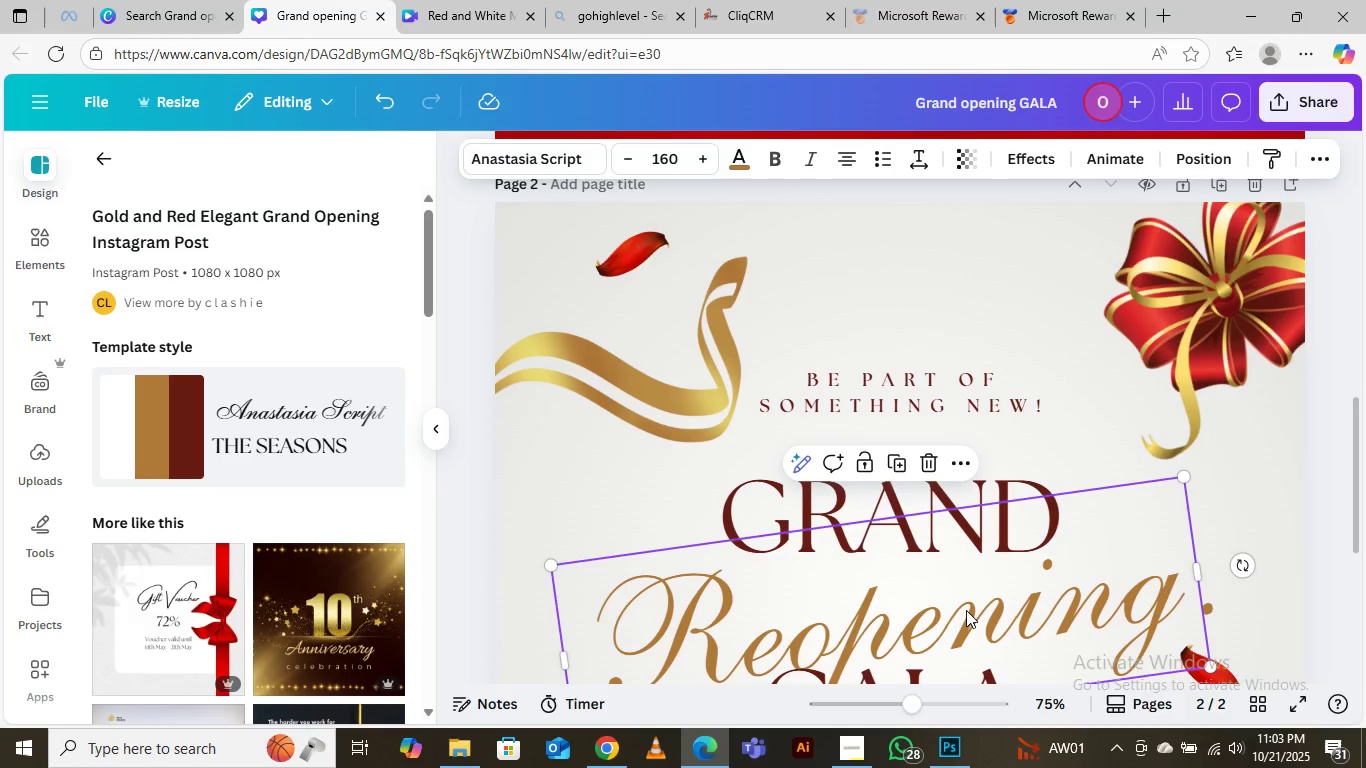 
left_click([966, 610])
 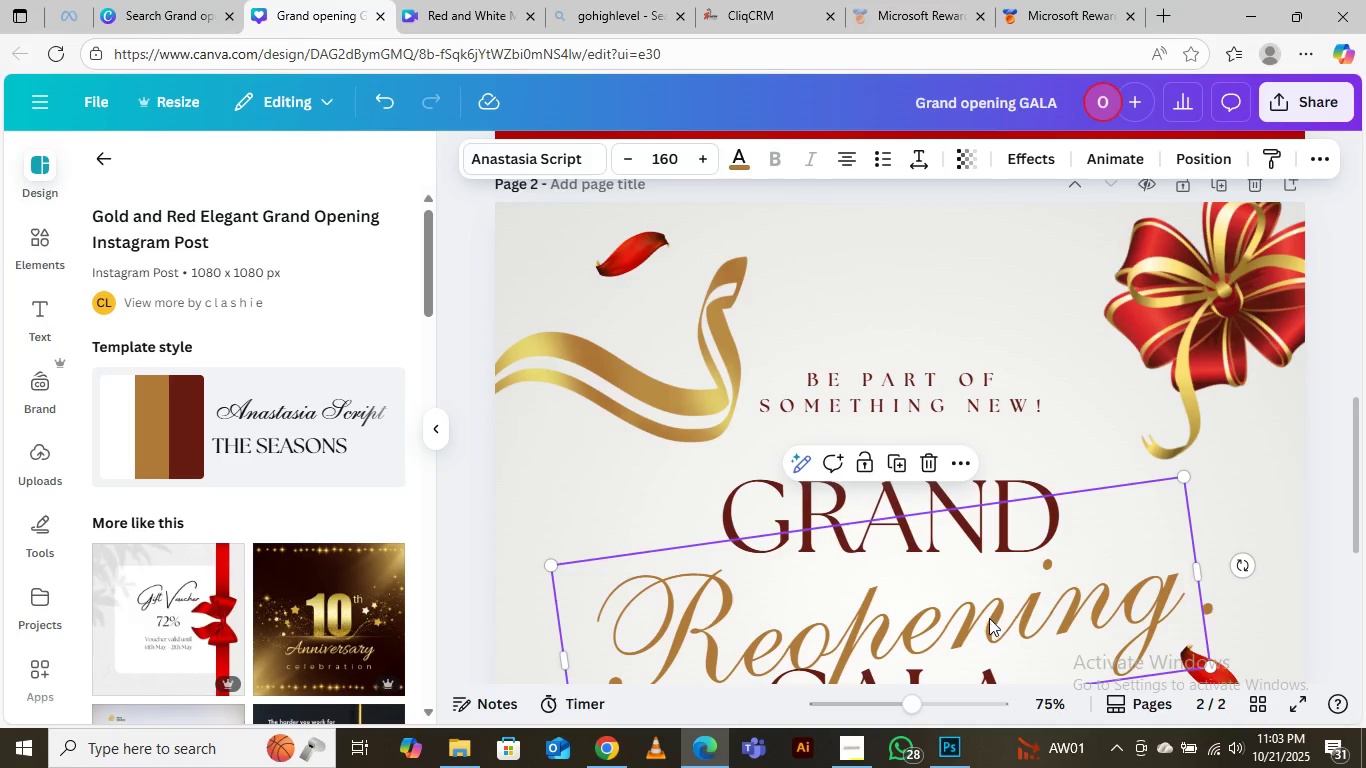 
left_click_drag(start_coordinate=[976, 617], to_coordinate=[972, 609])
 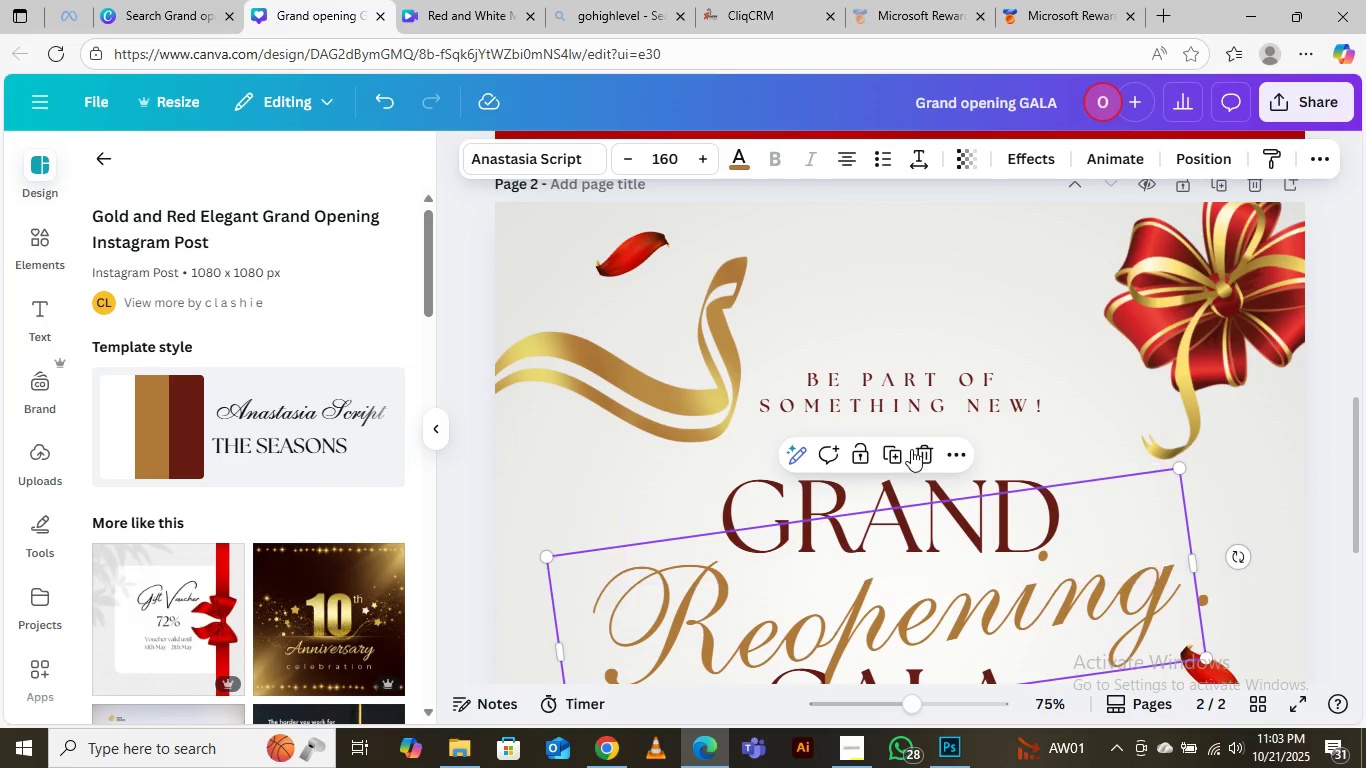 
scroll: coordinate [935, 345], scroll_direction: down, amount: 4.0
 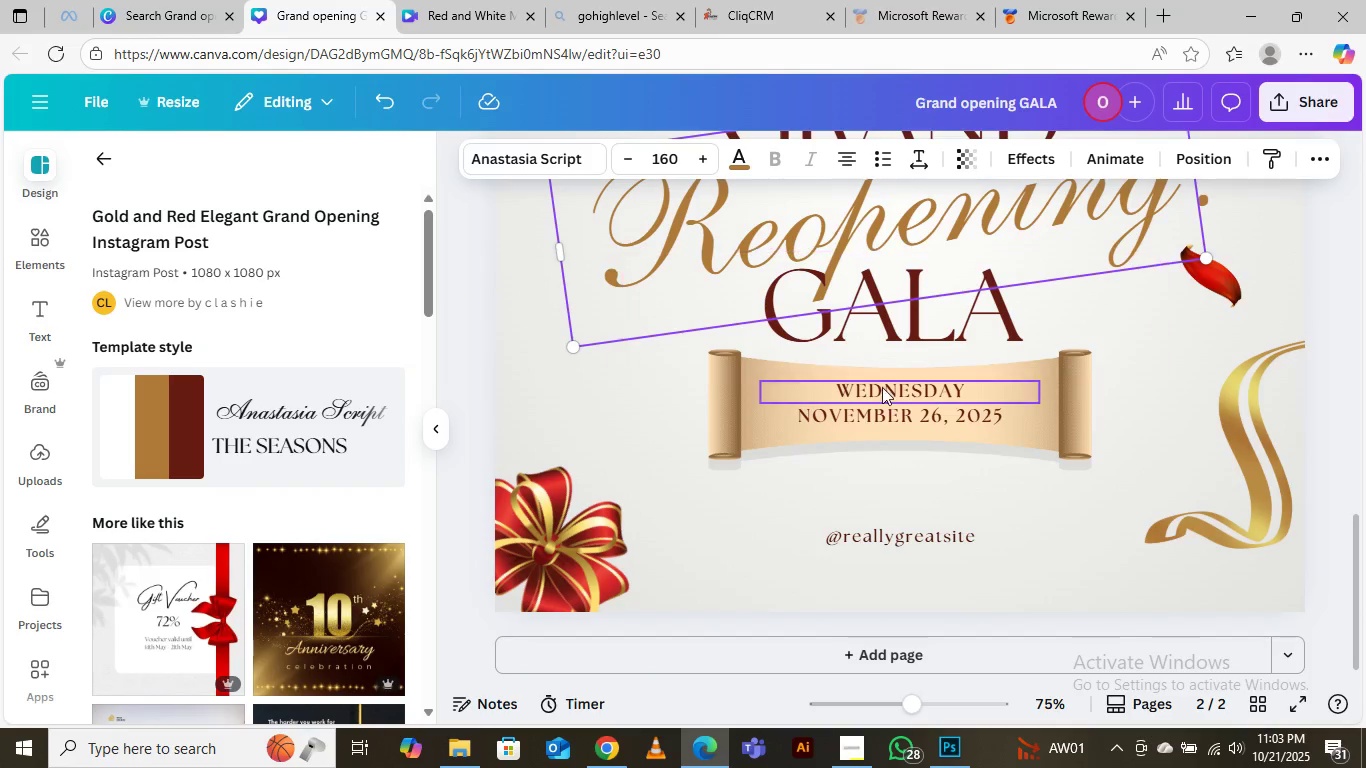 
scroll: coordinate [897, 302], scroll_direction: up, amount: 3.0
 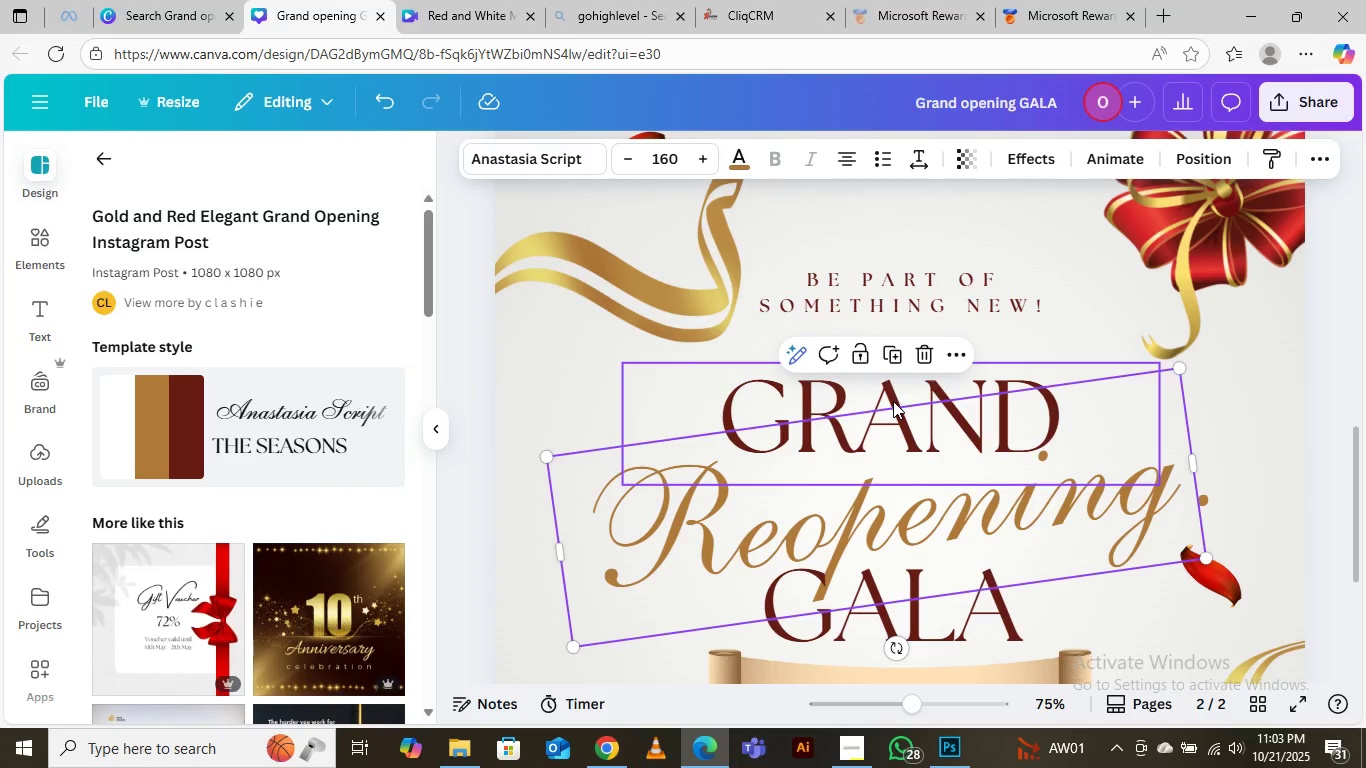 
left_click_drag(start_coordinate=[893, 401], to_coordinate=[879, 373])
 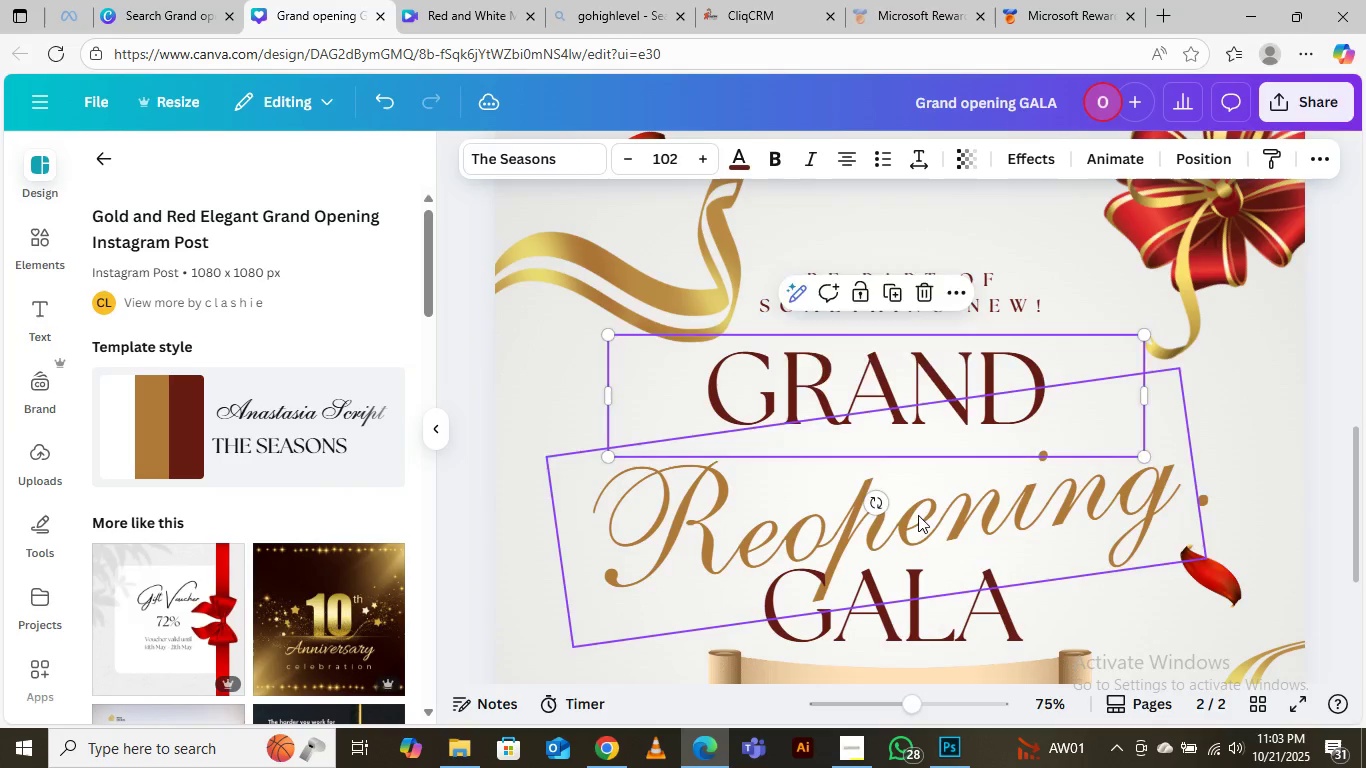 
left_click_drag(start_coordinate=[918, 515], to_coordinate=[905, 489])
 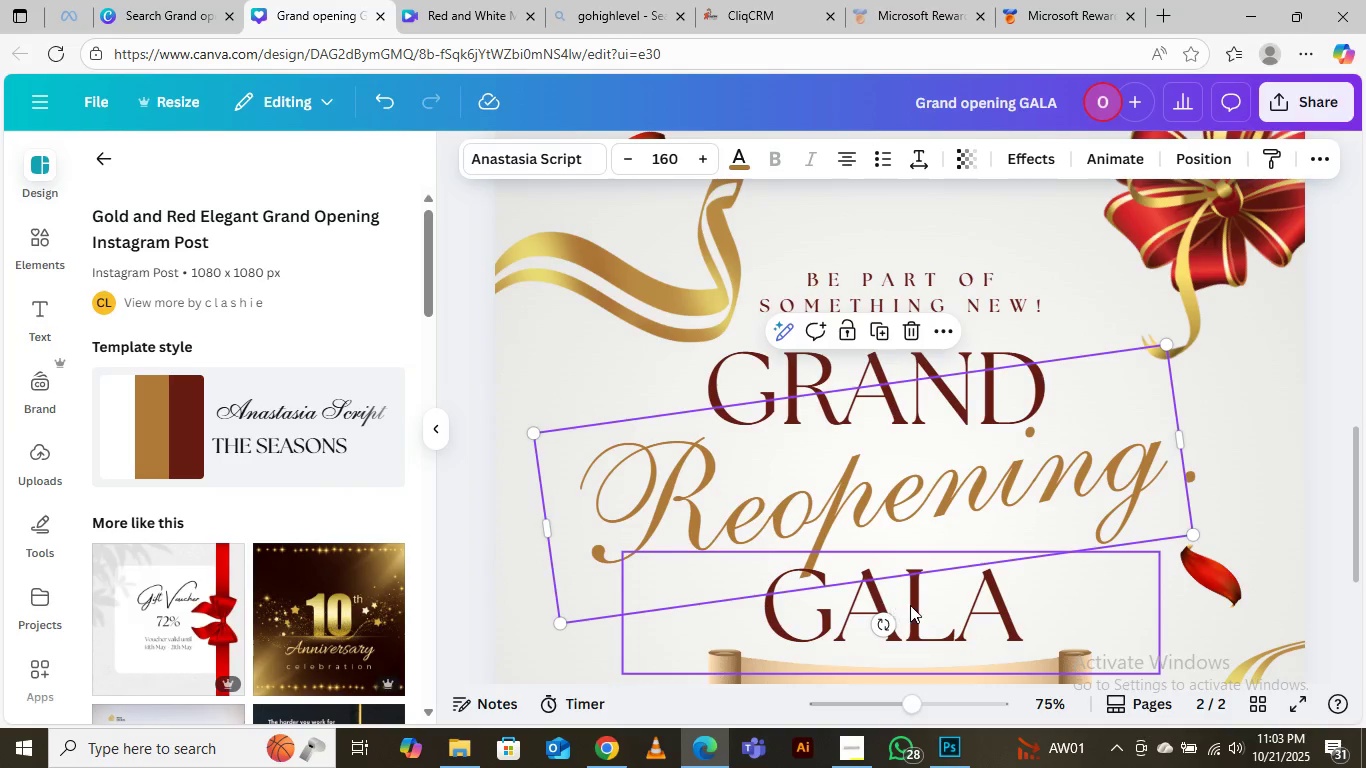 
left_click_drag(start_coordinate=[910, 605], to_coordinate=[871, 597])
 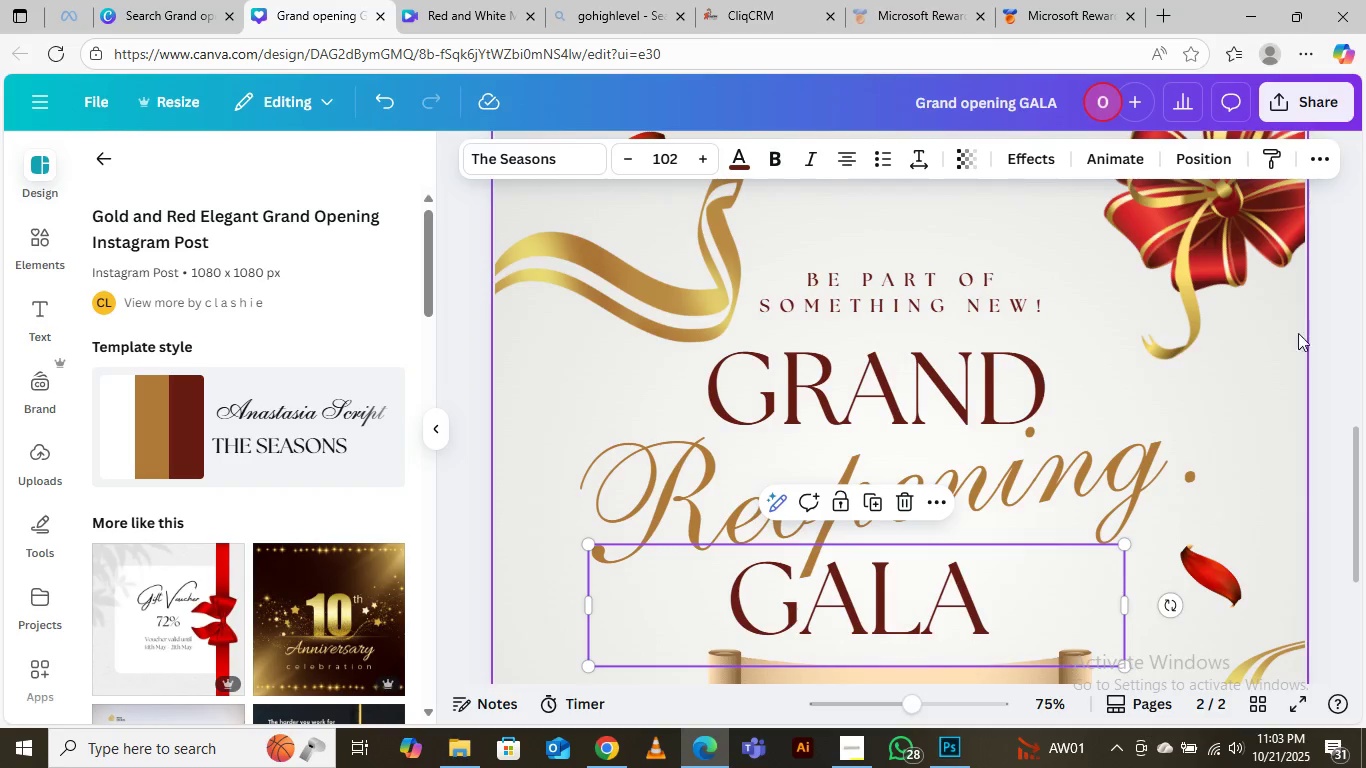 
left_click([1339, 312])
 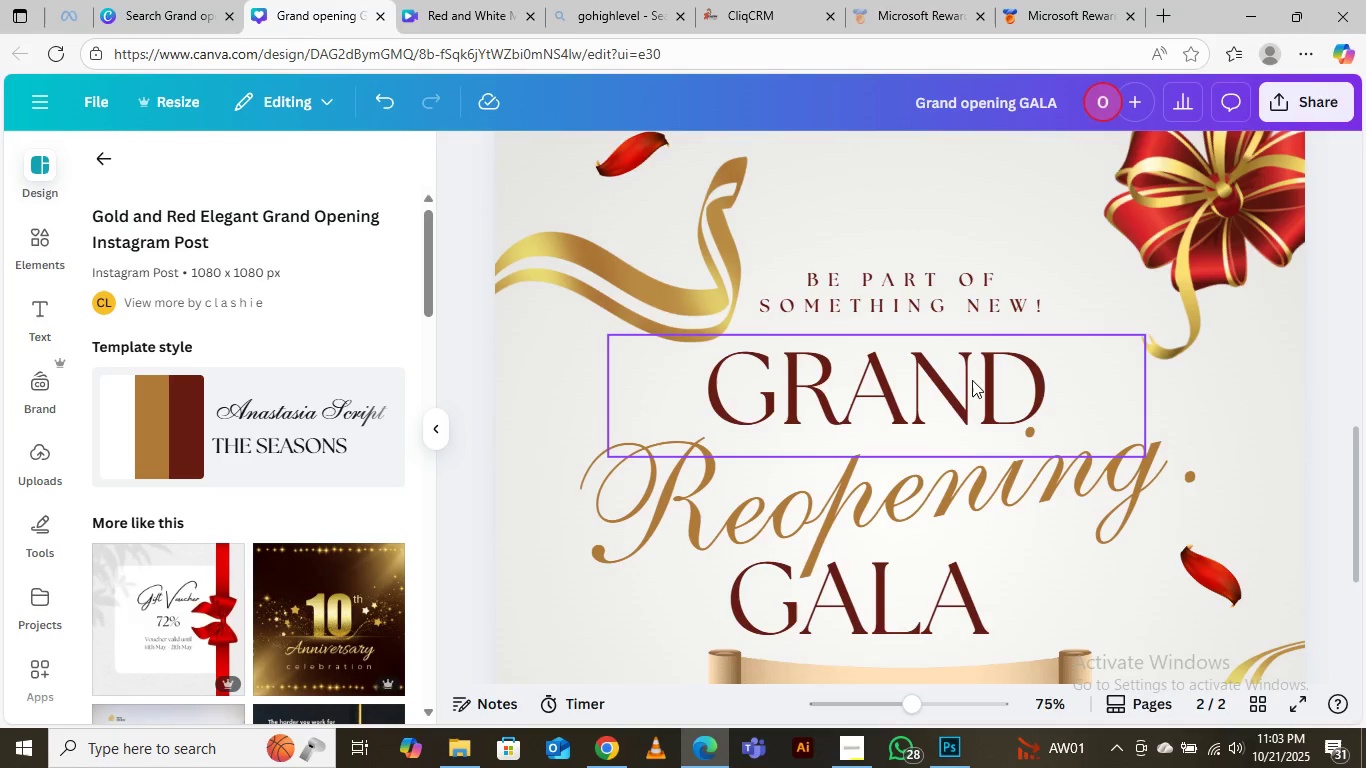 
scroll: coordinate [971, 377], scroll_direction: down, amount: 4.0
 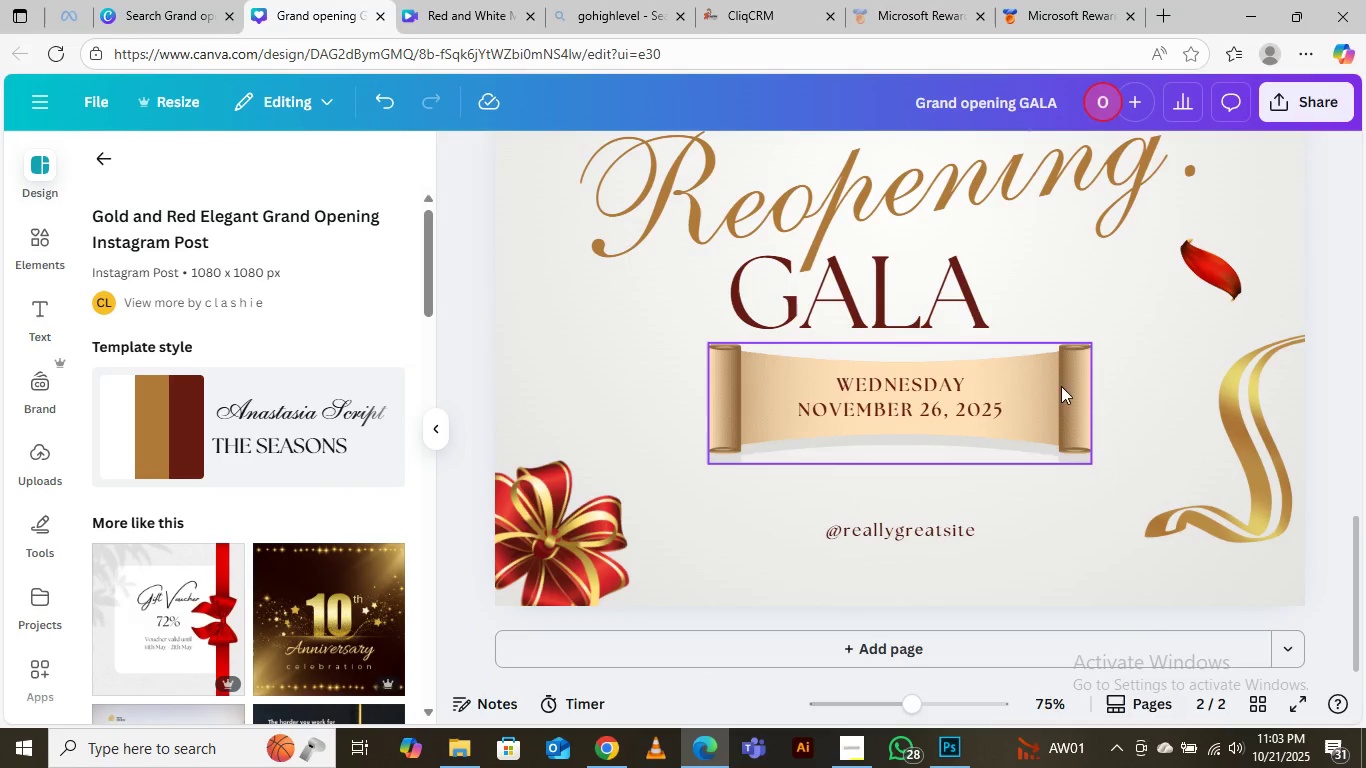 
left_click([1069, 380])
 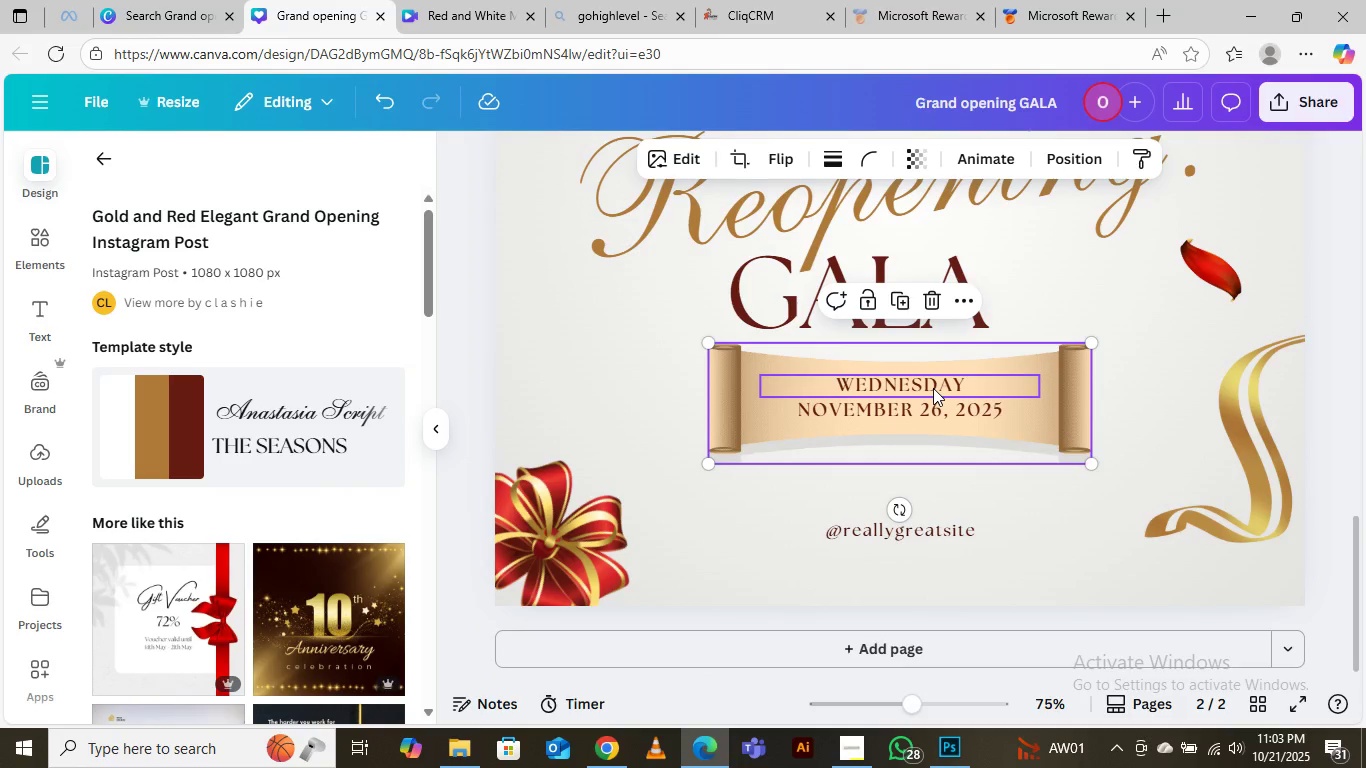 
hold_key(key=ShiftLeft, duration=1.38)
left_click([933, 388])
 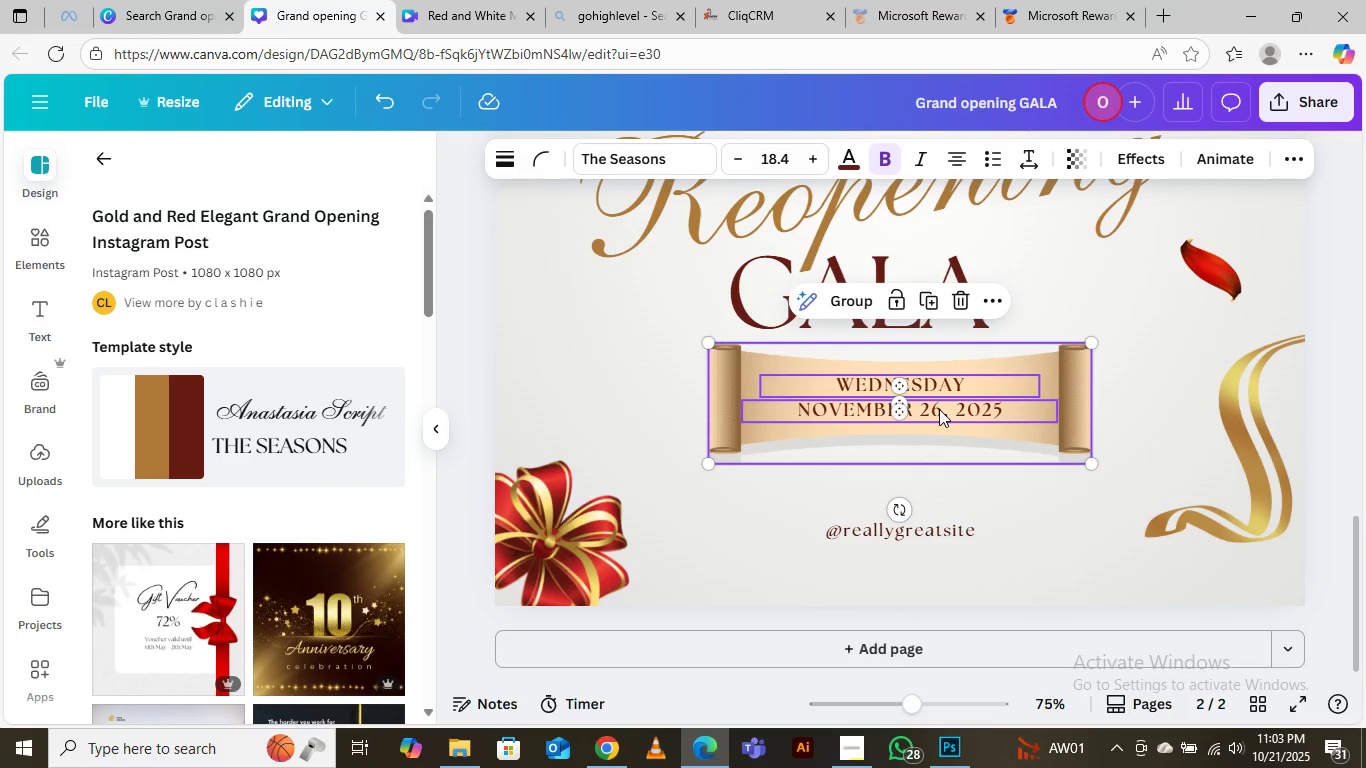 
left_click([939, 409])
 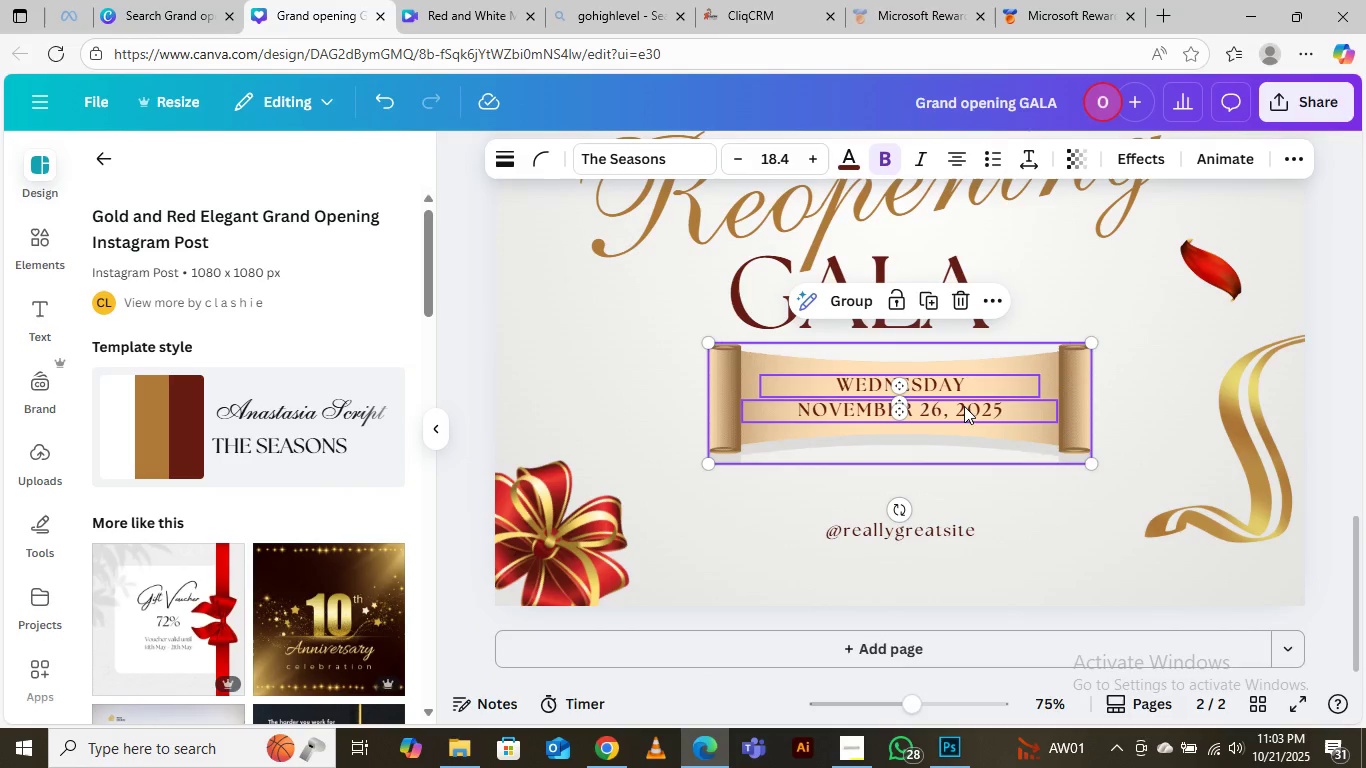 
left_click_drag(start_coordinate=[964, 406], to_coordinate=[926, 406])
 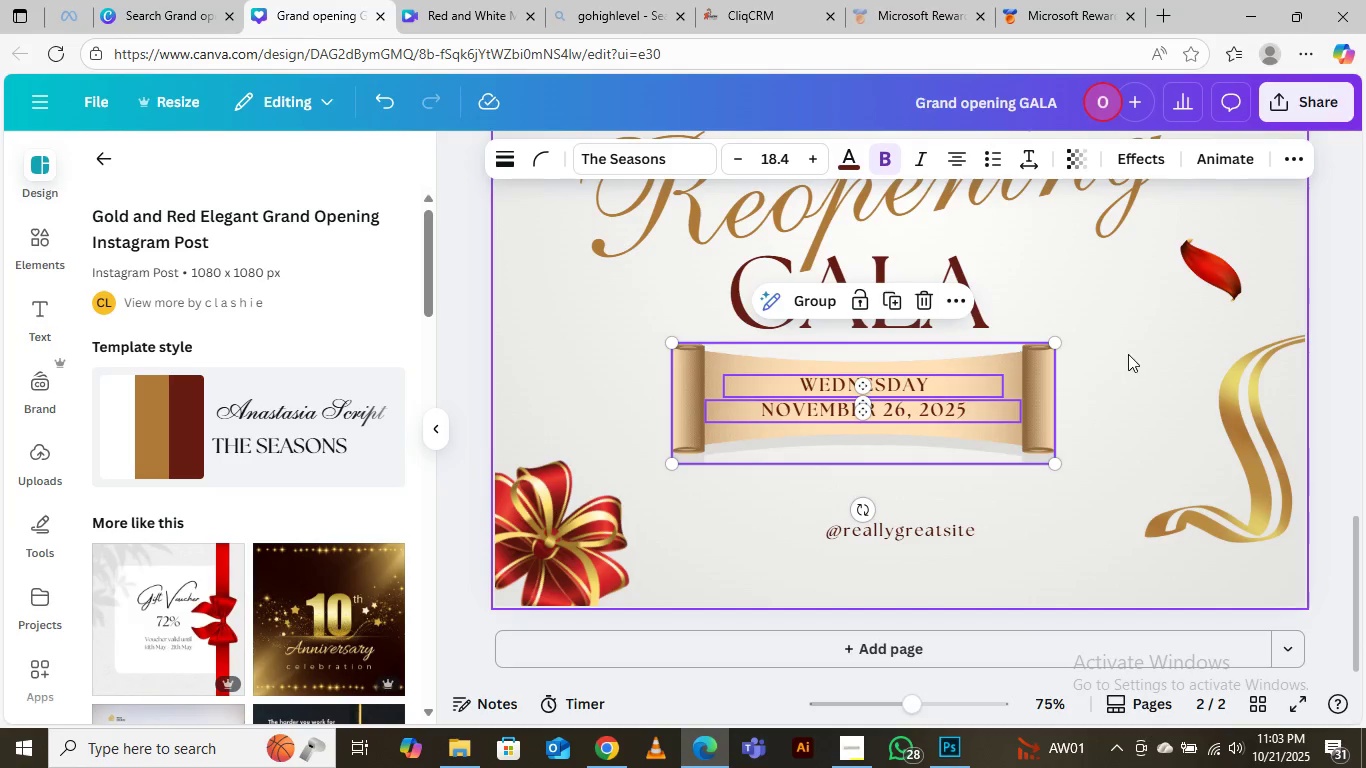 
left_click([1146, 342])
 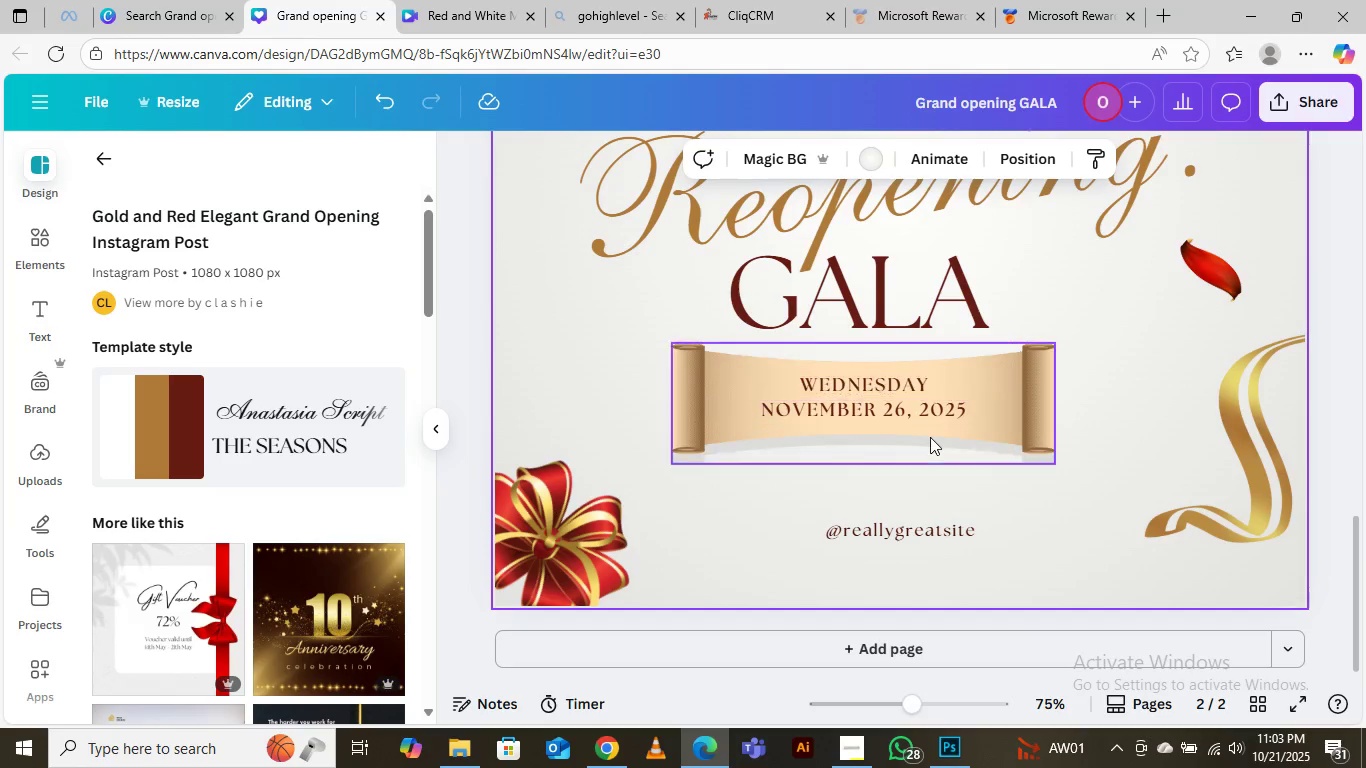 
scroll: coordinate [938, 346], scroll_direction: up, amount: 10.0
 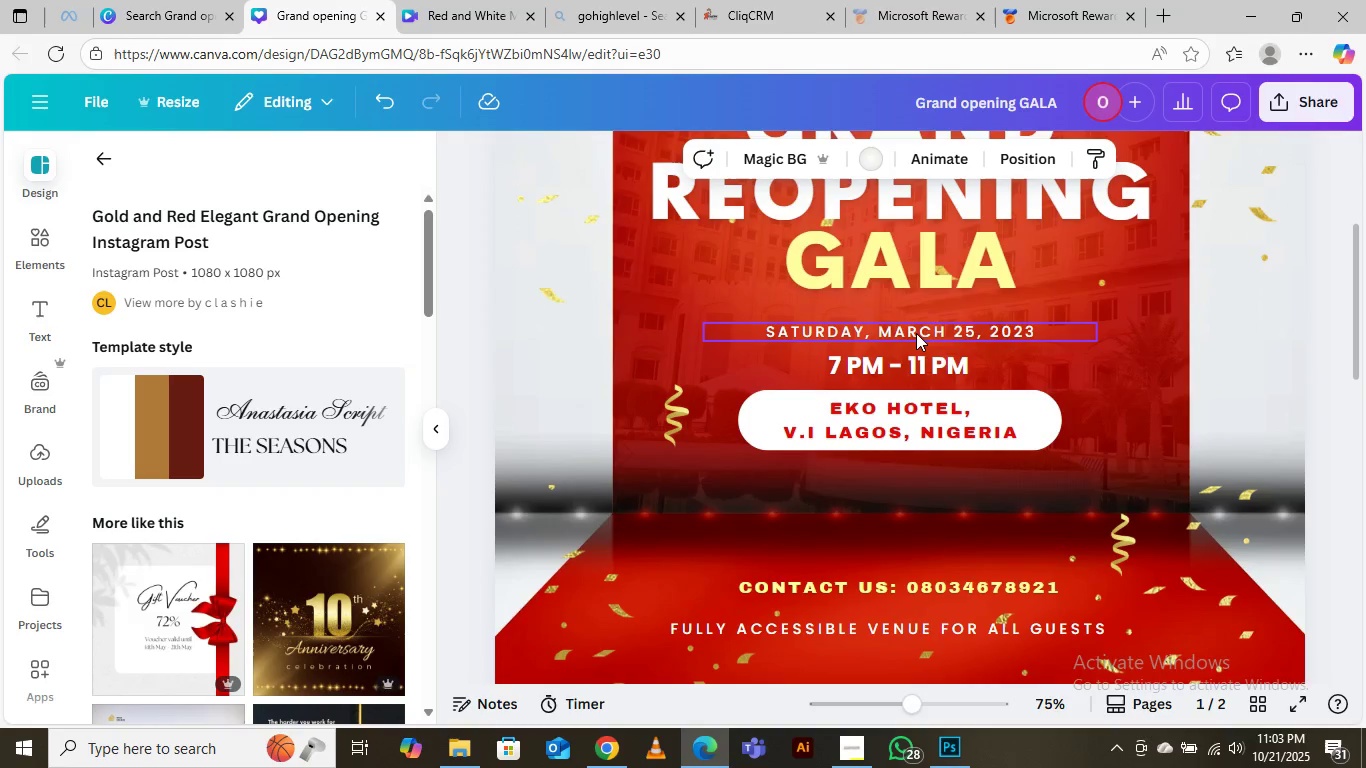 
double_click([916, 333])
 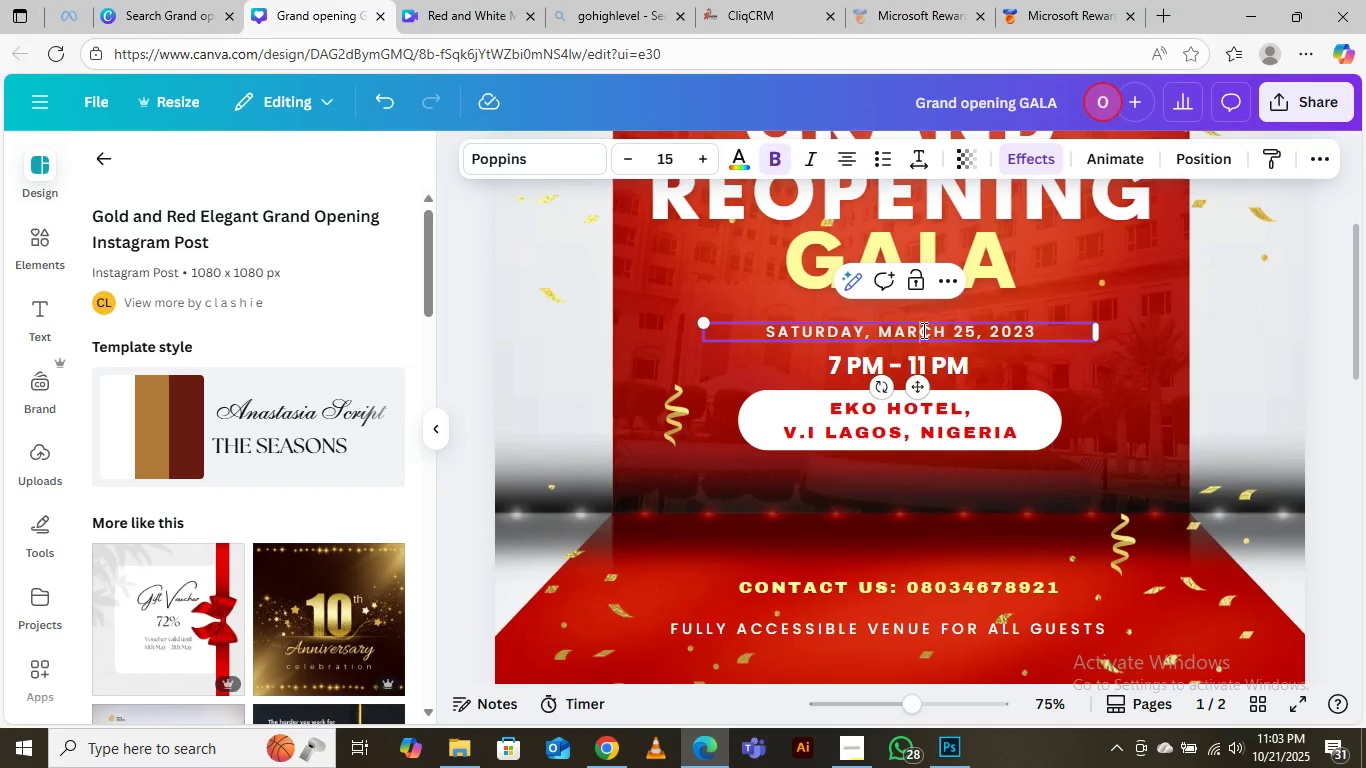 
key(Control+A)
 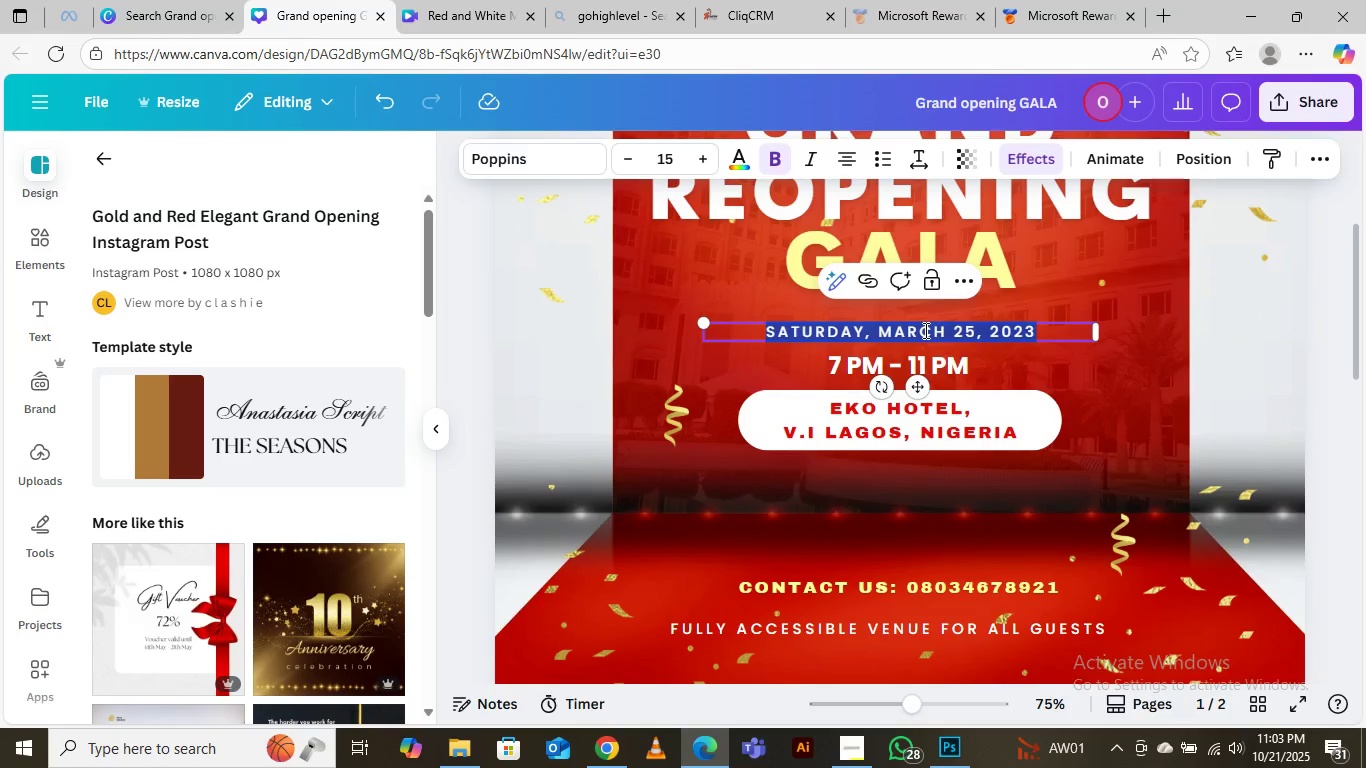 
right_click([924, 330])
 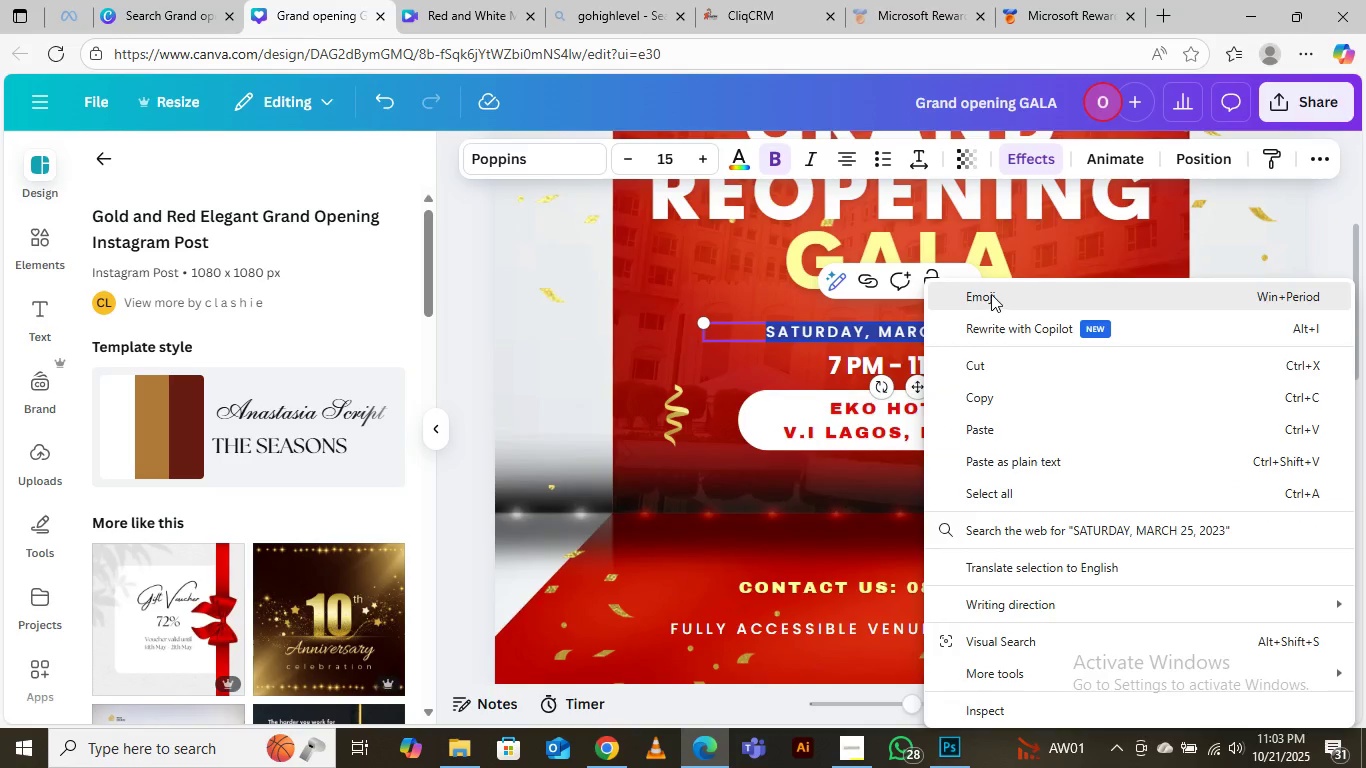 
key(Meta+MetaLeft)
 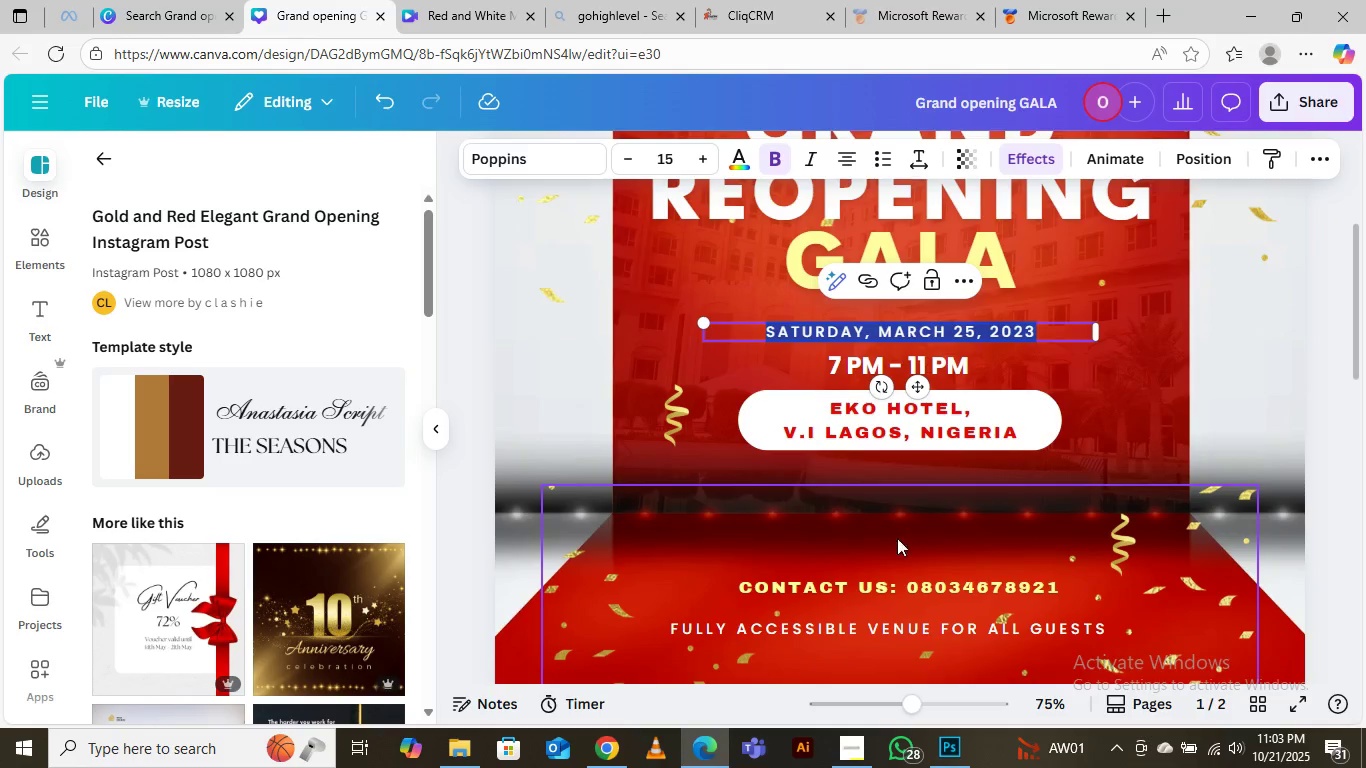 
key(Meta+Period)
 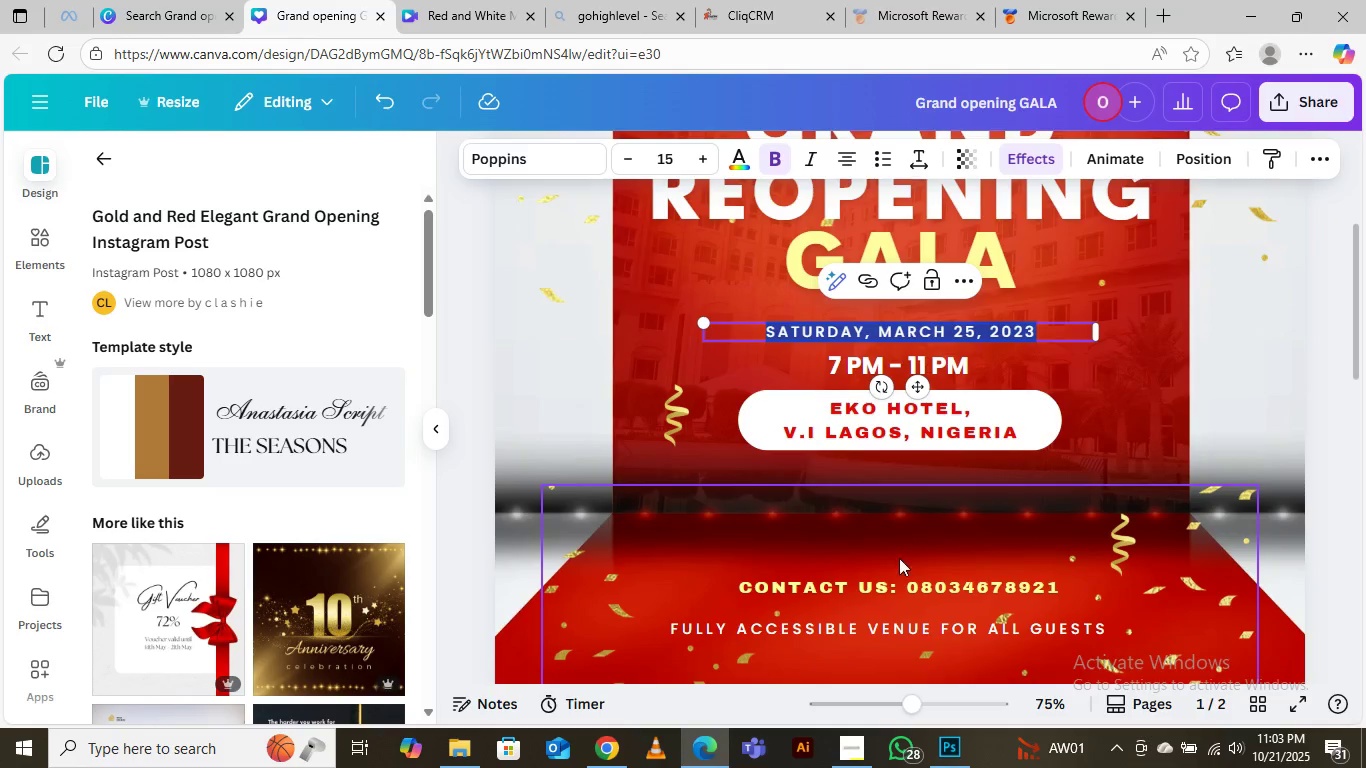 
scroll: coordinate [899, 553], scroll_direction: down, amount: 11.0
 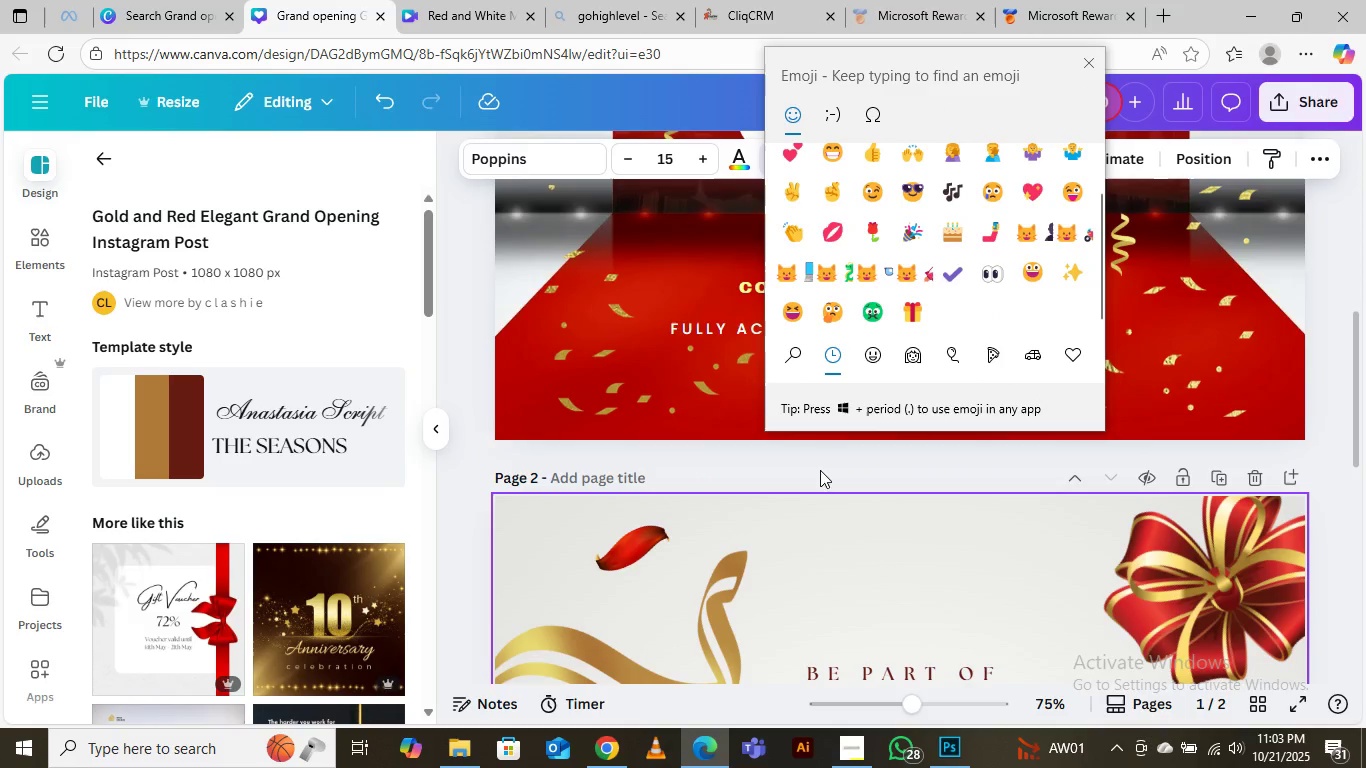 
left_click([820, 459])
 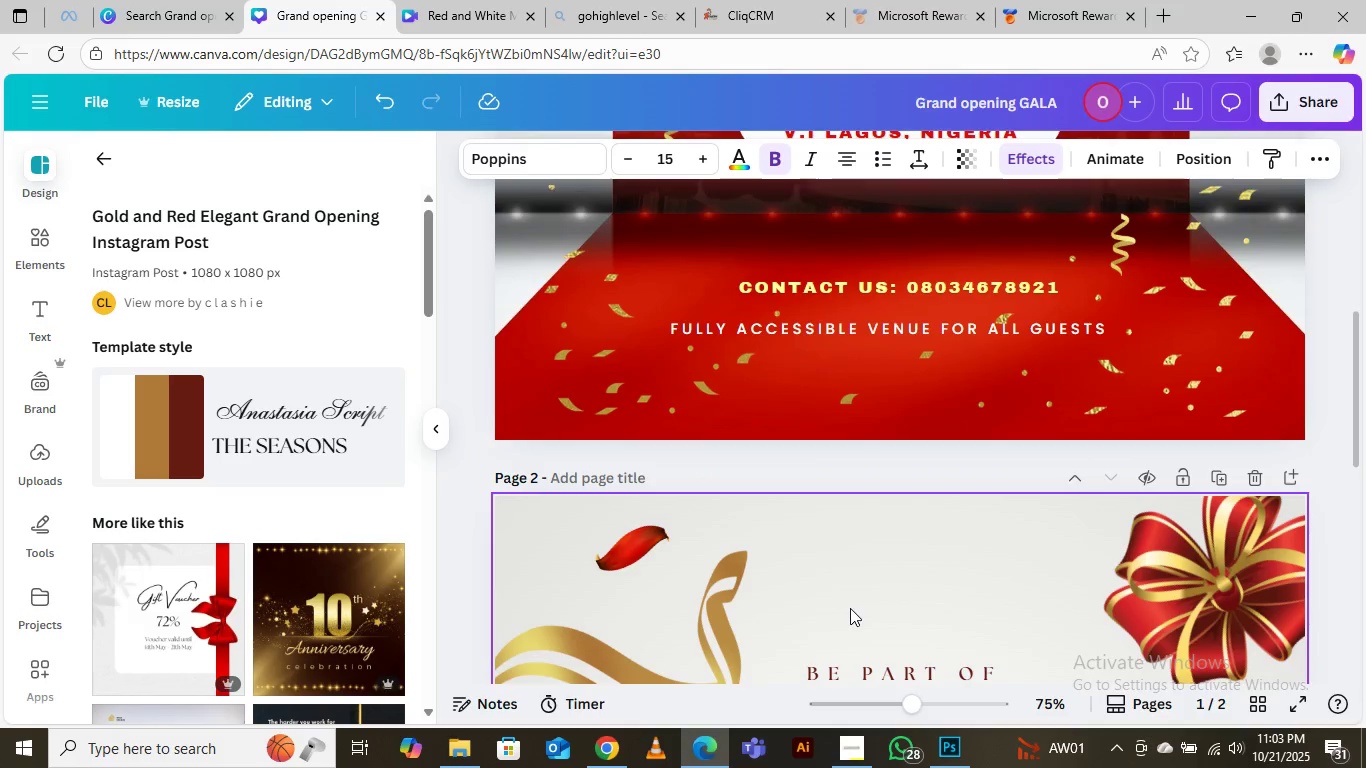 
scroll: coordinate [844, 603], scroll_direction: down, amount: 4.0
 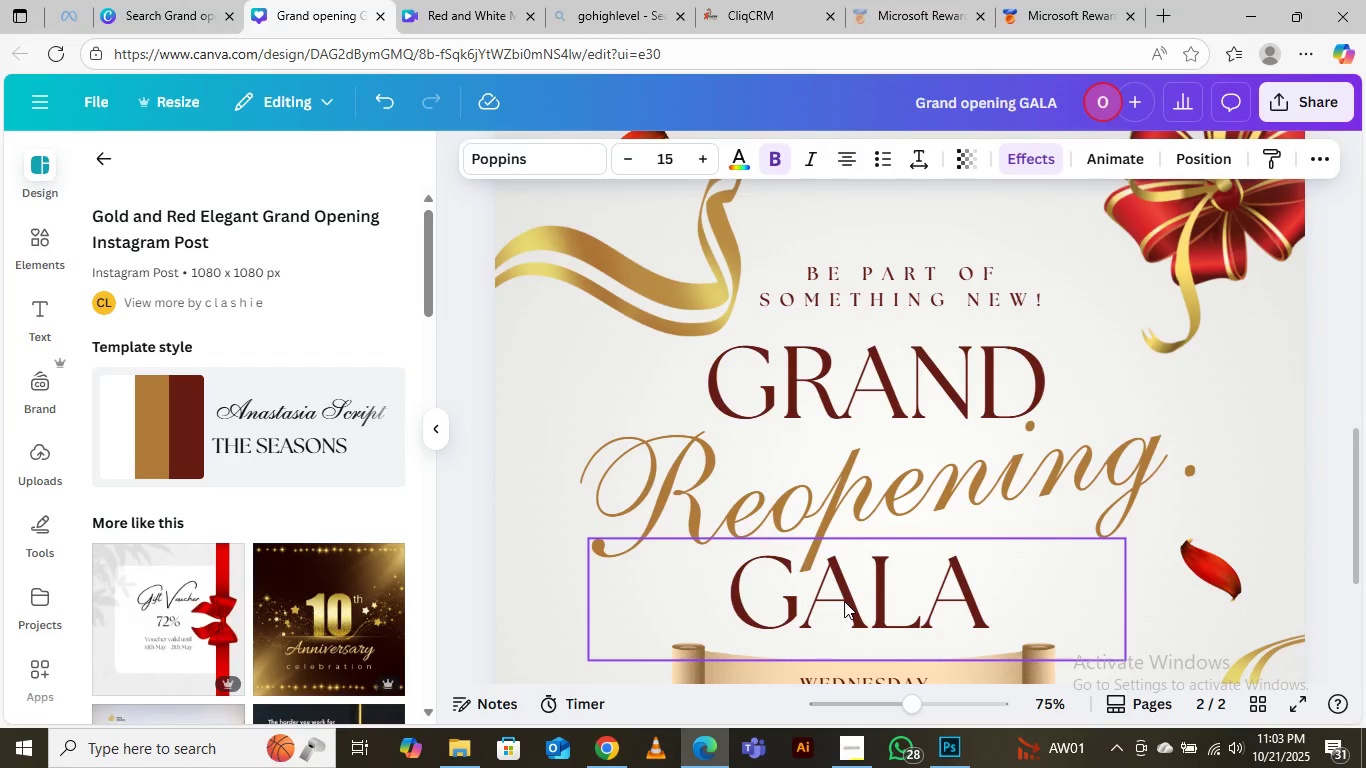 
wait(6.88)
 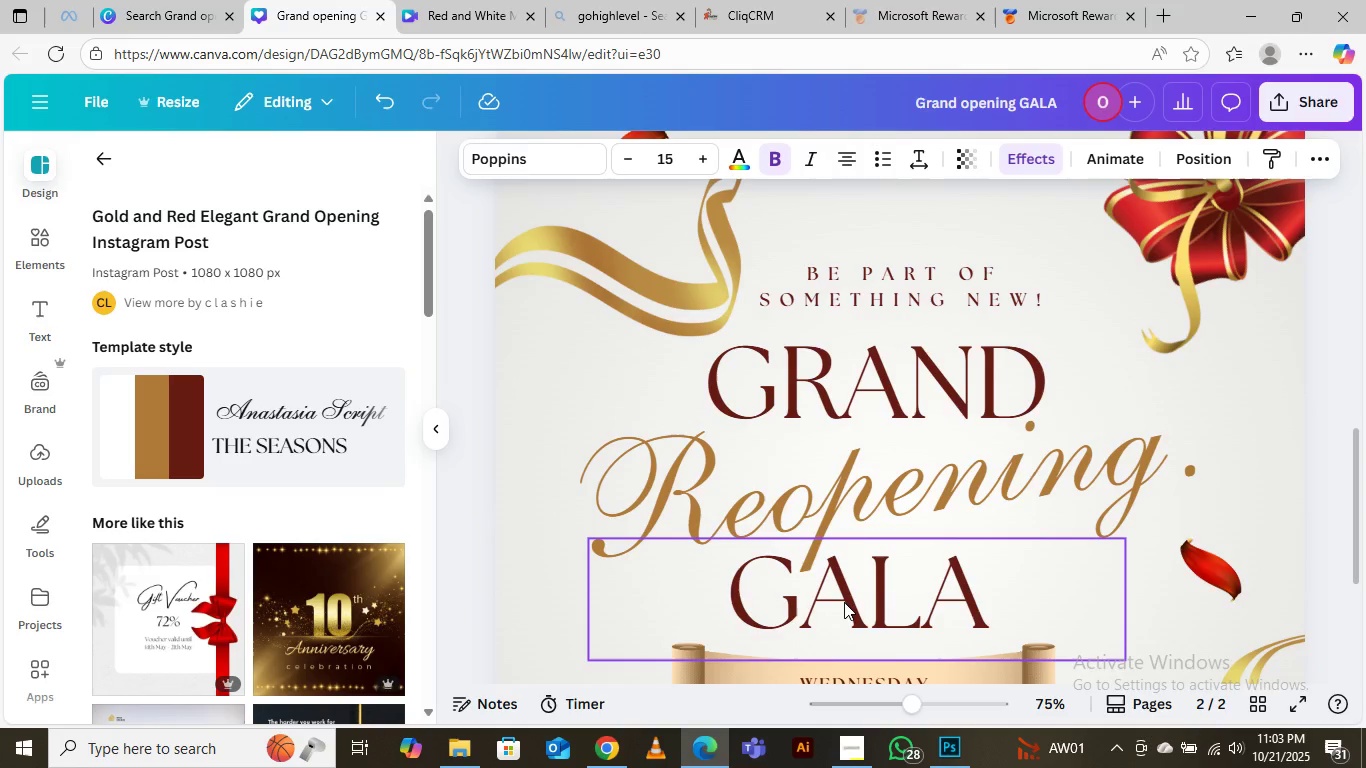 
scroll: coordinate [853, 600], scroll_direction: down, amount: 3.0
 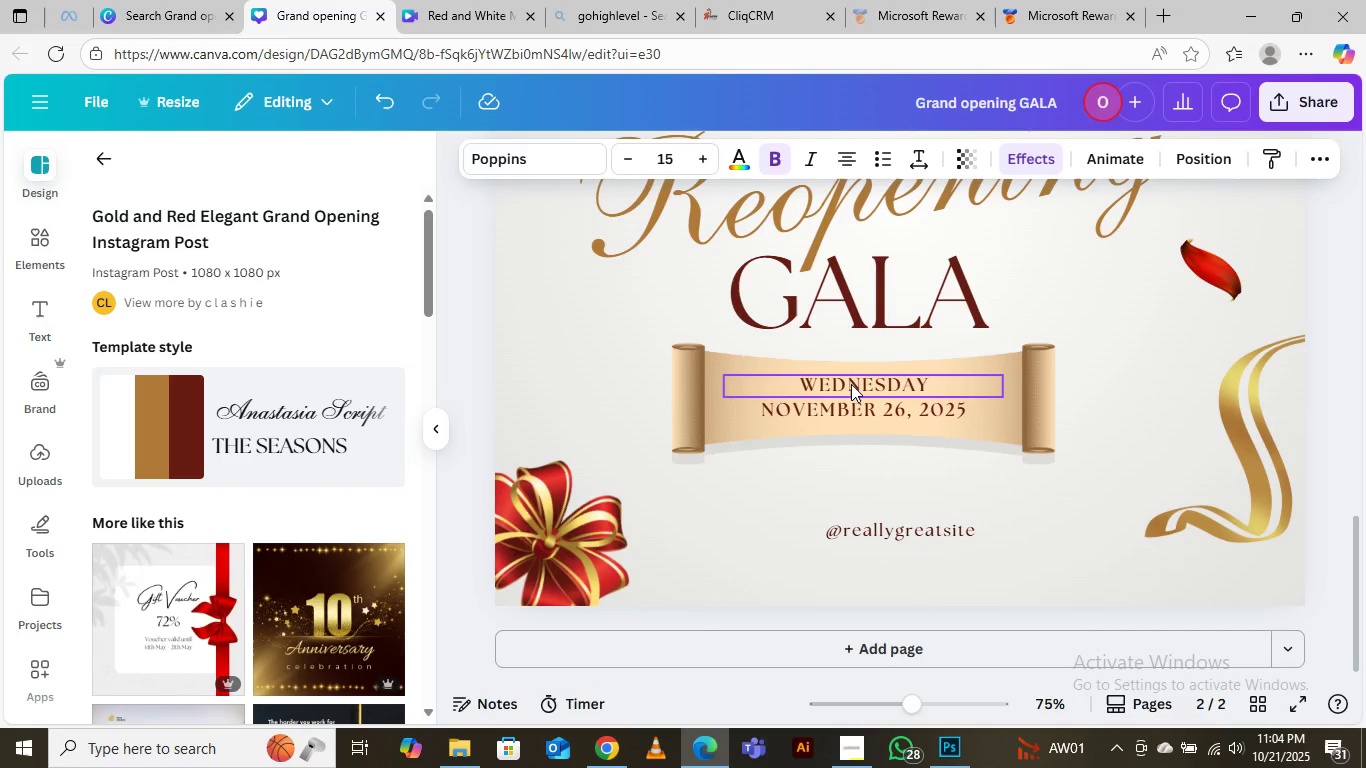 
double_click([851, 384])
 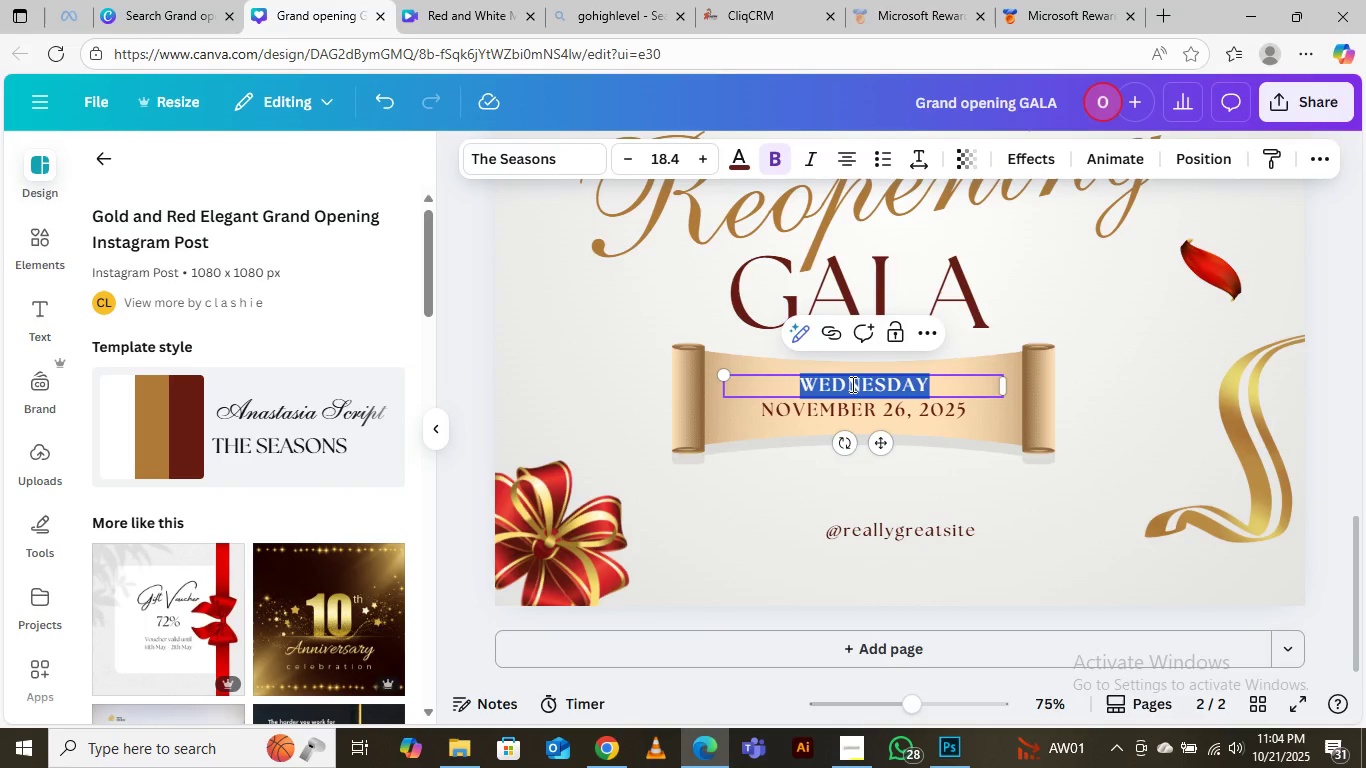 
type(Saturday,)
 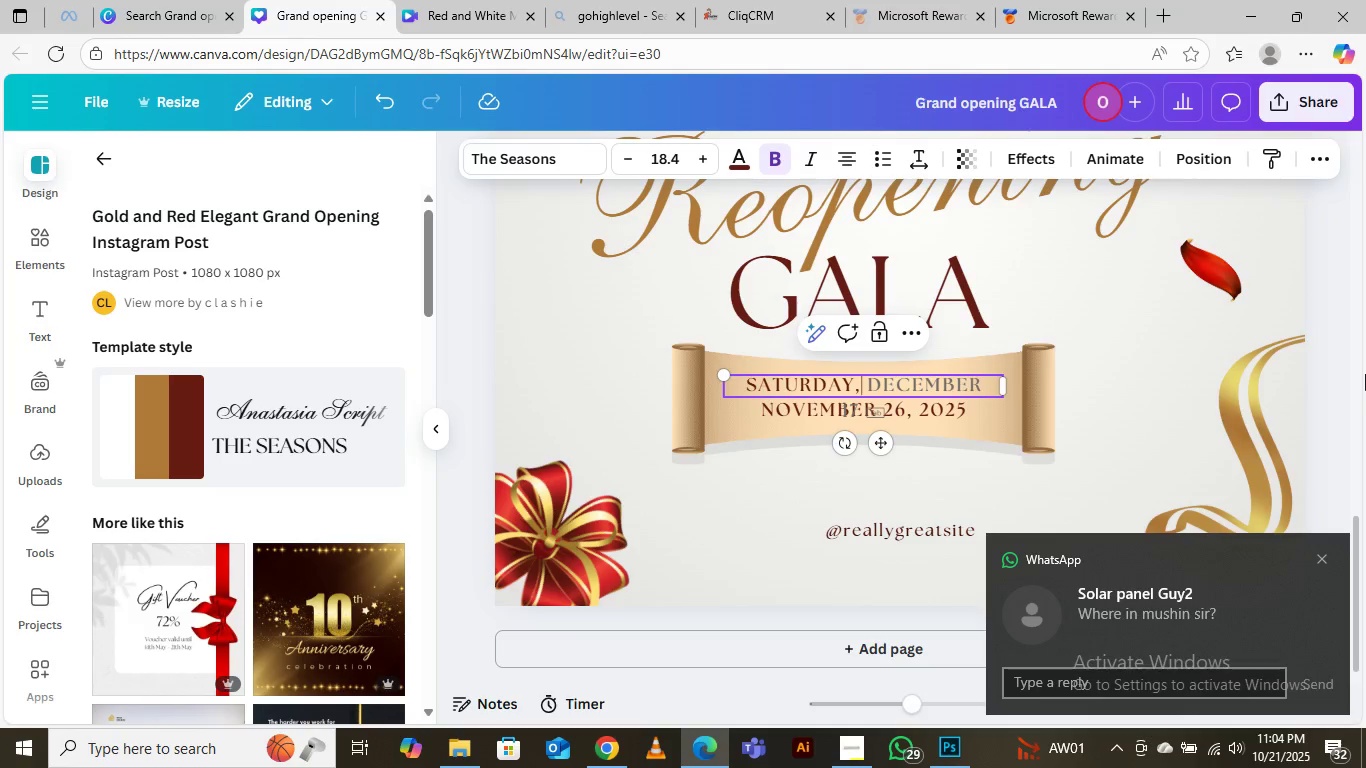 
wait(9.07)
 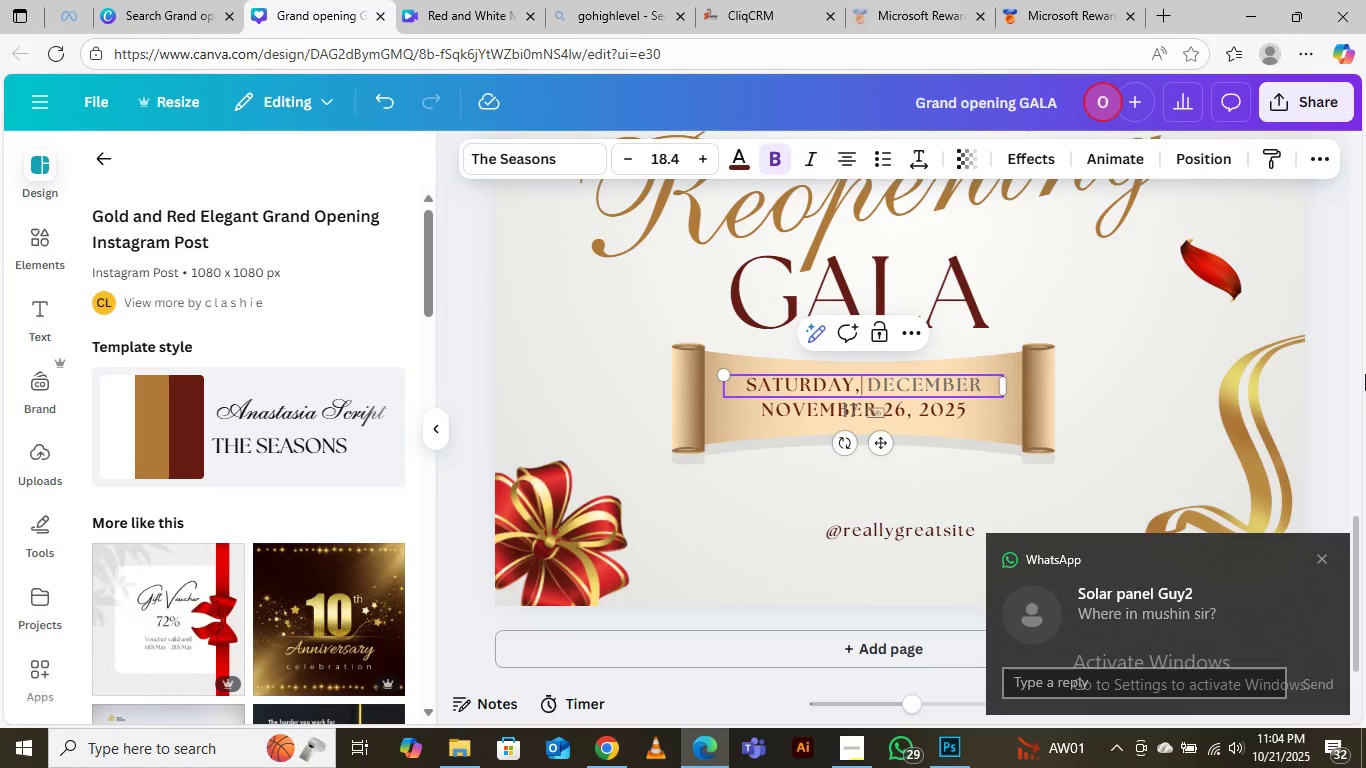 
left_click_drag(start_coordinate=[983, 385], to_coordinate=[919, 385])
 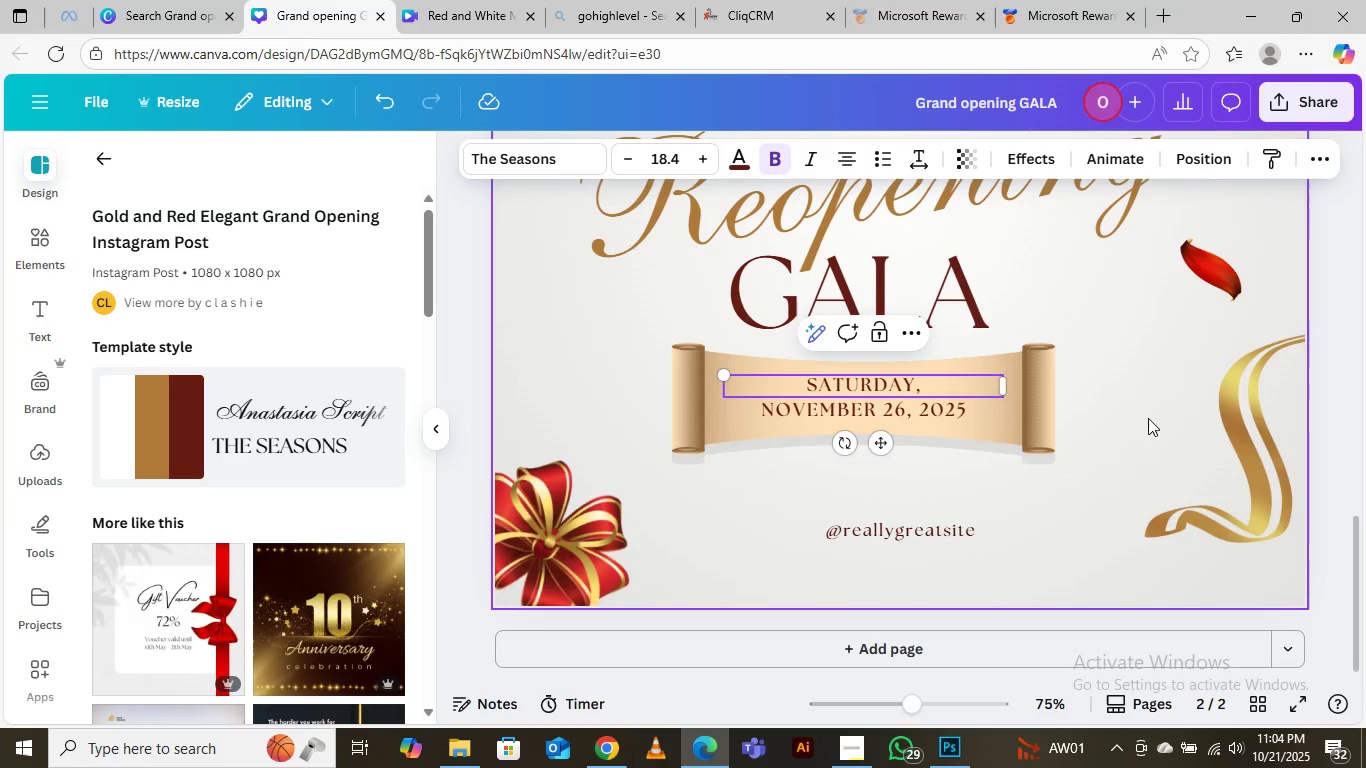 
left_click([1153, 412])
 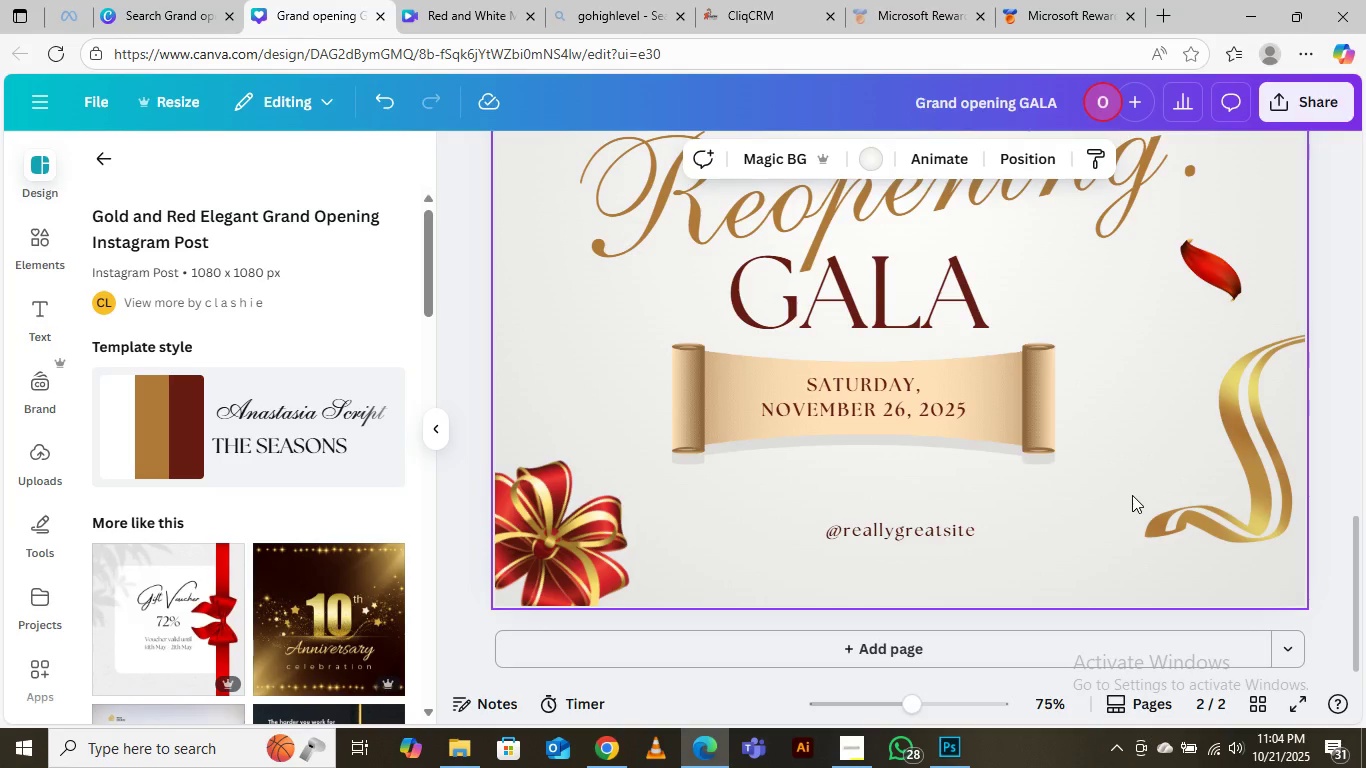 
wait(28.04)
 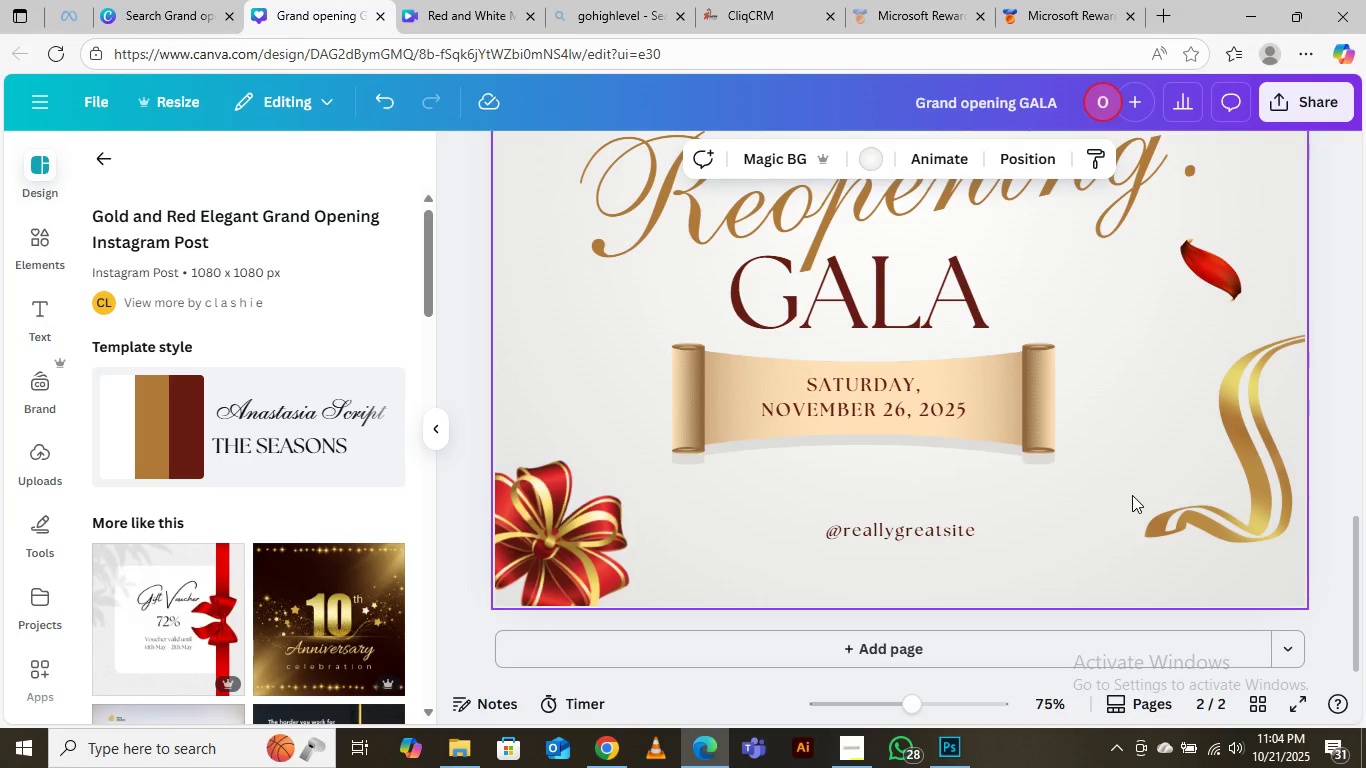 
left_click([880, 416])
 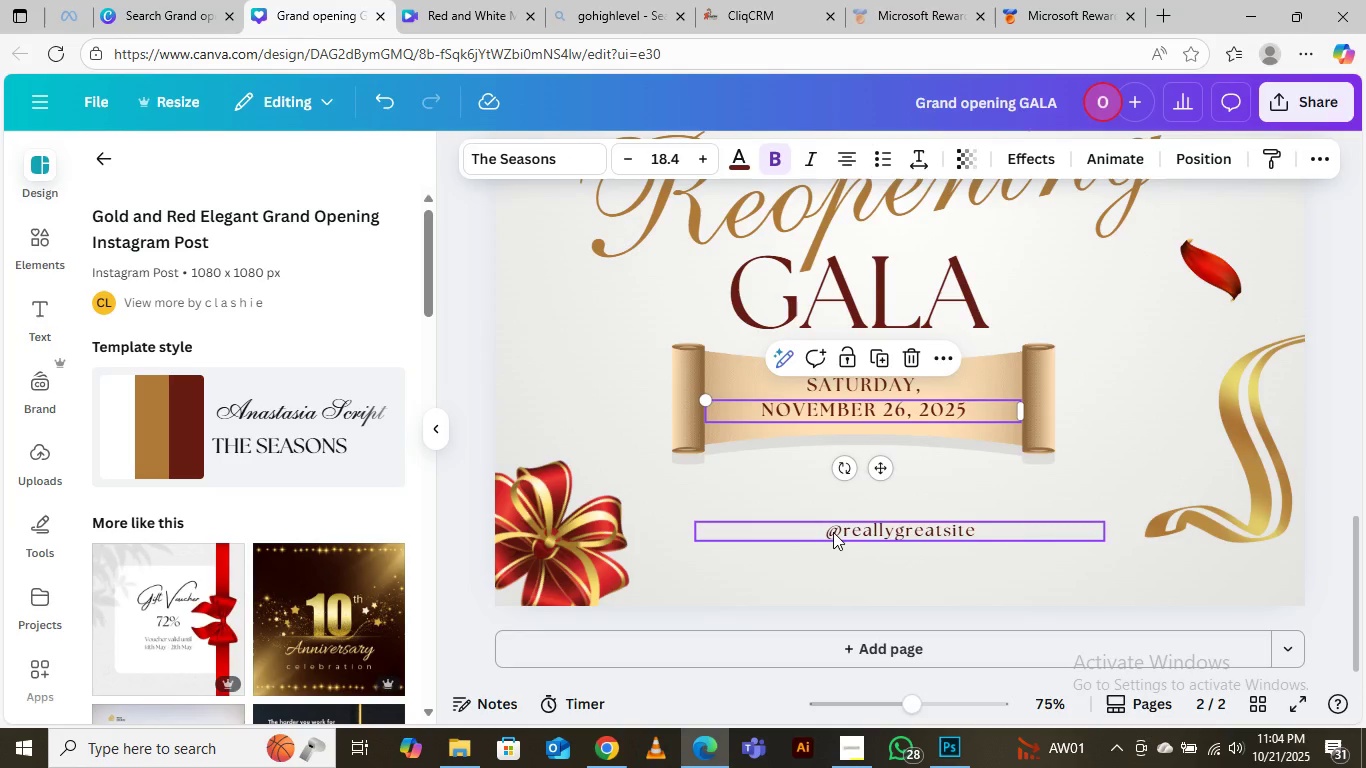 
left_click([833, 532])
 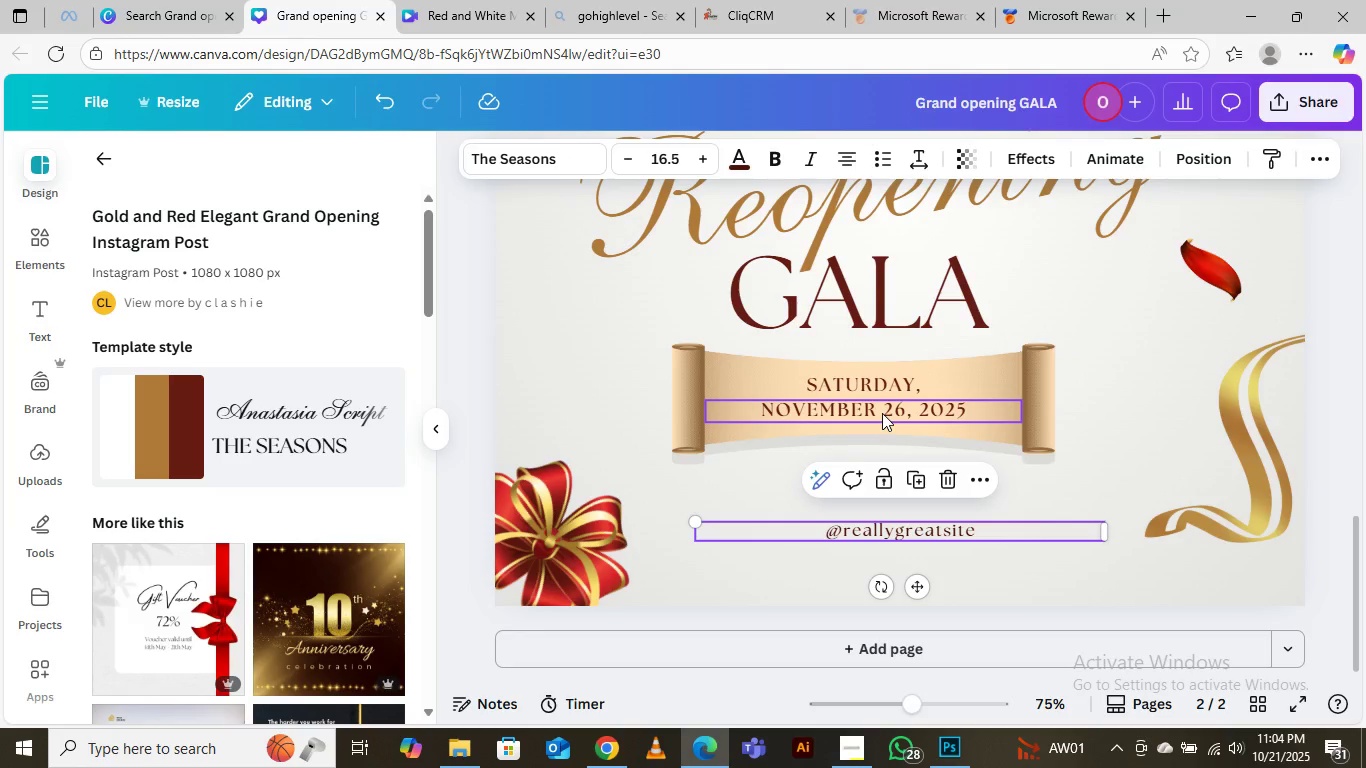 
scroll: coordinate [886, 414], scroll_direction: up, amount: 10.0
 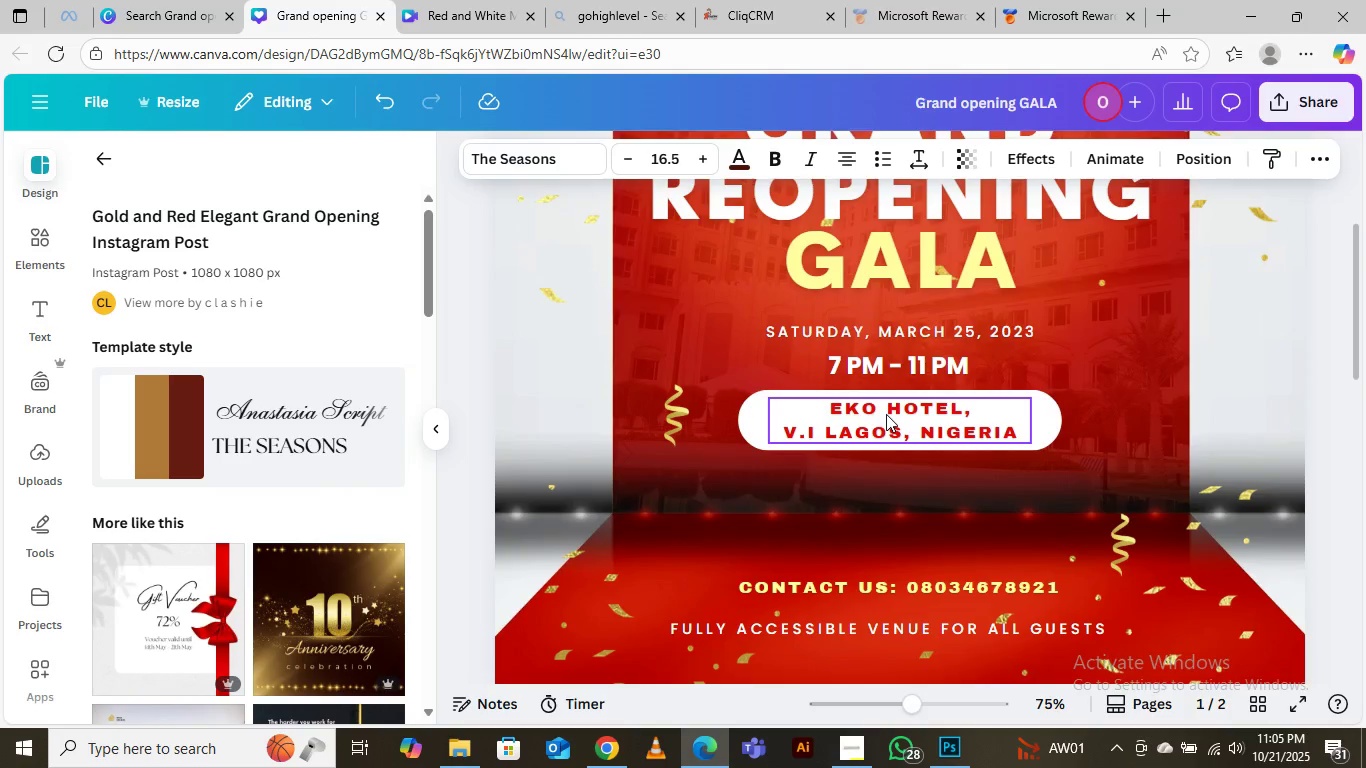 
scroll: coordinate [886, 414], scroll_direction: down, amount: 6.0
 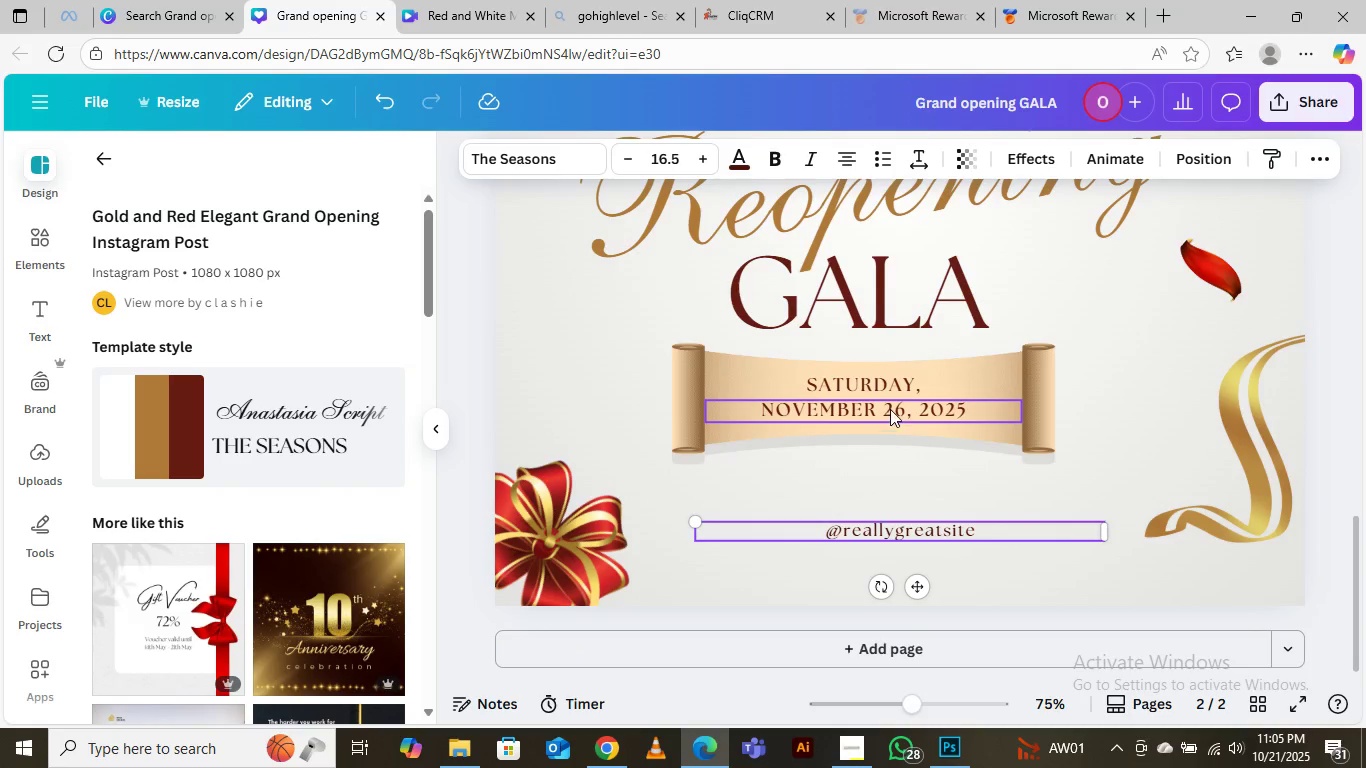 
double_click([890, 409])
 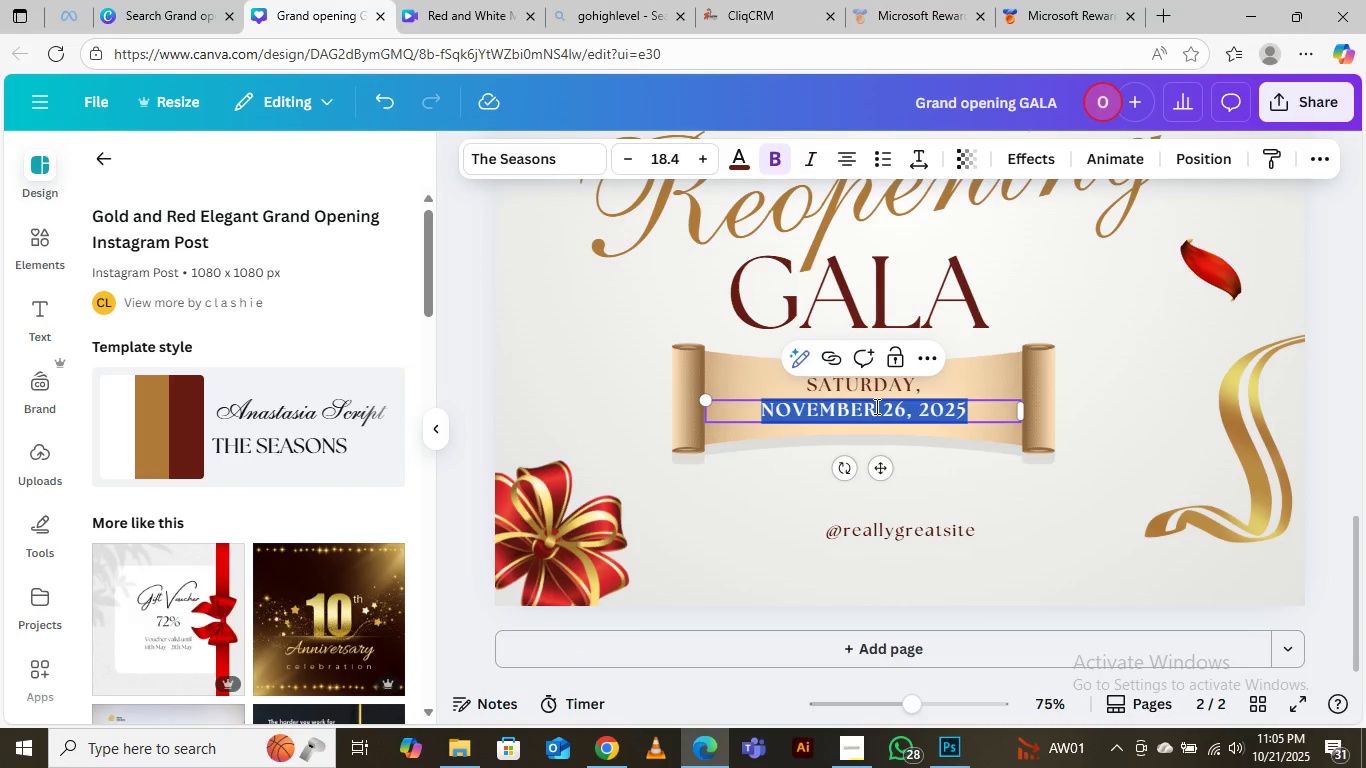 
left_click_drag(start_coordinate=[875, 406], to_coordinate=[765, 403])
 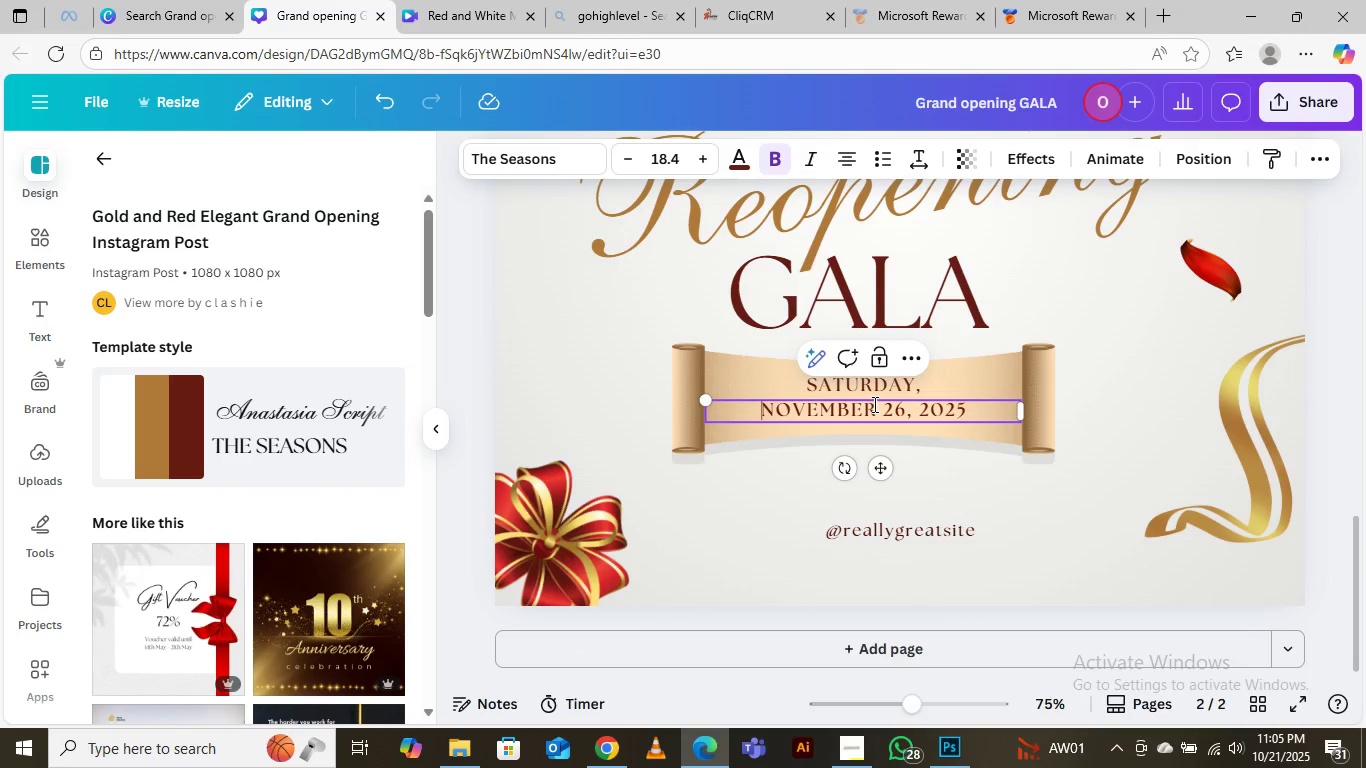 
left_click_drag(start_coordinate=[871, 404], to_coordinate=[764, 401])
 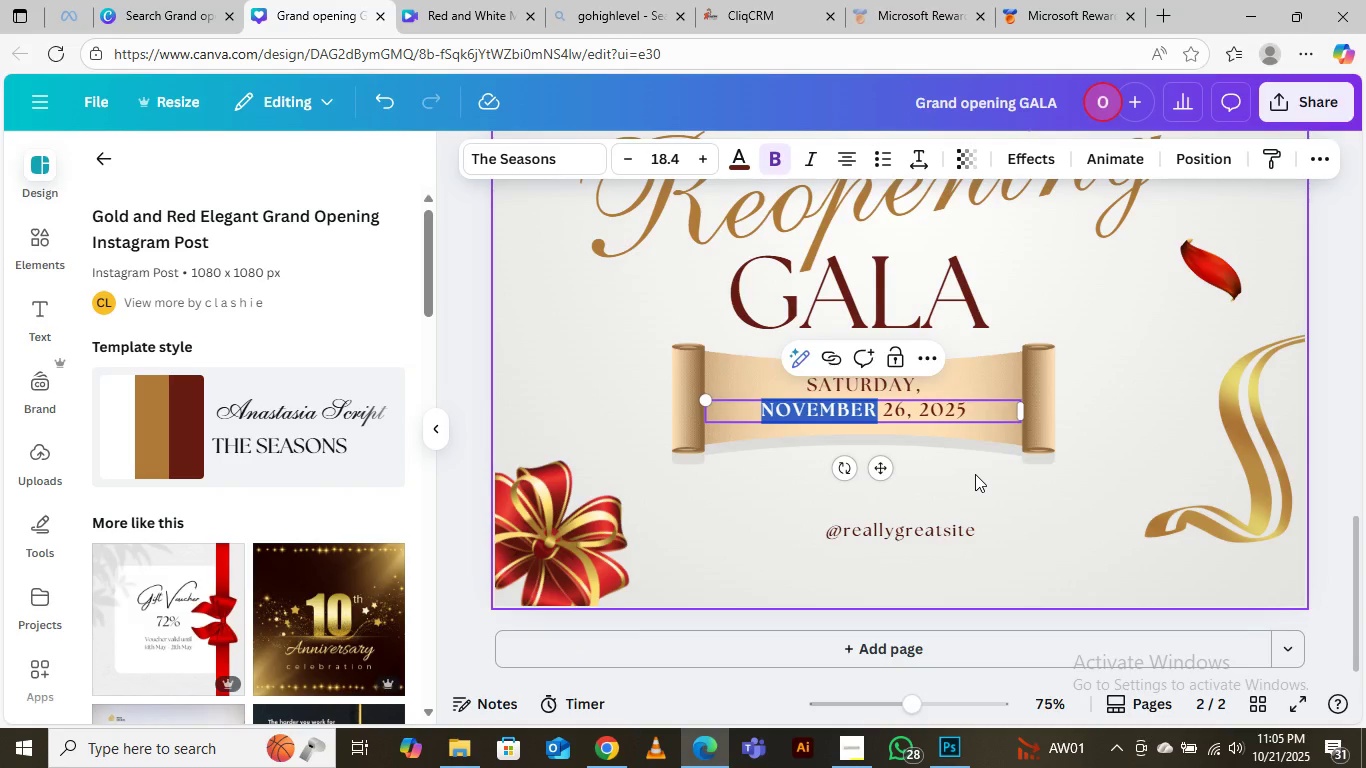 
type(MARCH )
key(Backspace)
 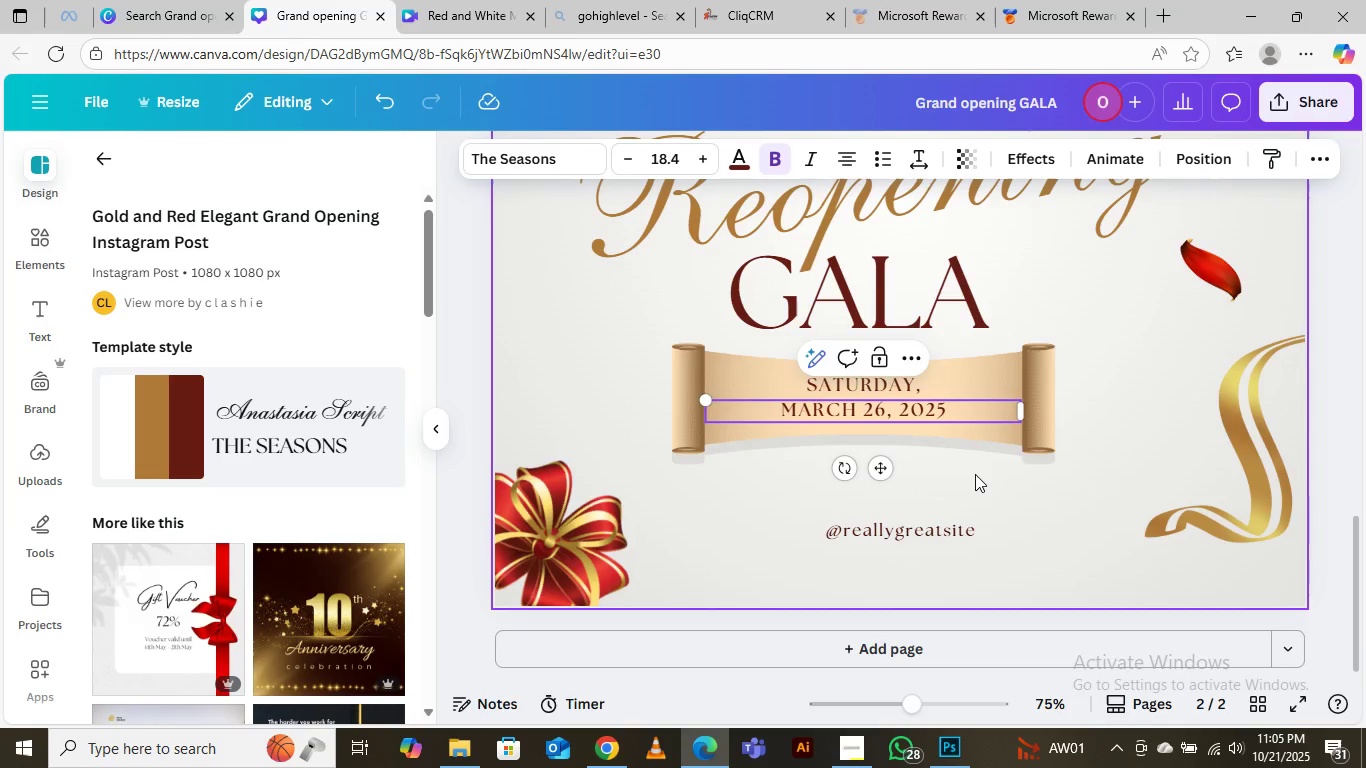 
key(ArrowRight)
 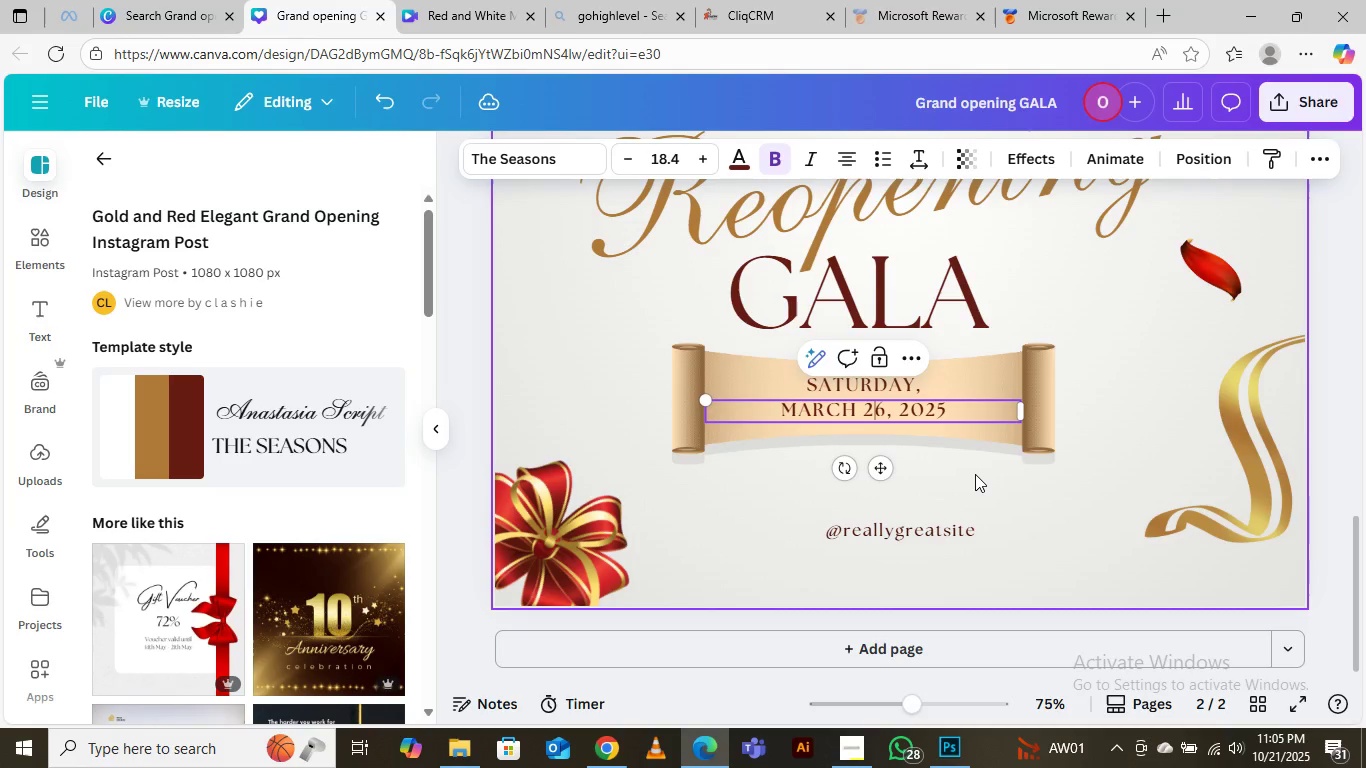 
key(ArrowRight)
 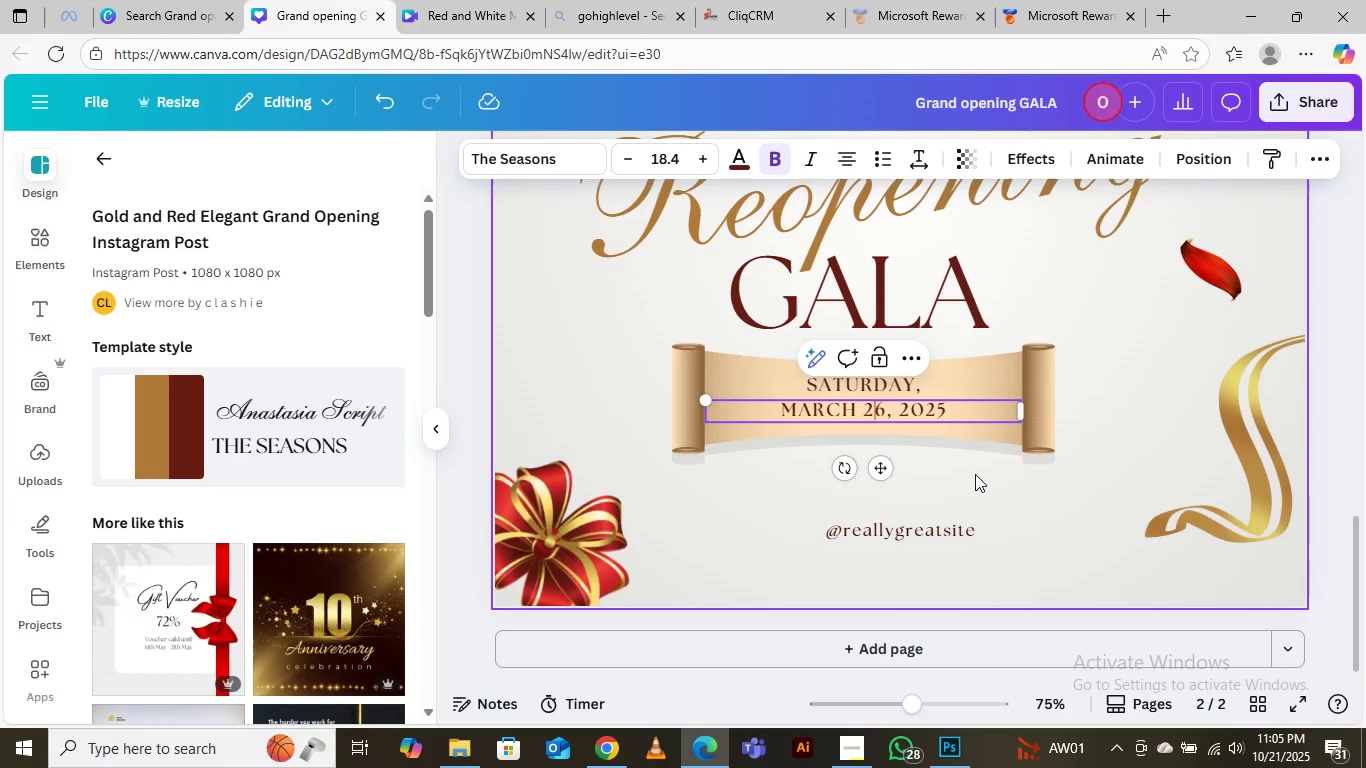 
key(ArrowRight)
 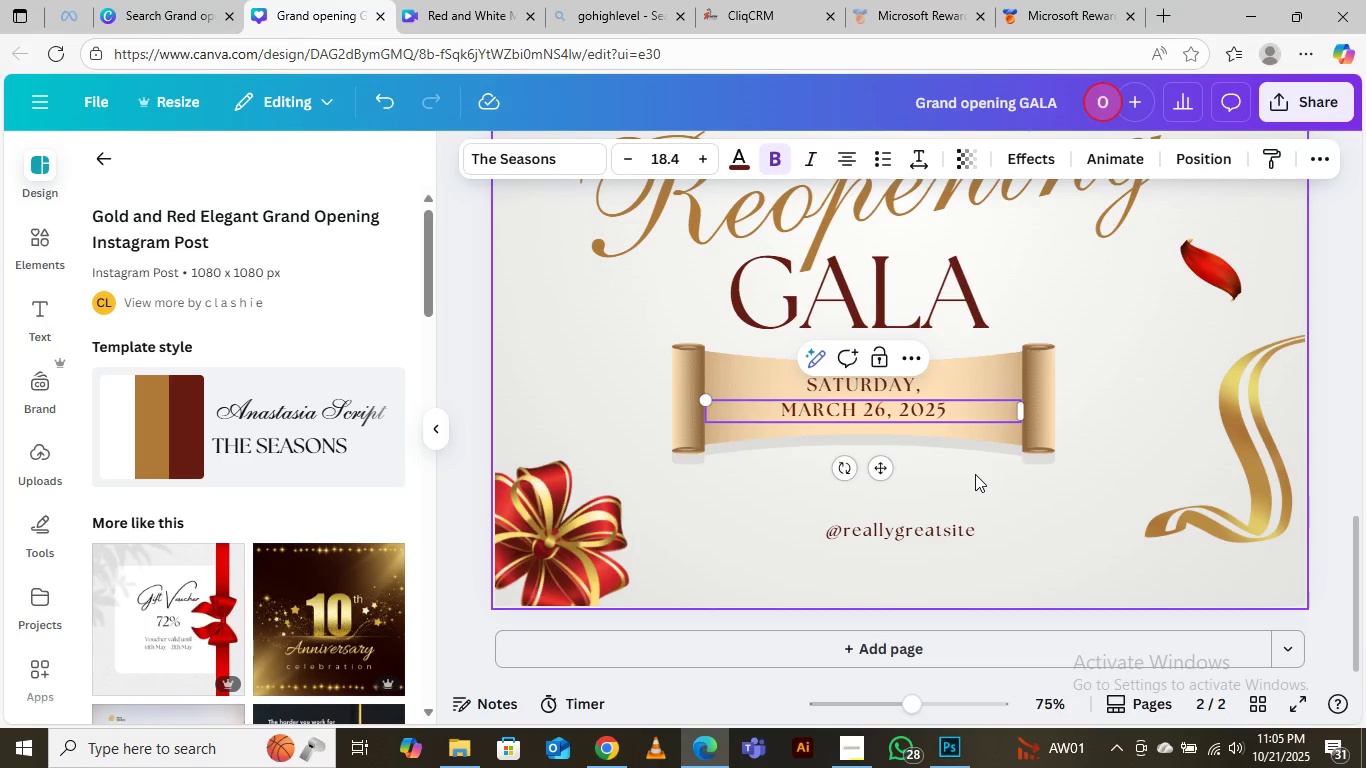 
key(Backspace)
 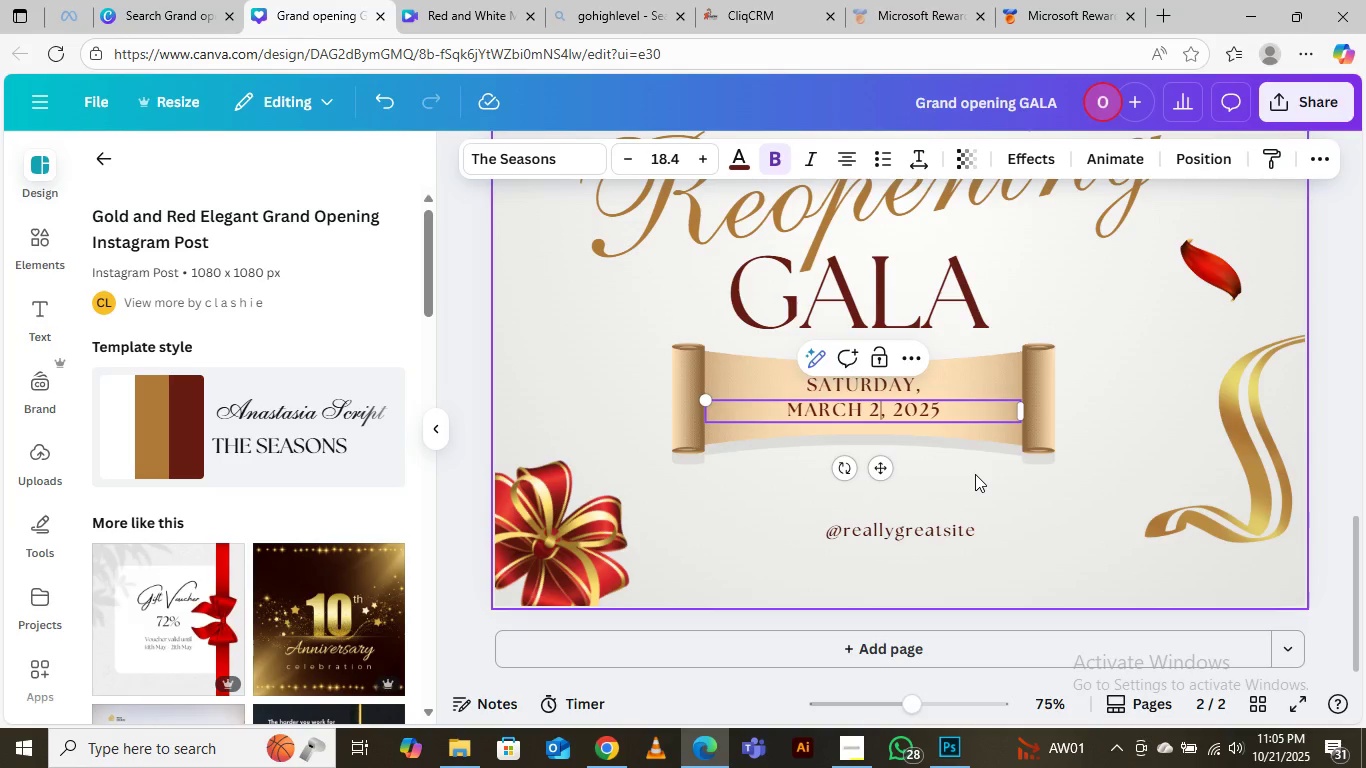 
key(5)
 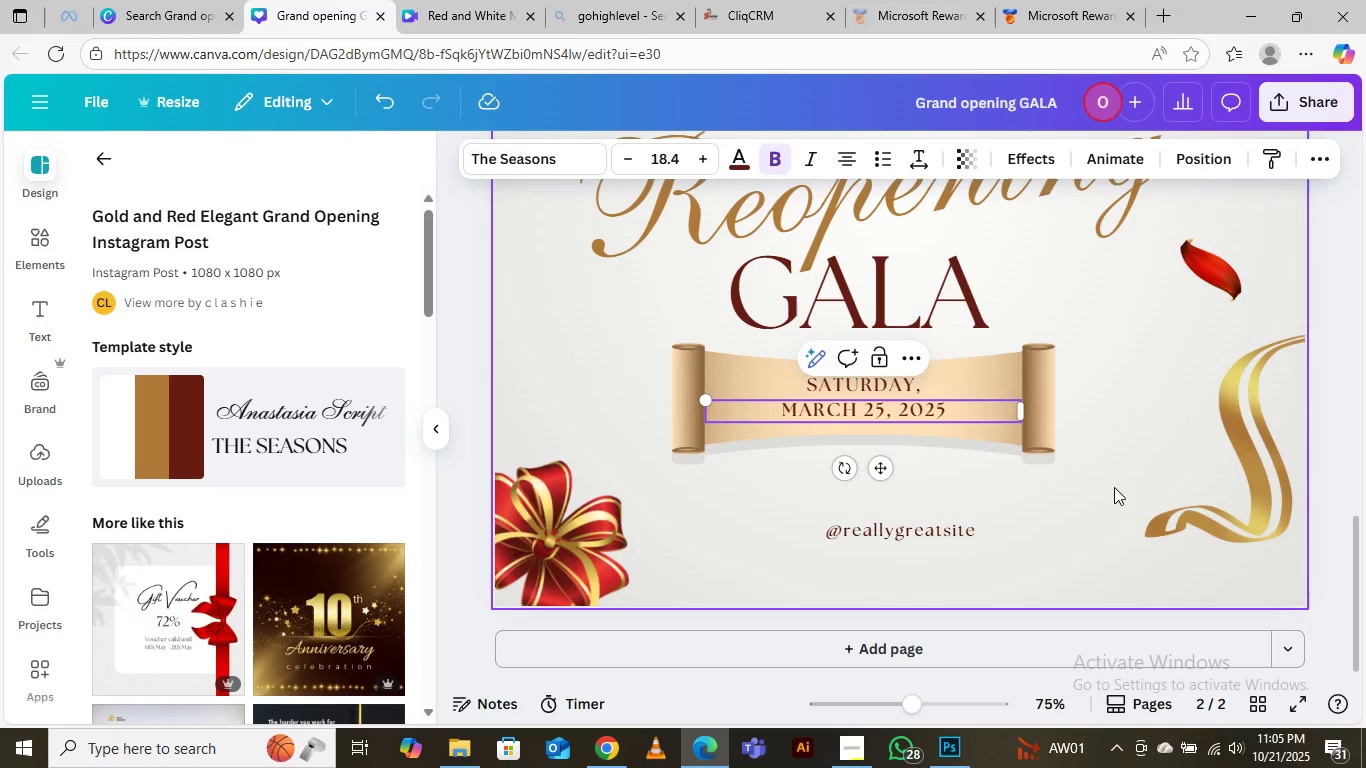 
left_click([1045, 580])
 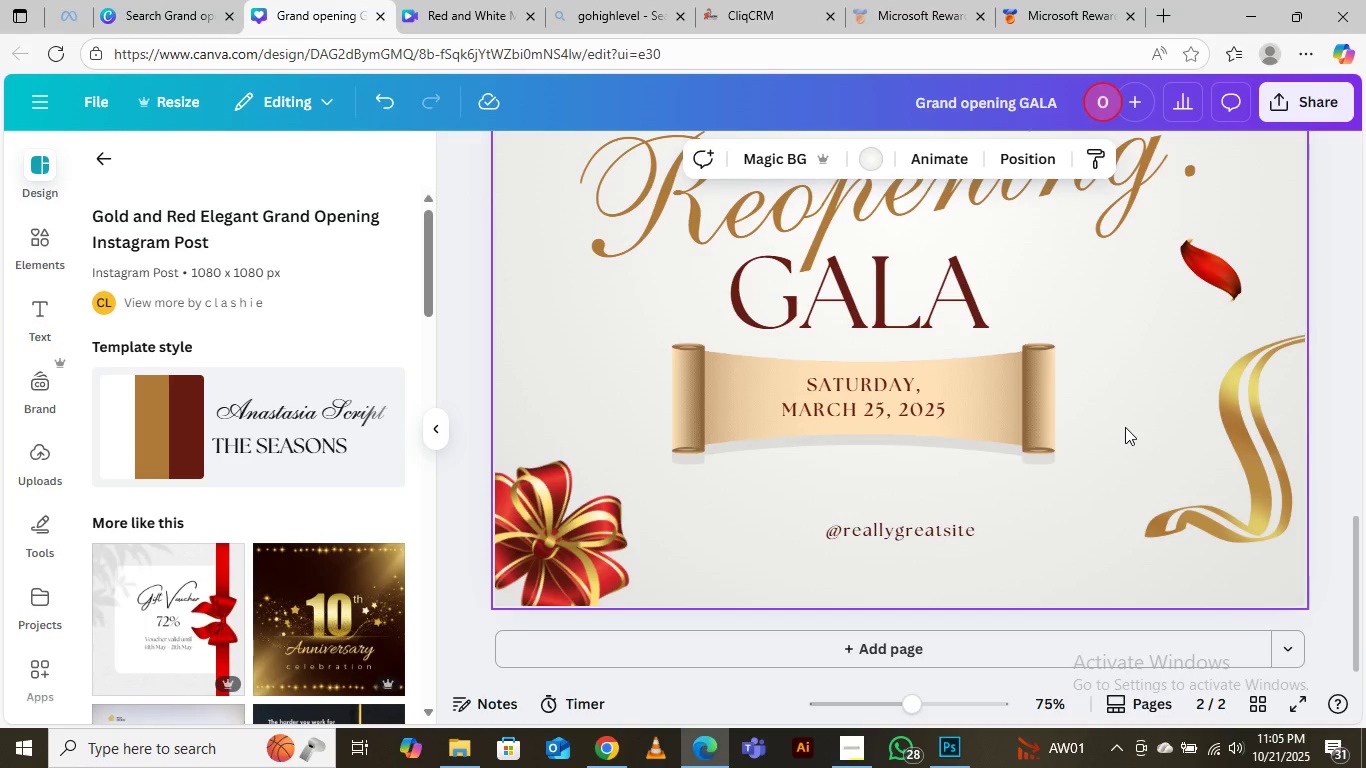 
wait(8.08)
 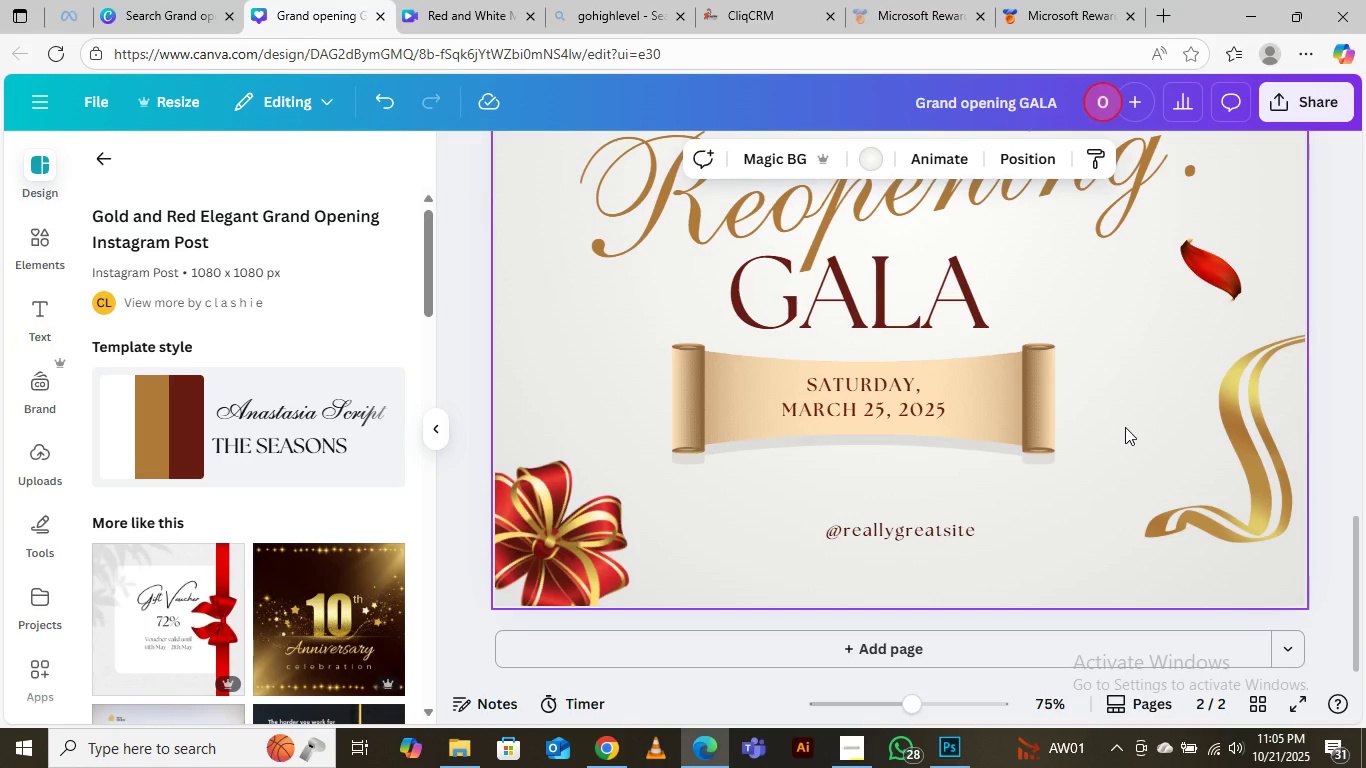 
scroll: coordinate [840, 429], scroll_direction: up, amount: 9.0
 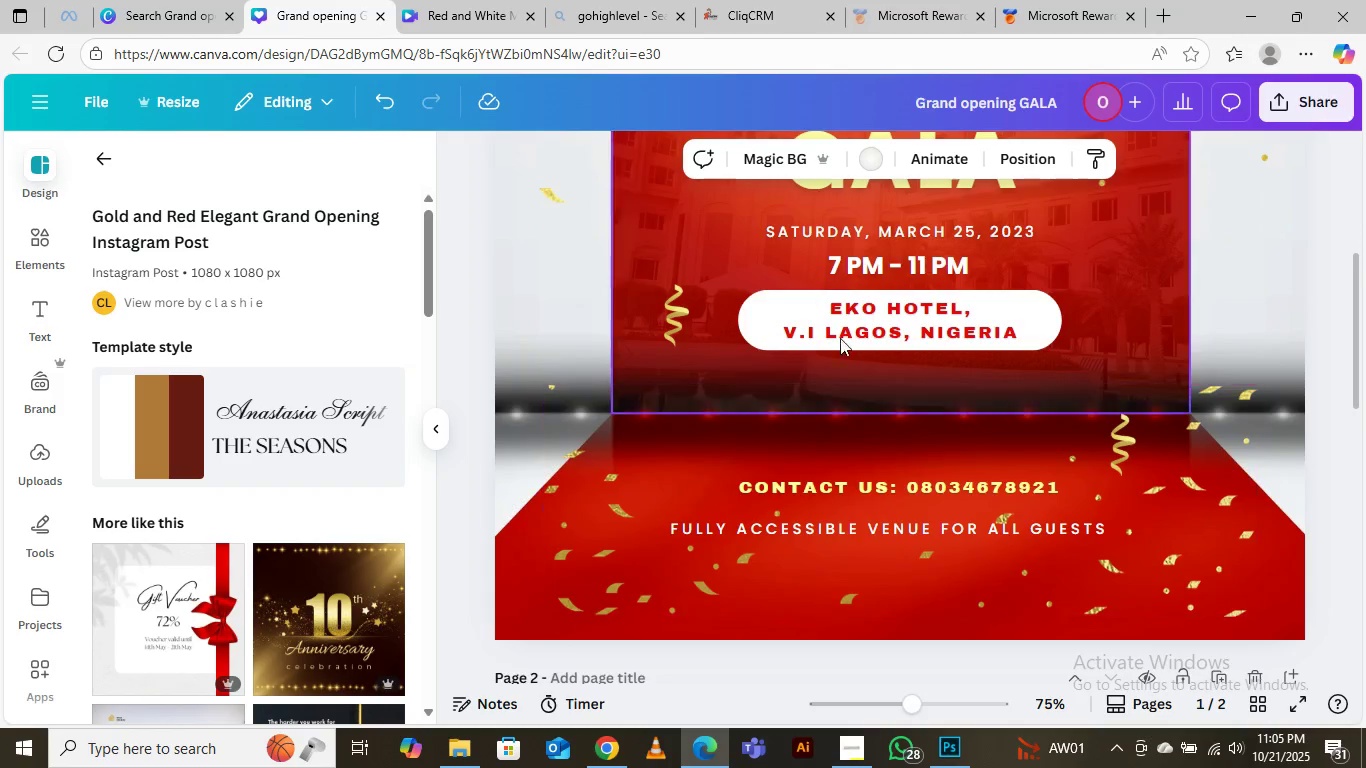 
scroll: coordinate [842, 434], scroll_direction: down, amount: 8.0
 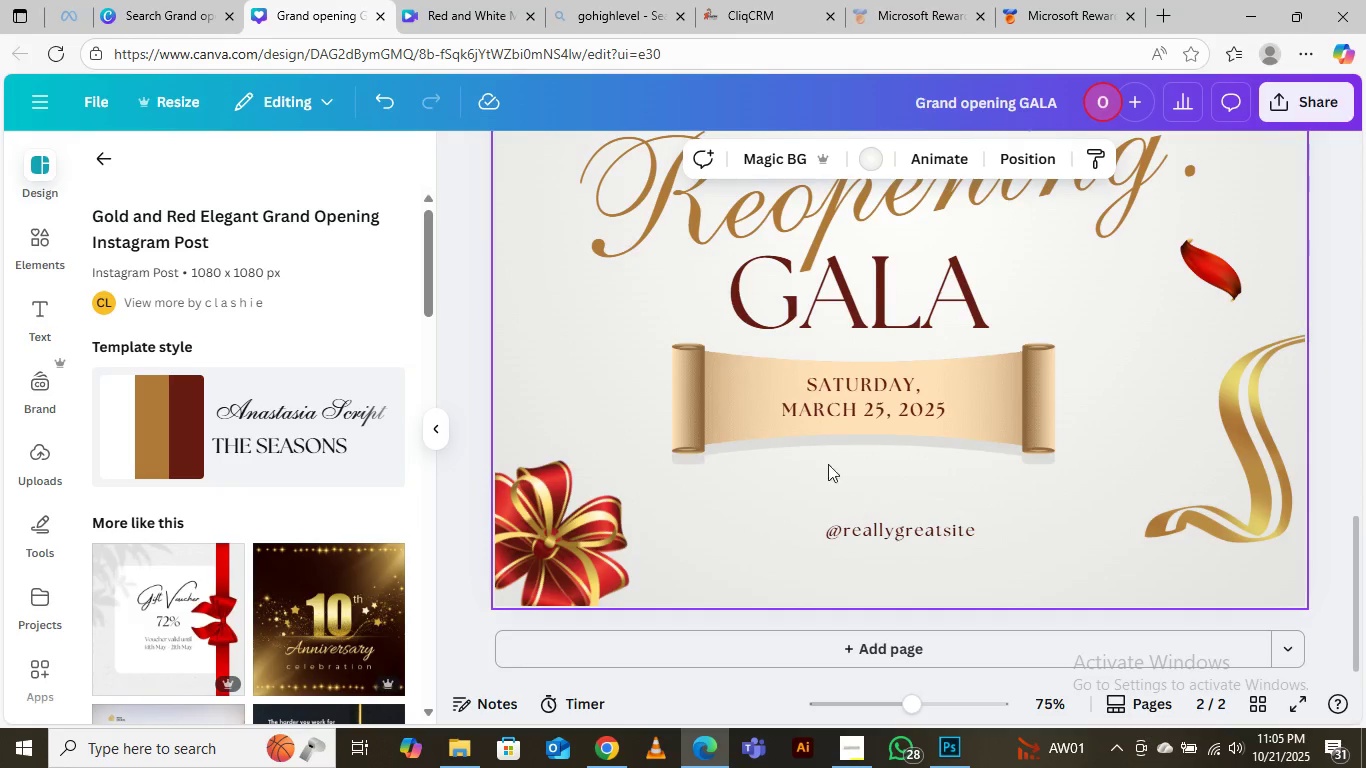 
left_click([868, 318])
 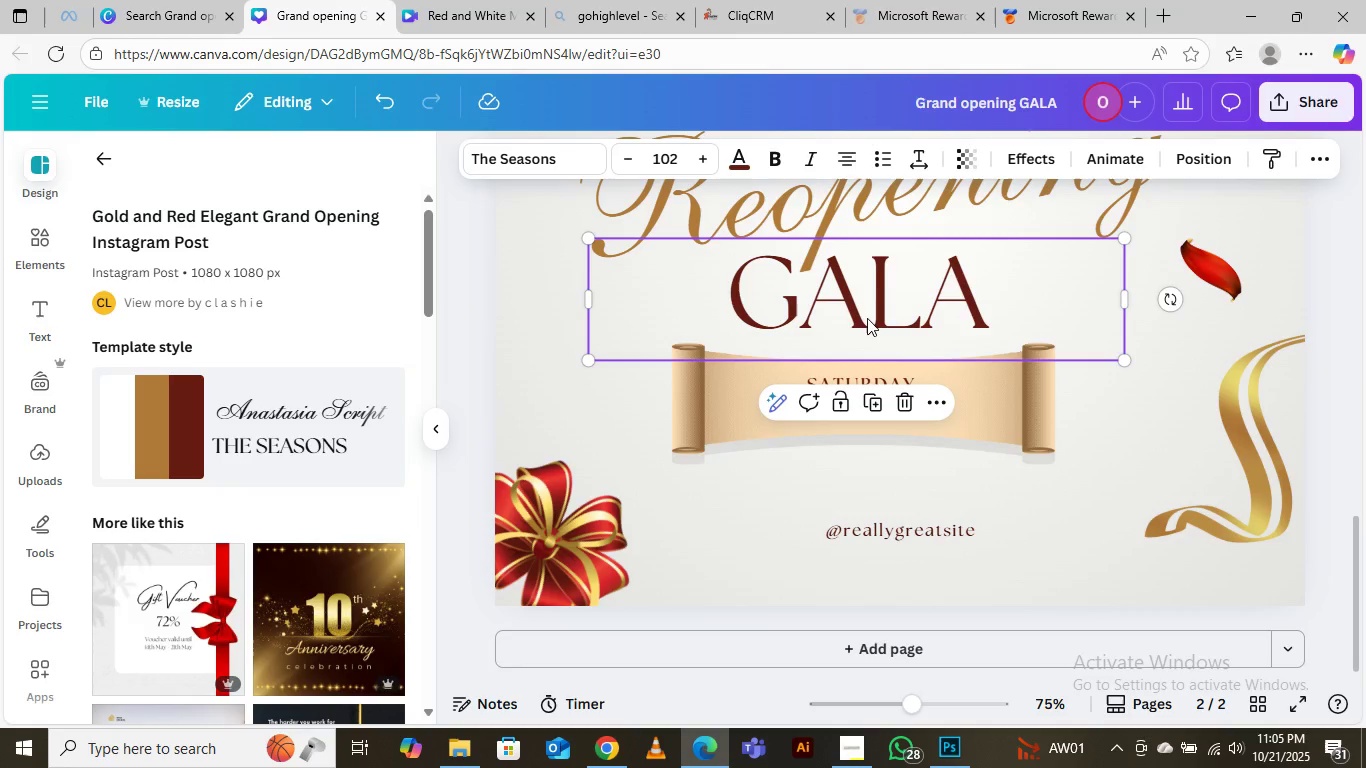 
hold_key(key=AltLeft, duration=1.39)
left_click_drag(start_coordinate=[867, 318], to_coordinate=[879, 532])
 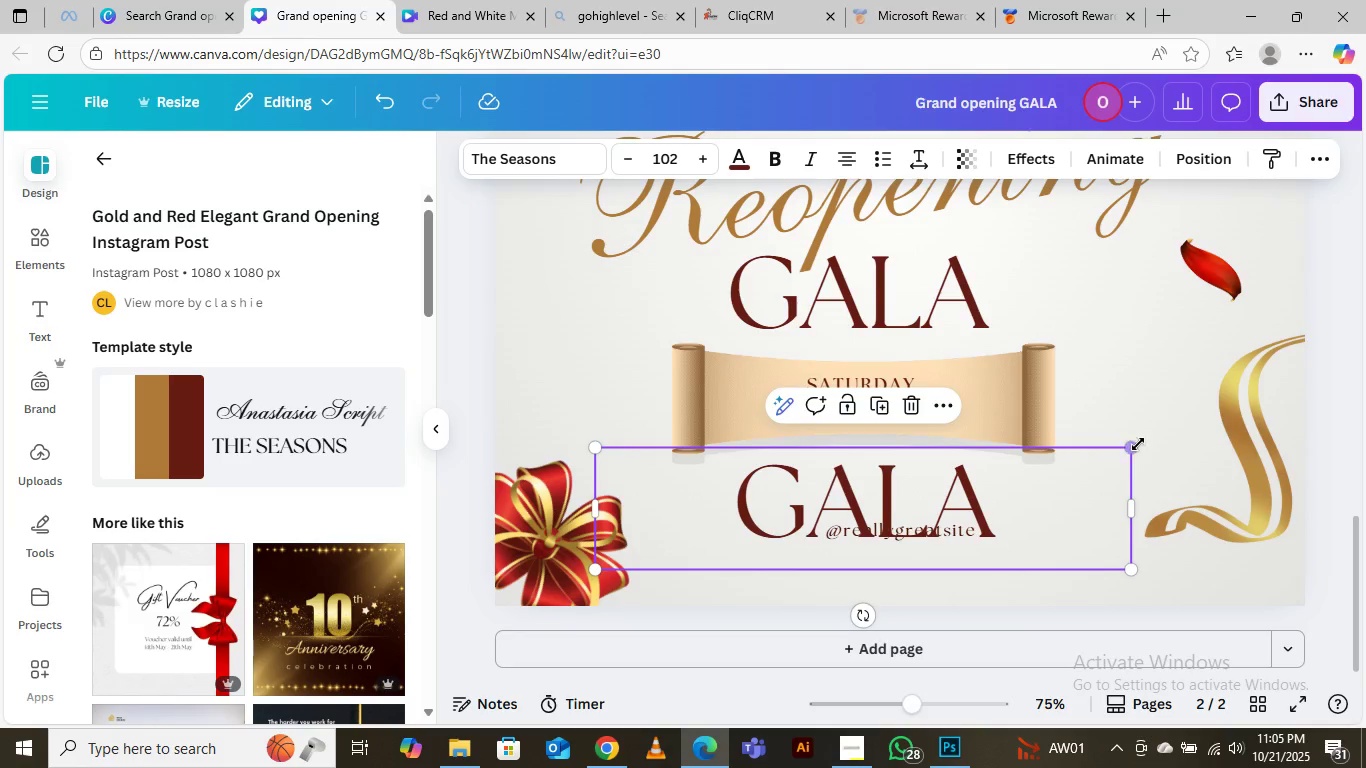 
left_click_drag(start_coordinate=[1137, 445], to_coordinate=[863, 543])
 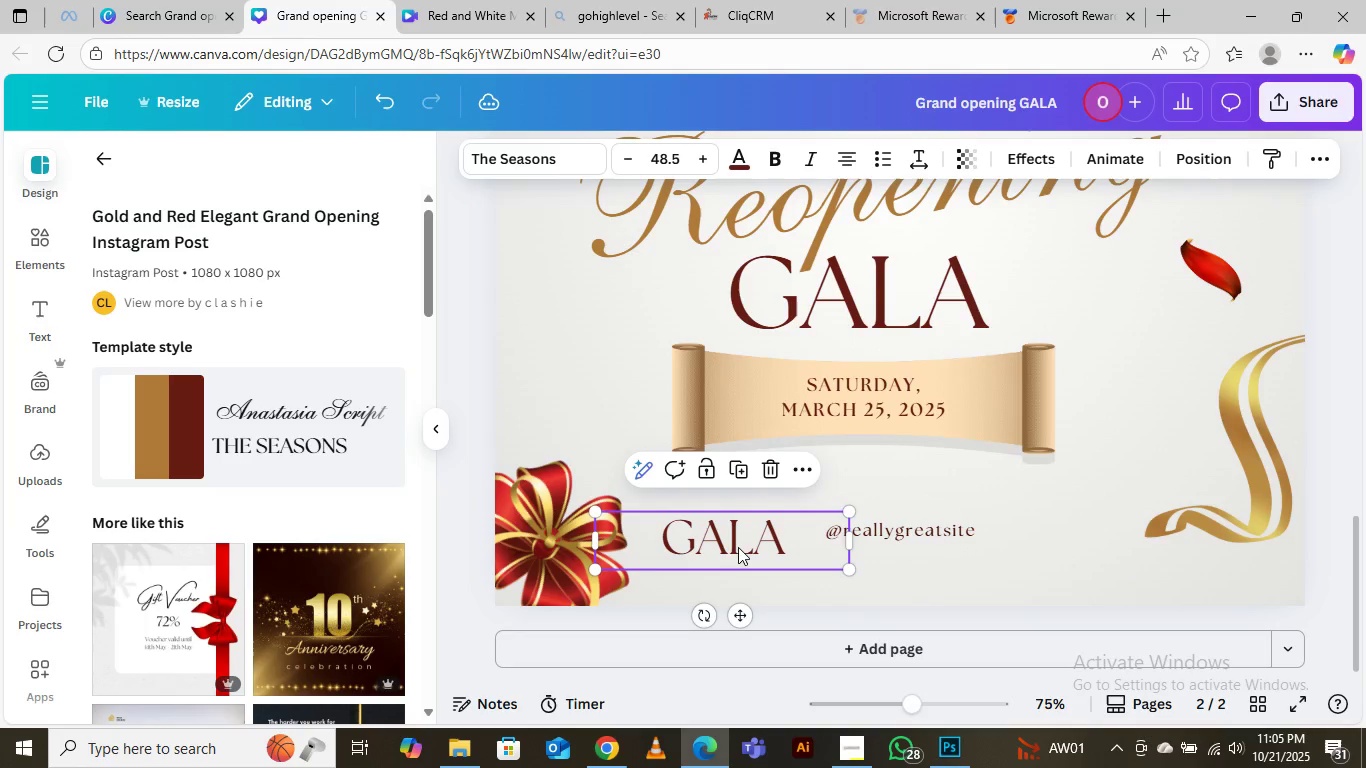 
left_click_drag(start_coordinate=[732, 543], to_coordinate=[1153, 397])
 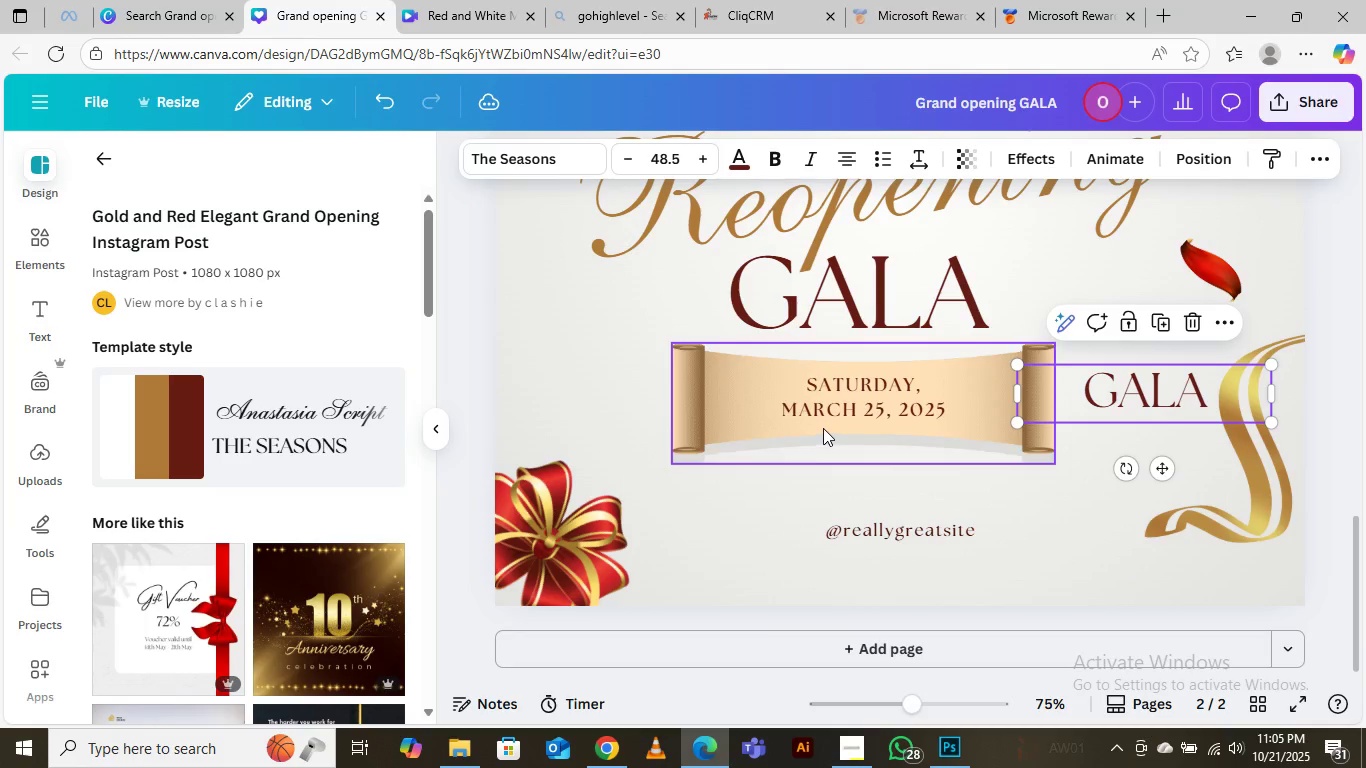 
scroll: coordinate [823, 428], scroll_direction: up, amount: 9.0
 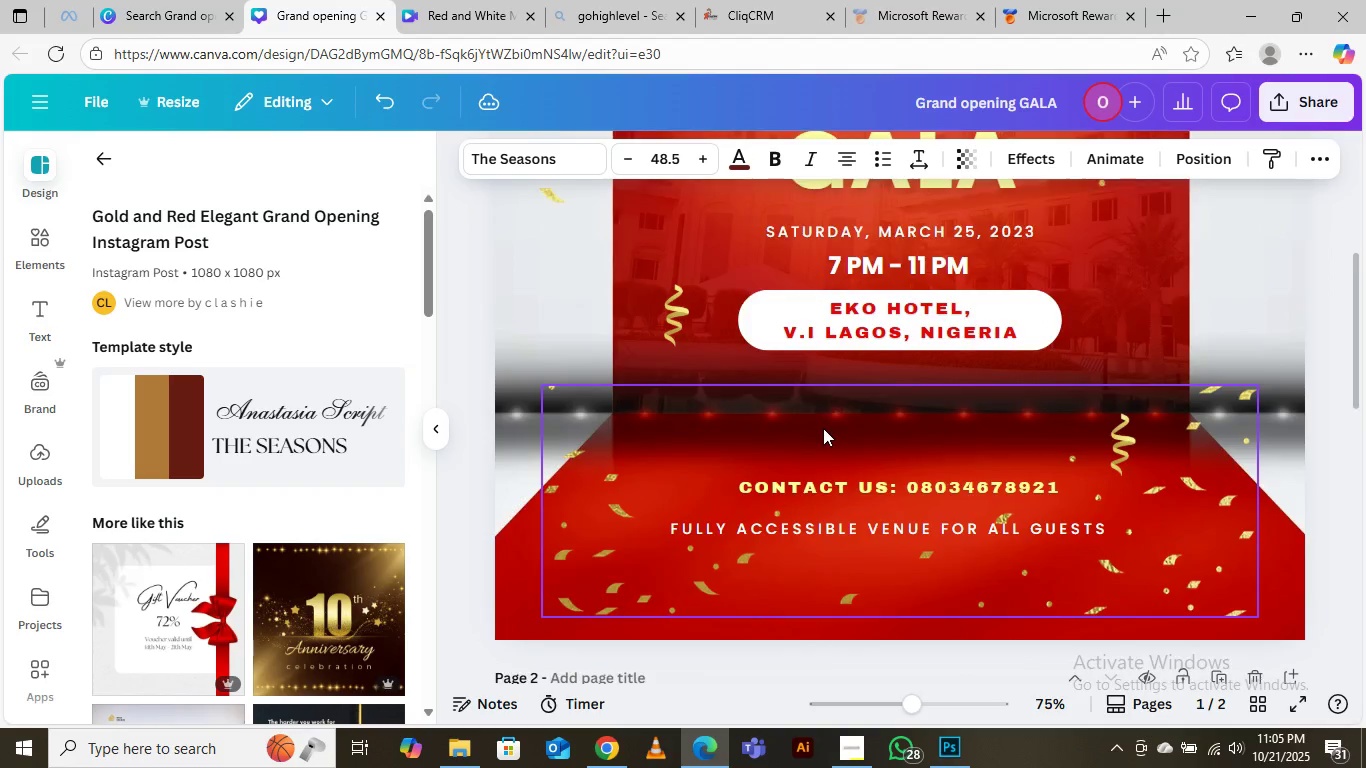 
scroll: coordinate [823, 428], scroll_direction: down, amount: 9.0
 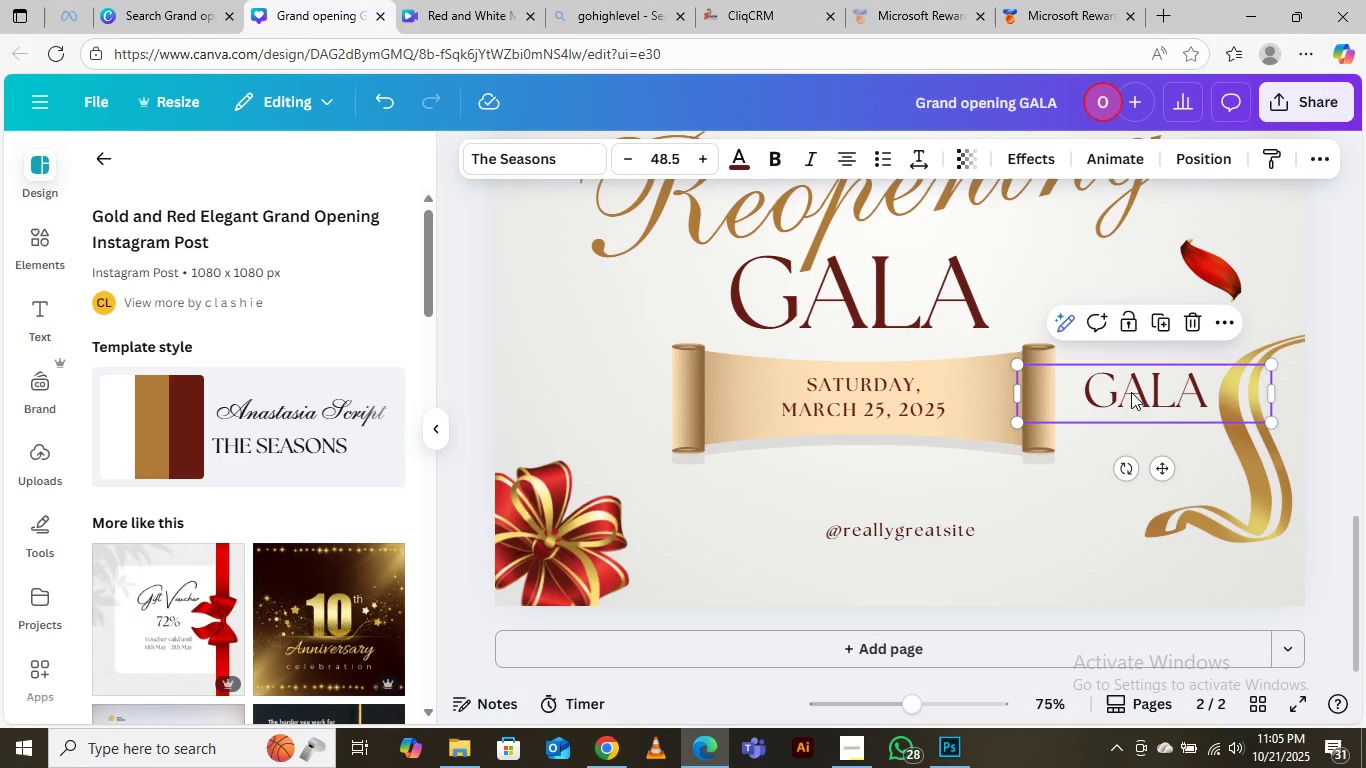 
double_click([1131, 389])
 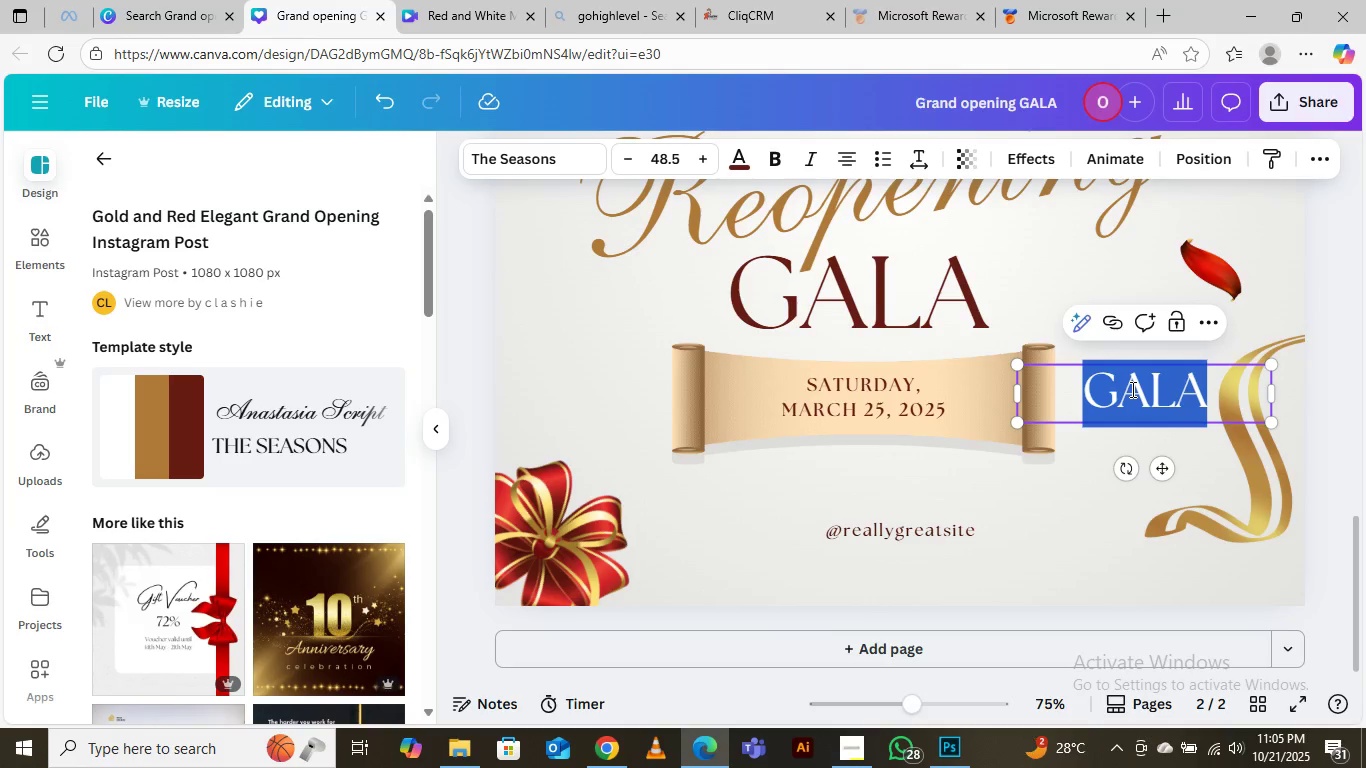 
type(7PM -9PM)
 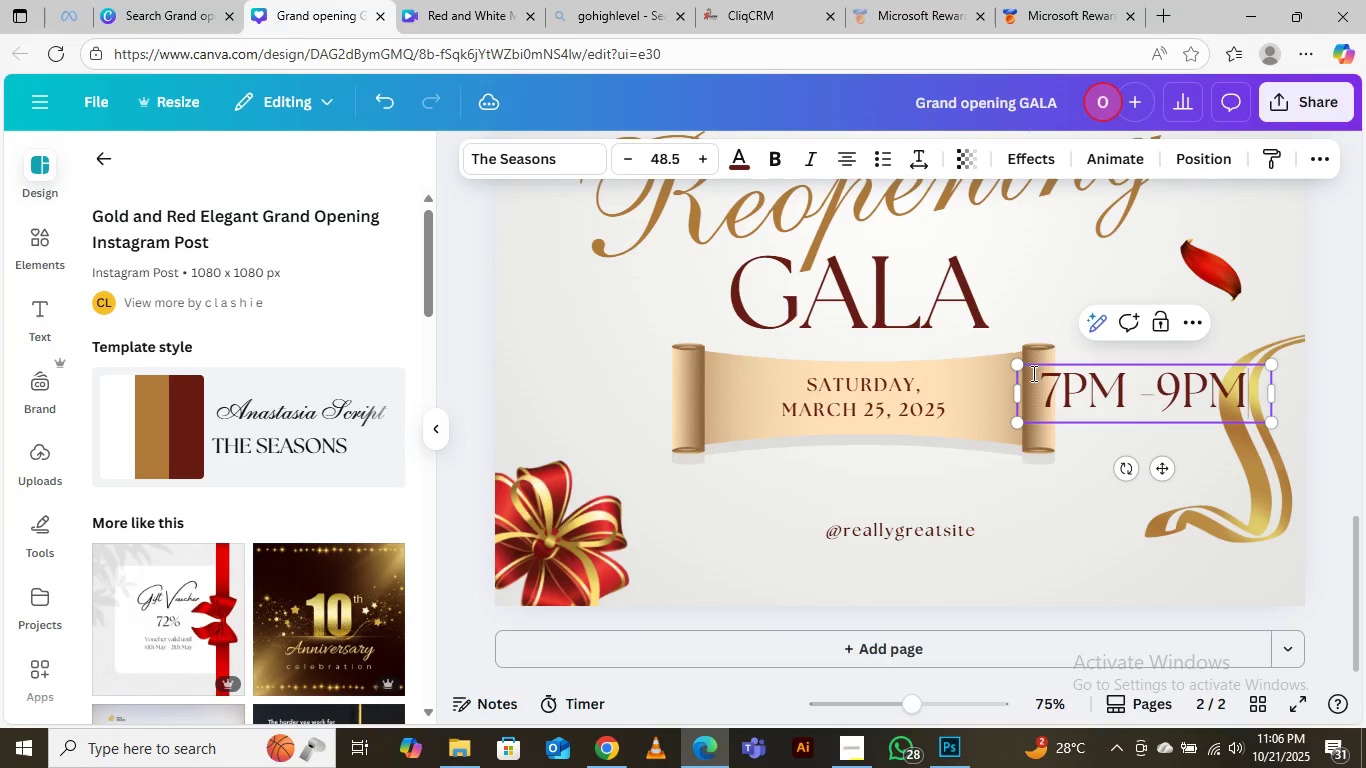 
left_click_drag(start_coordinate=[1012, 366], to_coordinate=[1107, 387])
 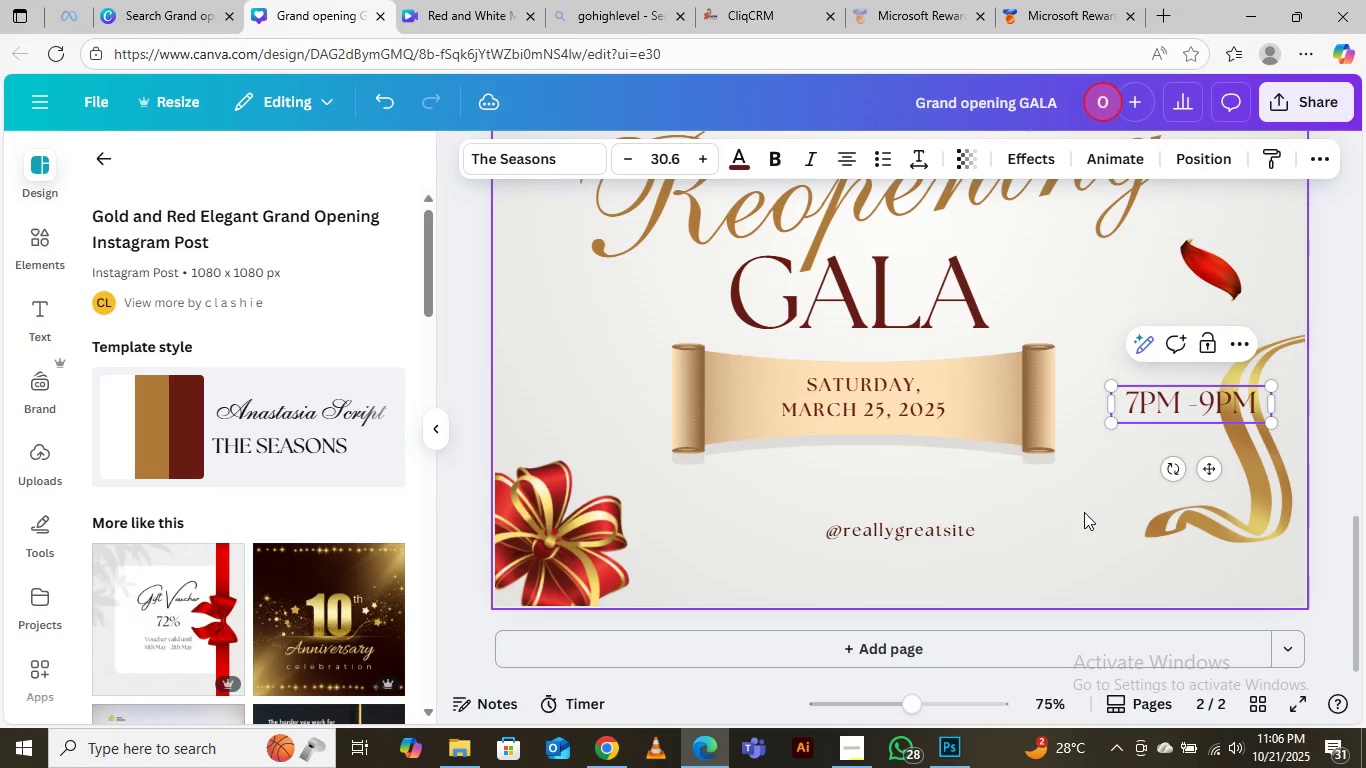 
left_click([1084, 512])
 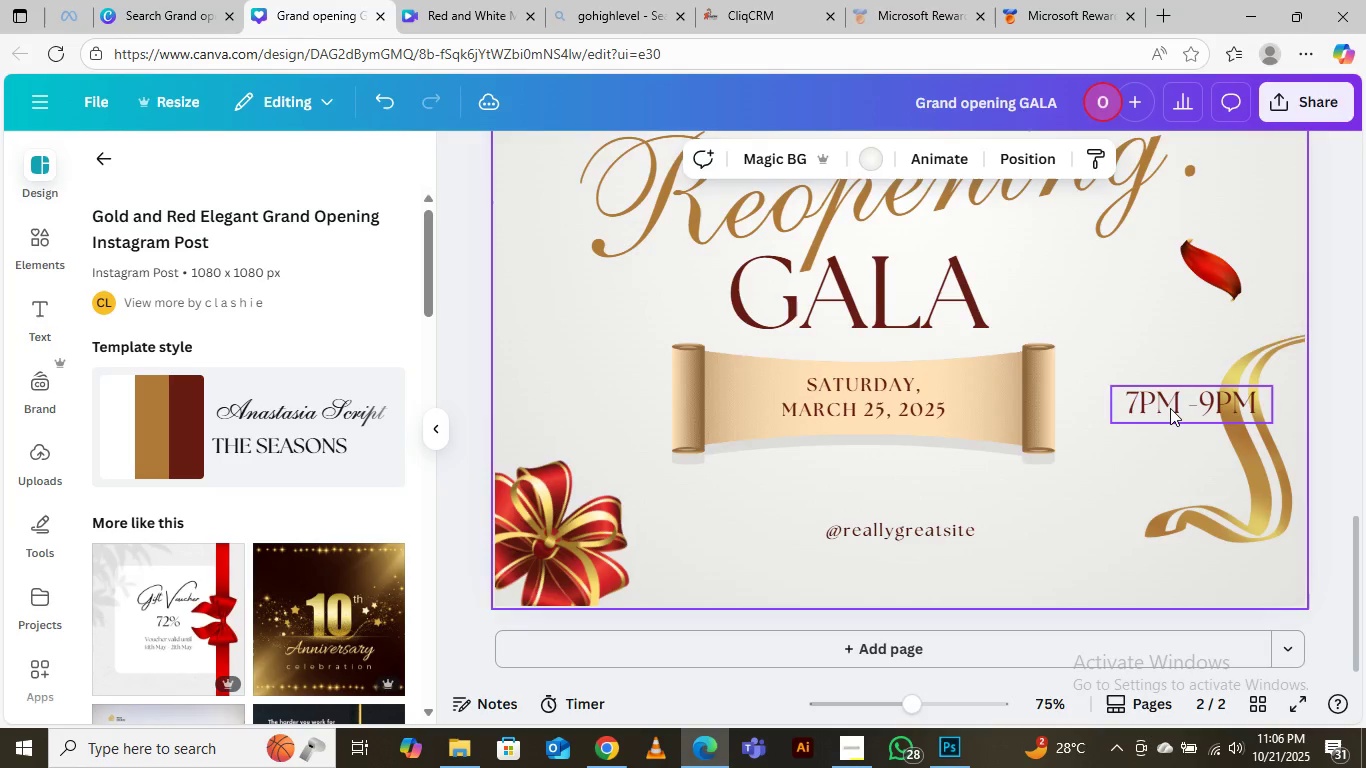 
left_click_drag(start_coordinate=[1170, 408], to_coordinate=[1123, 404])
 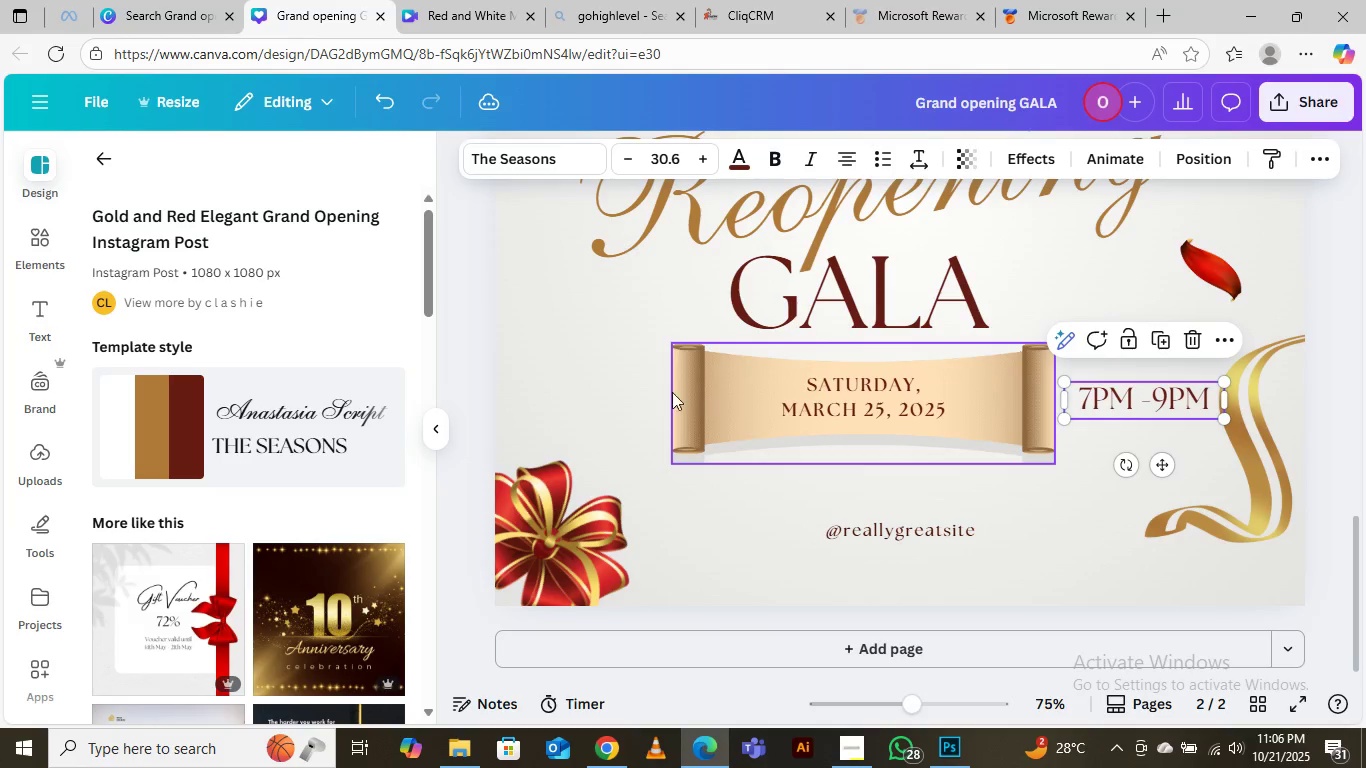 
left_click([671, 391])
 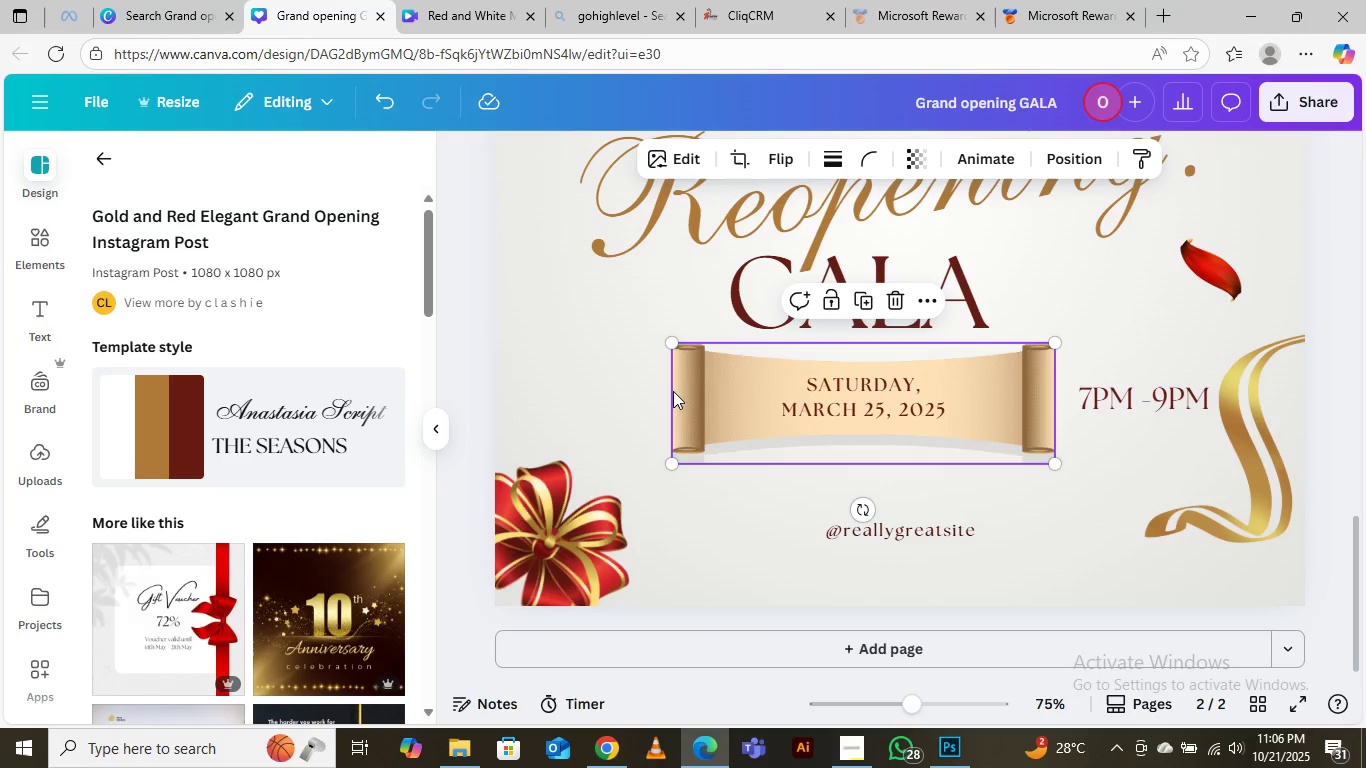 
hold_key(key=ShiftLeft, duration=1.54)
left_click([847, 390])
 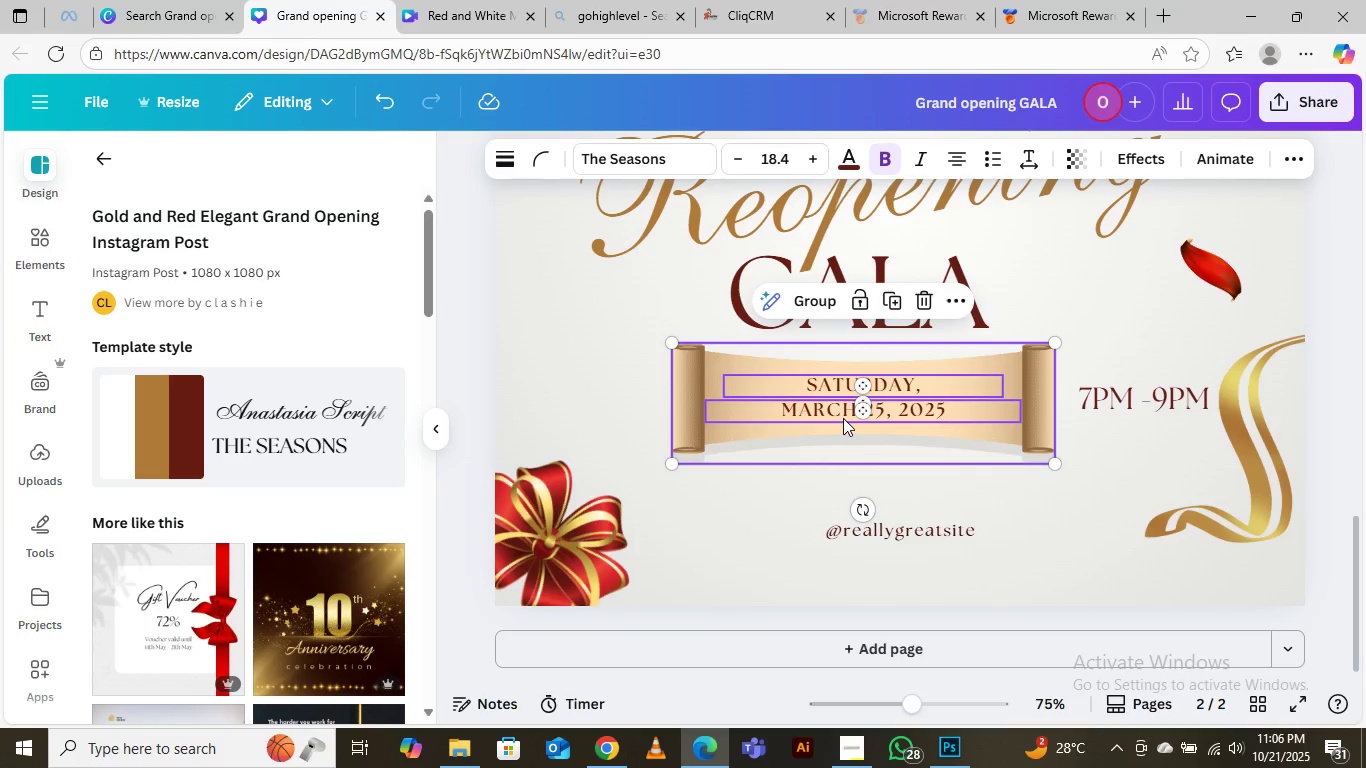 
left_click([843, 418])
 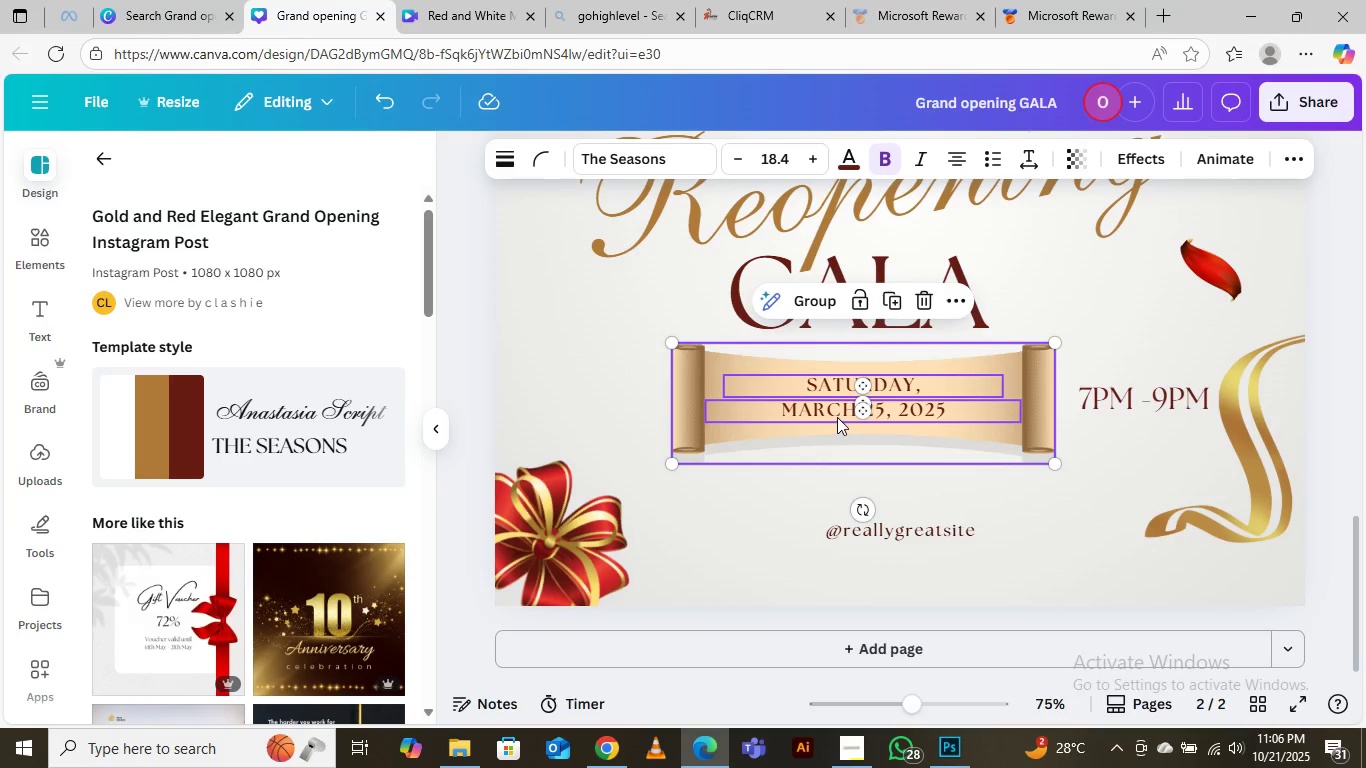 
key(Shift+ShiftLeft)
 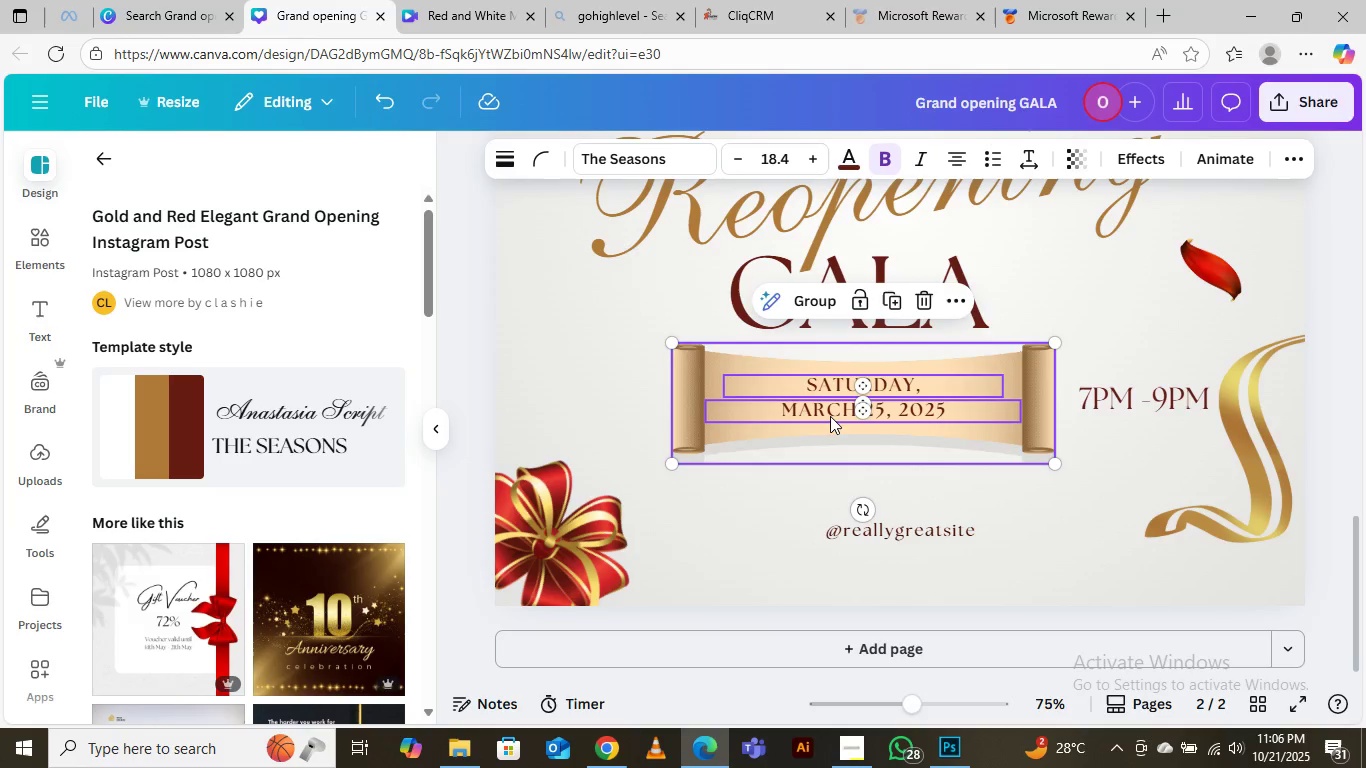 
key(Shift+ShiftLeft)
 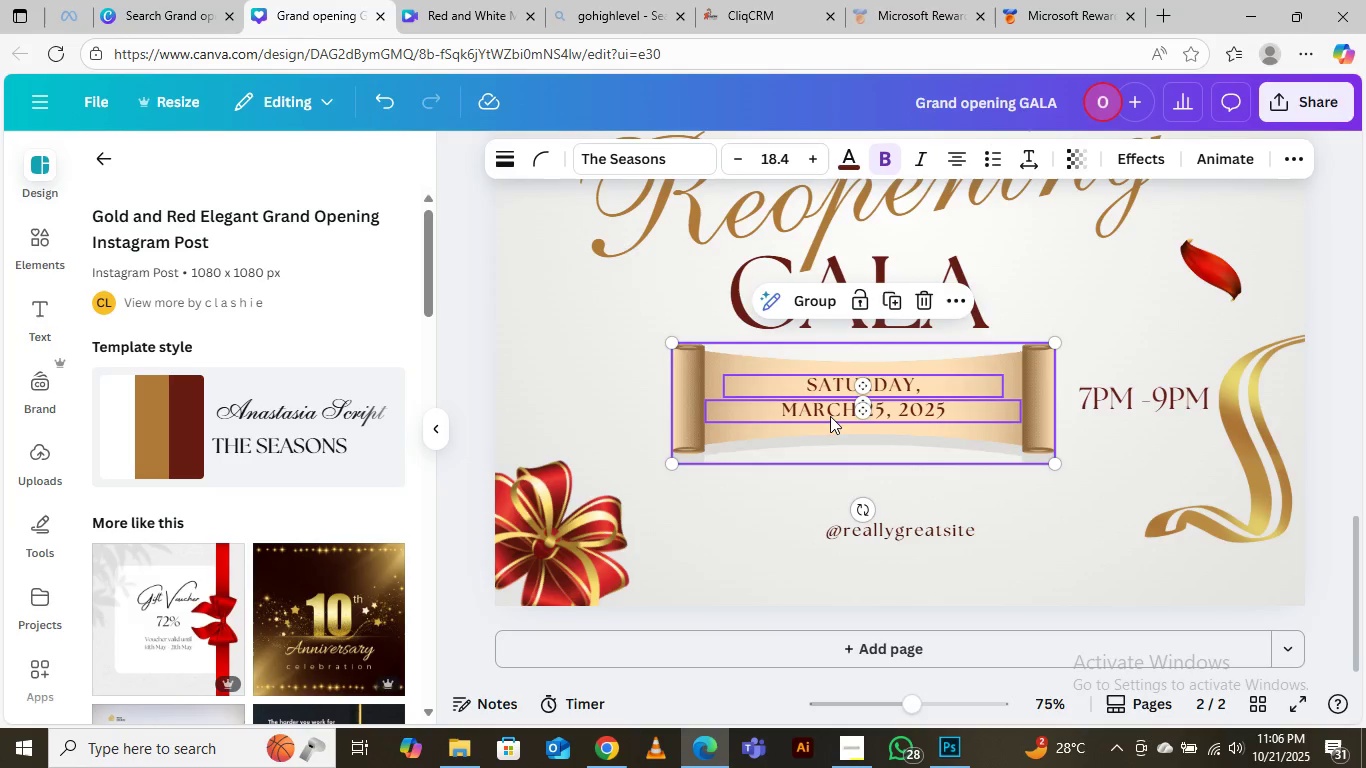 
key(Shift+ShiftLeft)
 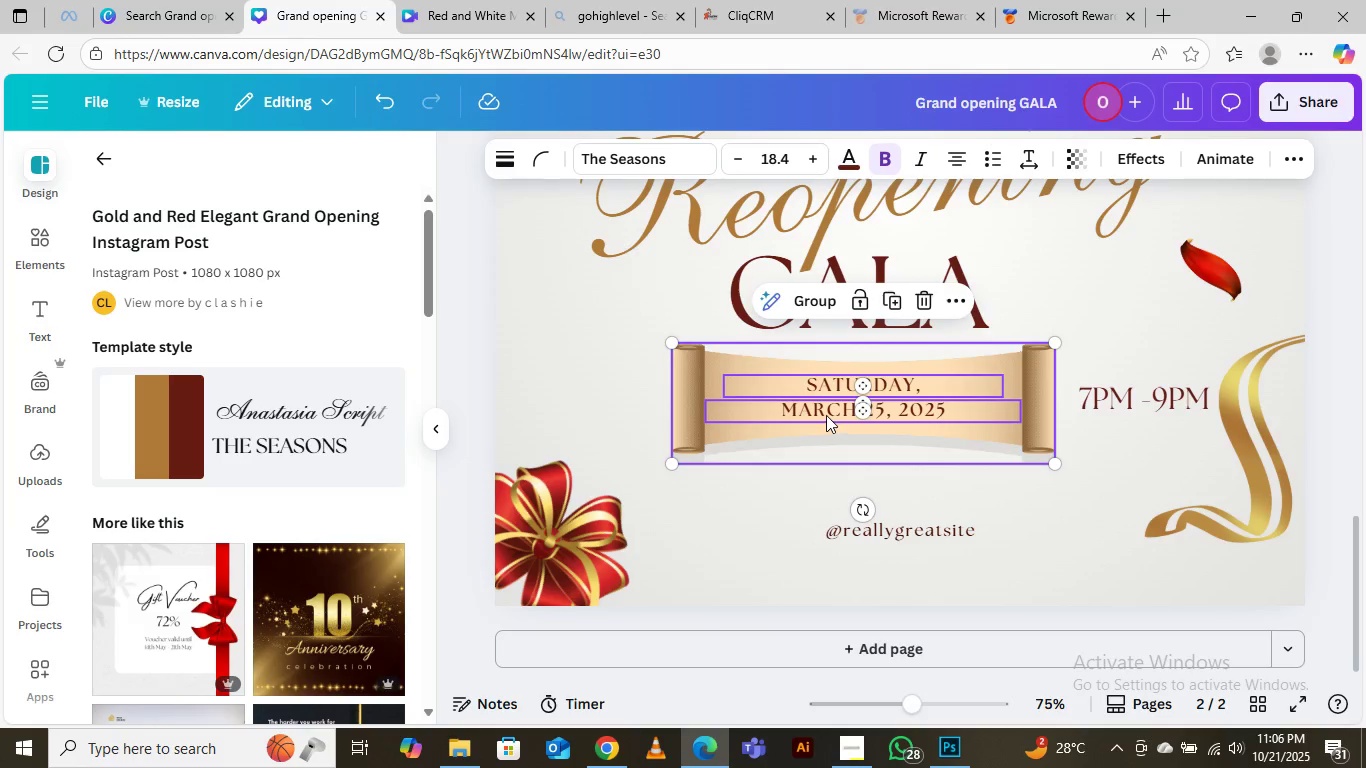 
key(Shift+ShiftLeft)
 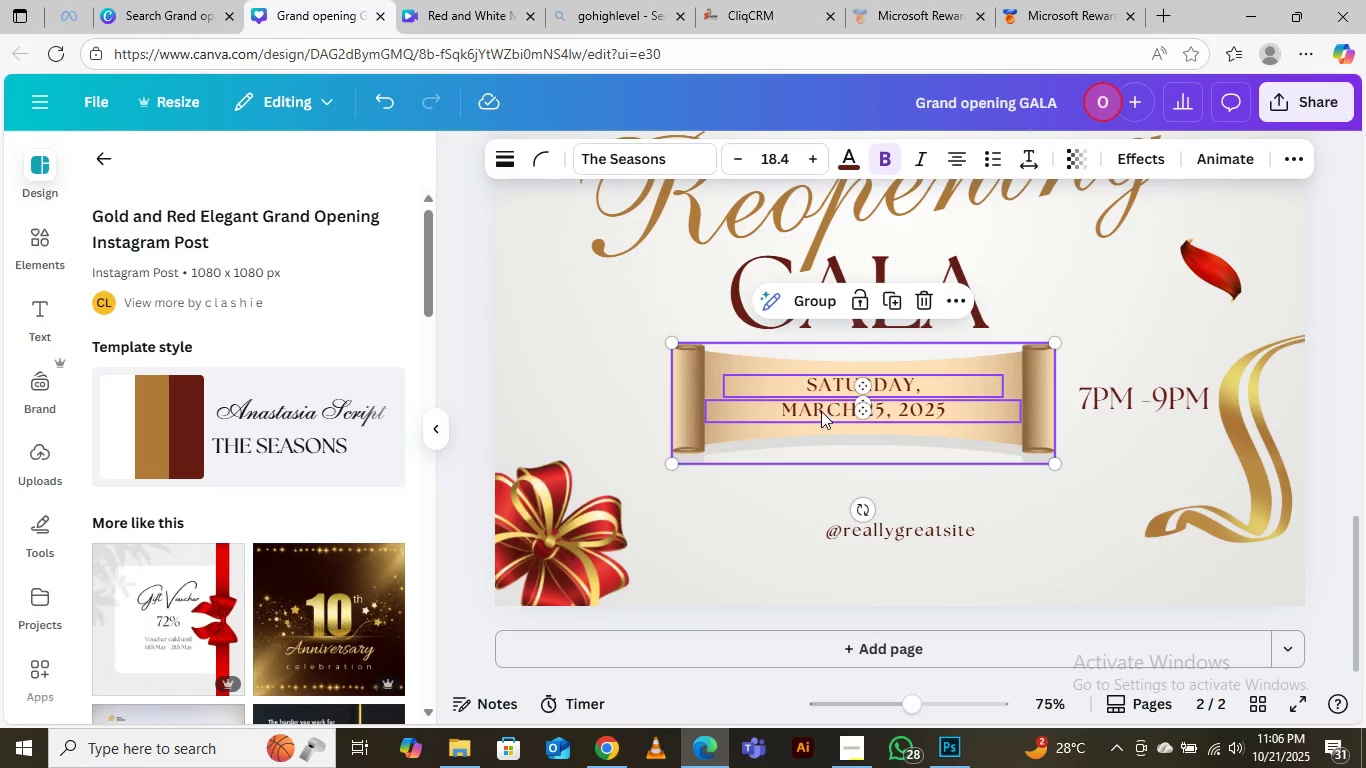 
left_click_drag(start_coordinate=[824, 412], to_coordinate=[773, 417])
 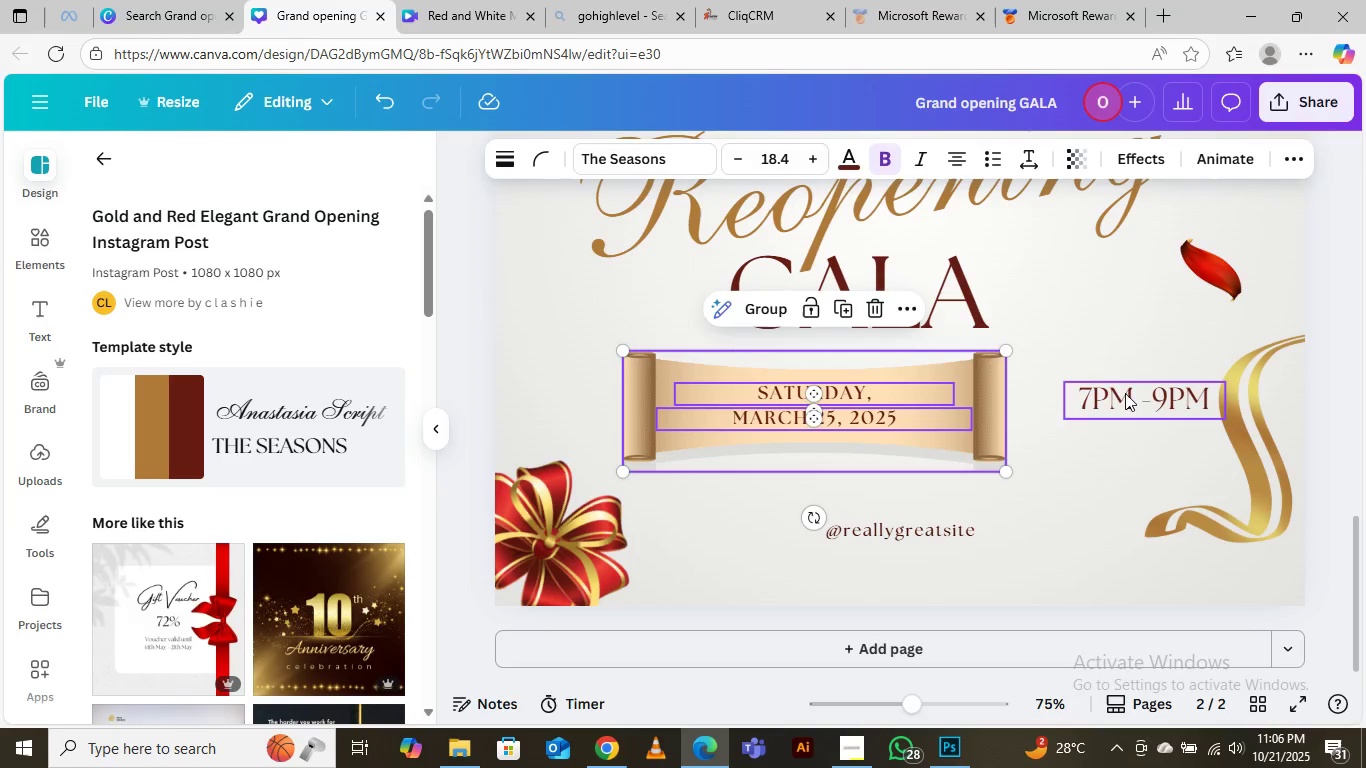 
left_click_drag(start_coordinate=[1125, 393], to_coordinate=[1099, 401])
 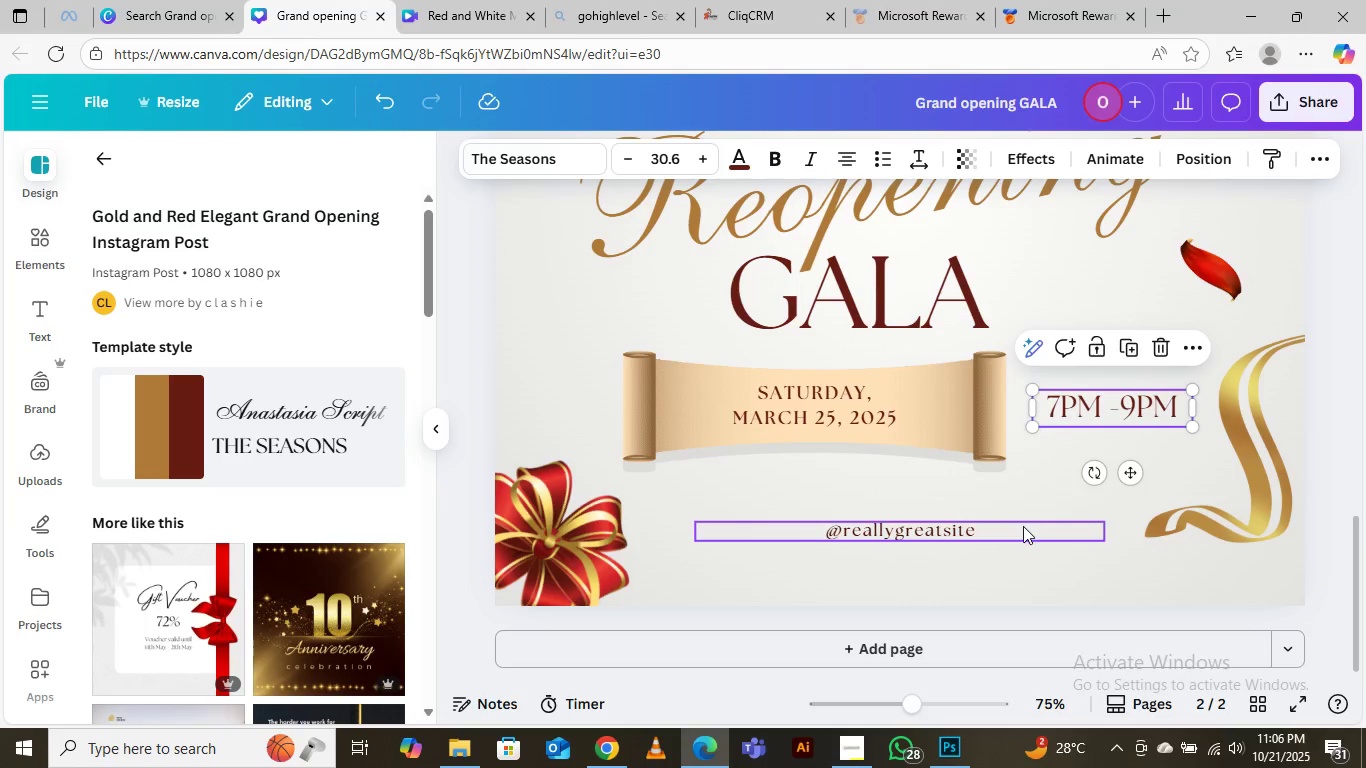 
left_click([1023, 526])
 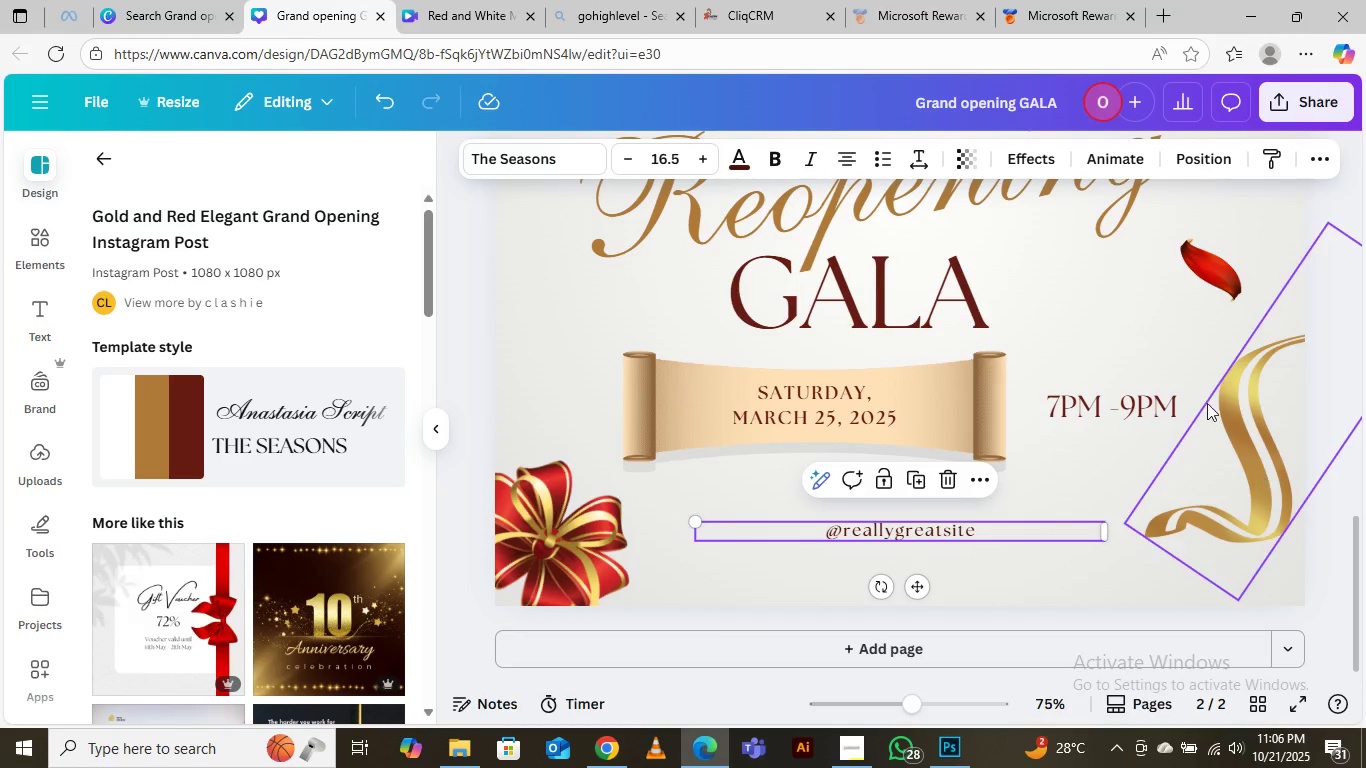 
scroll: coordinate [1001, 430], scroll_direction: up, amount: 9.0
 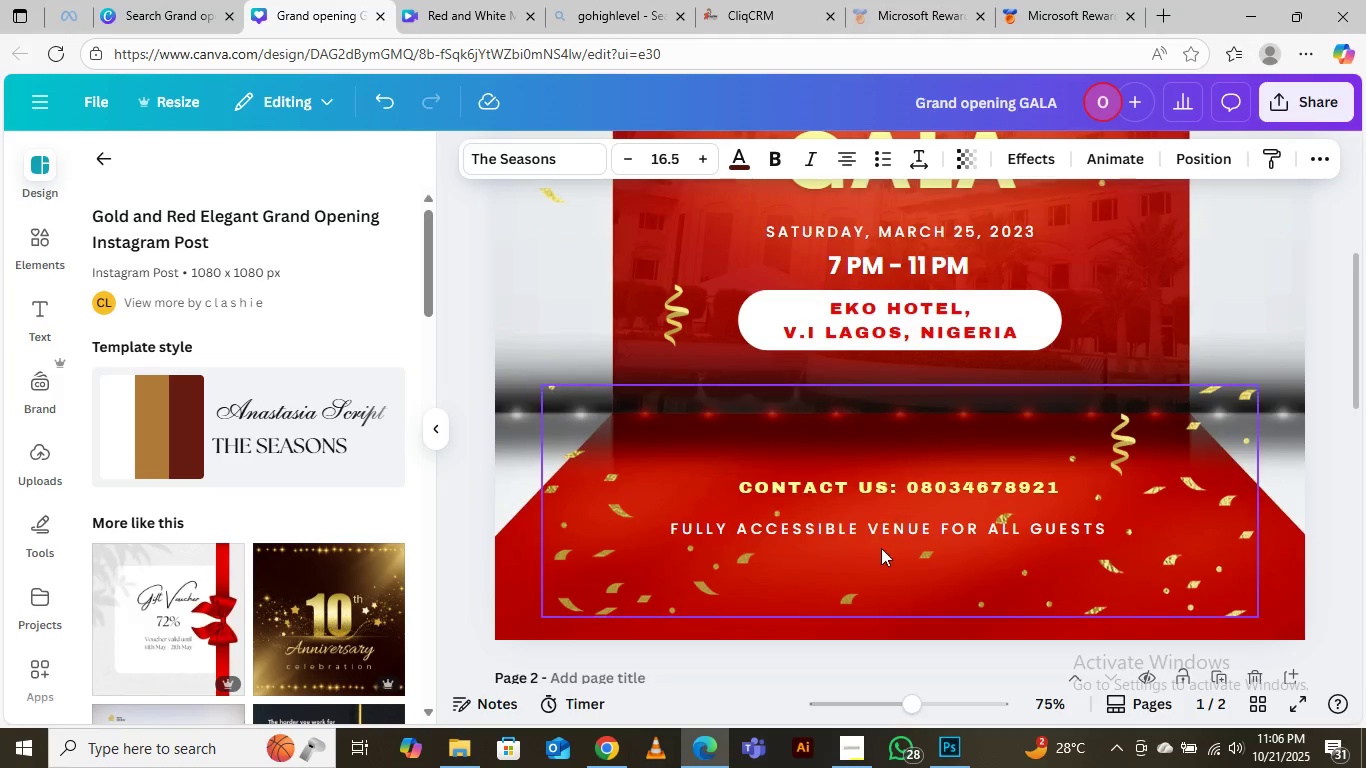 
scroll: coordinate [876, 532], scroll_direction: down, amount: 3.0
 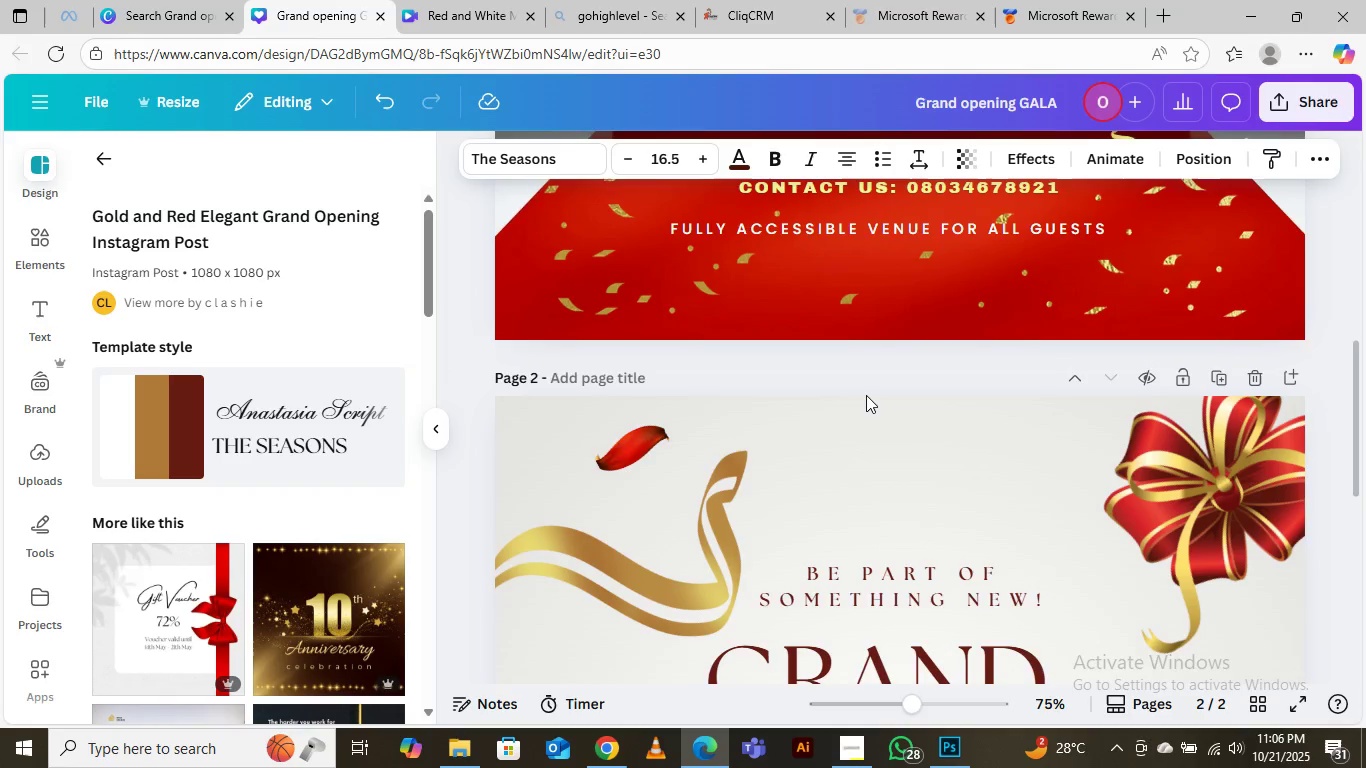 
scroll: coordinate [866, 395], scroll_direction: up, amount: 1.0
 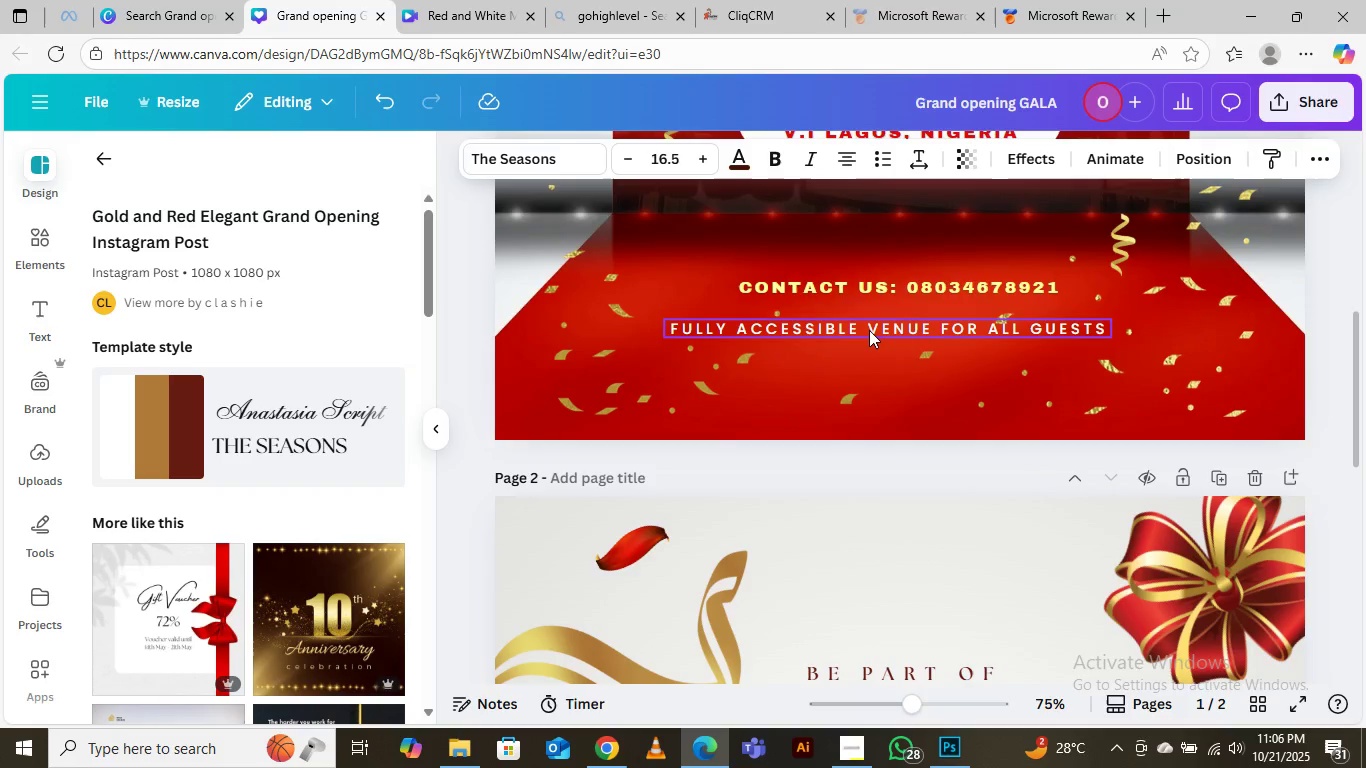 
left_click([869, 330])
 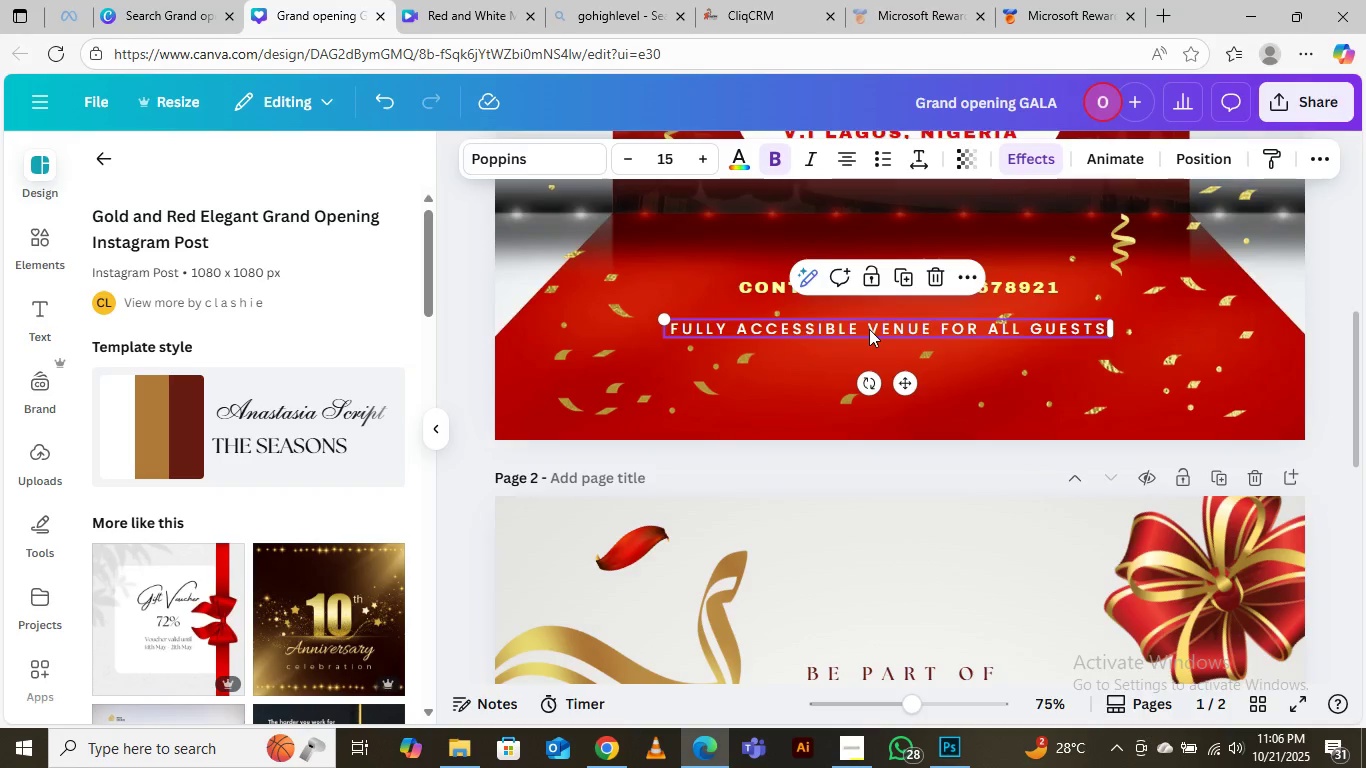 
right_click([869, 329])
 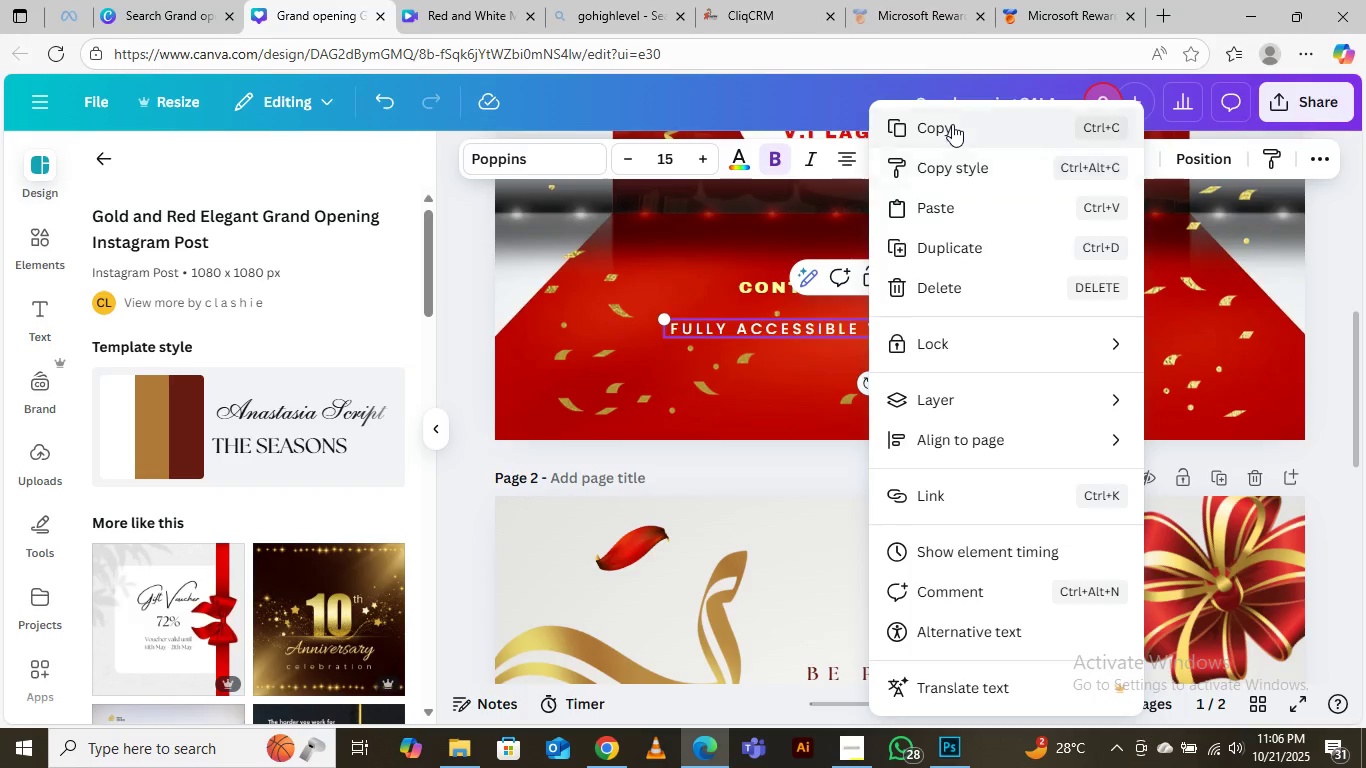 
left_click([952, 124])
 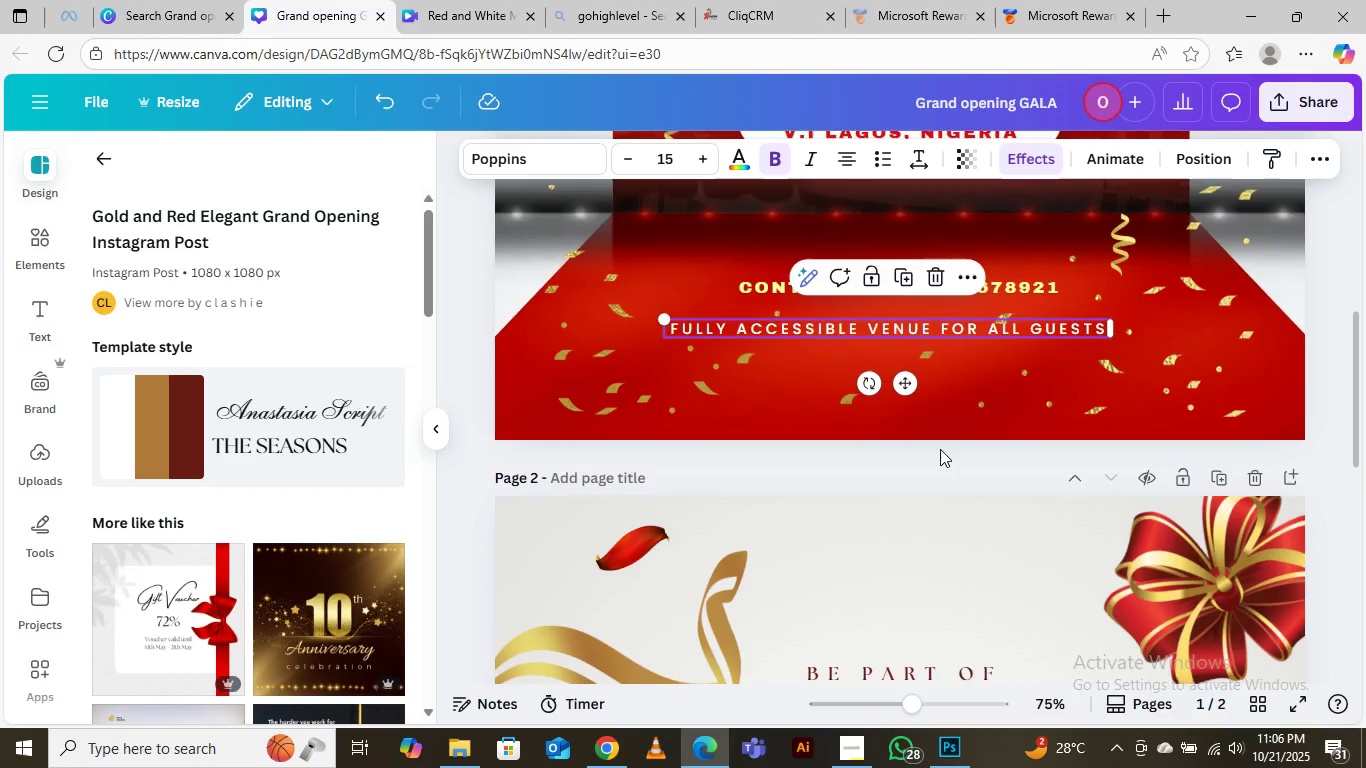 
scroll: coordinate [940, 449], scroll_direction: down, amount: 9.0
 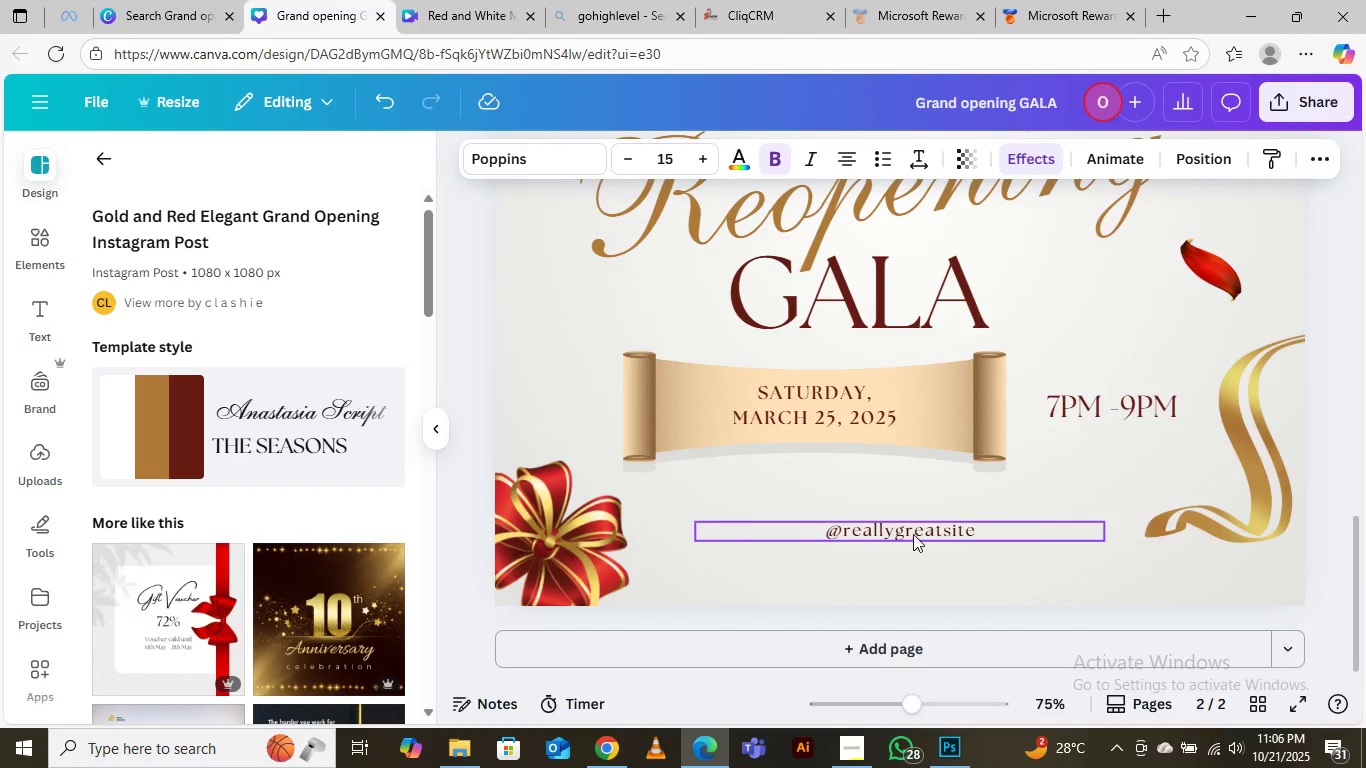 
left_click([911, 529])
 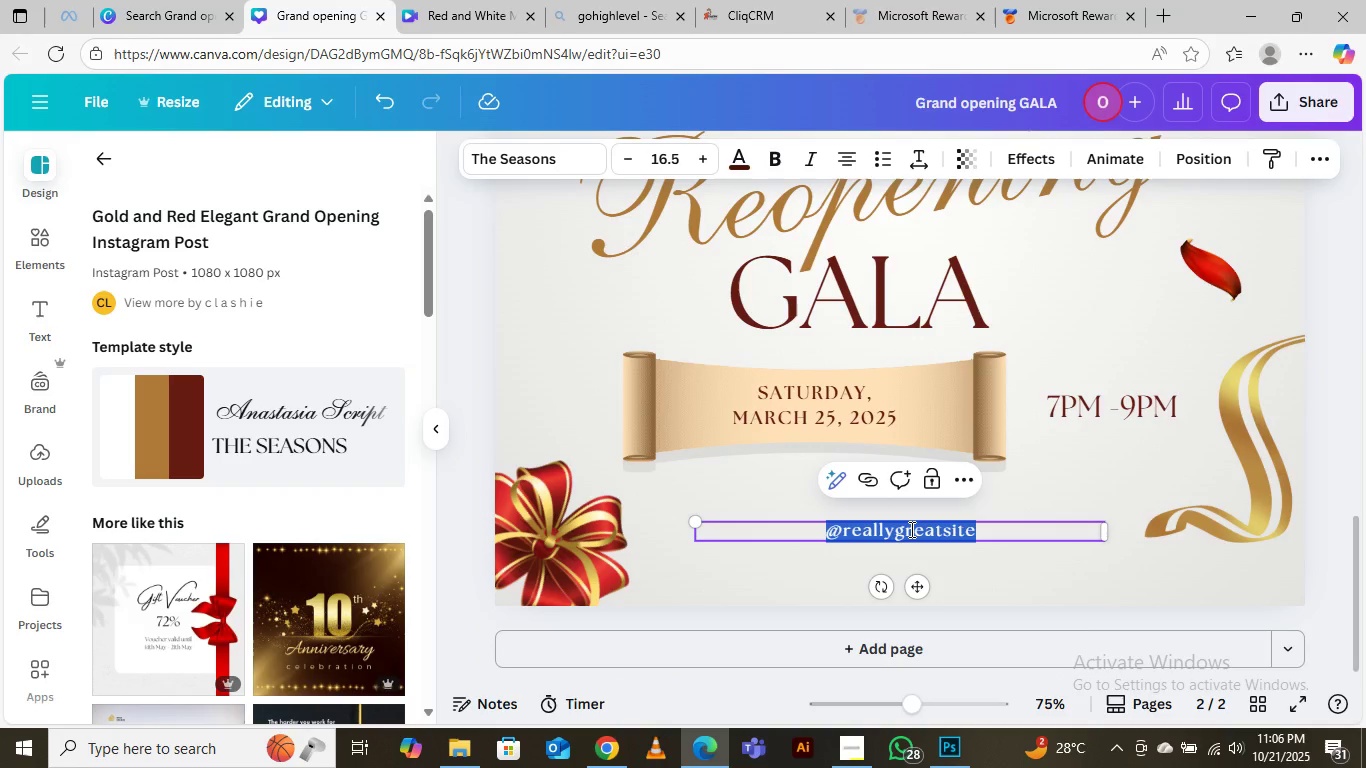 
key(Control+V)
 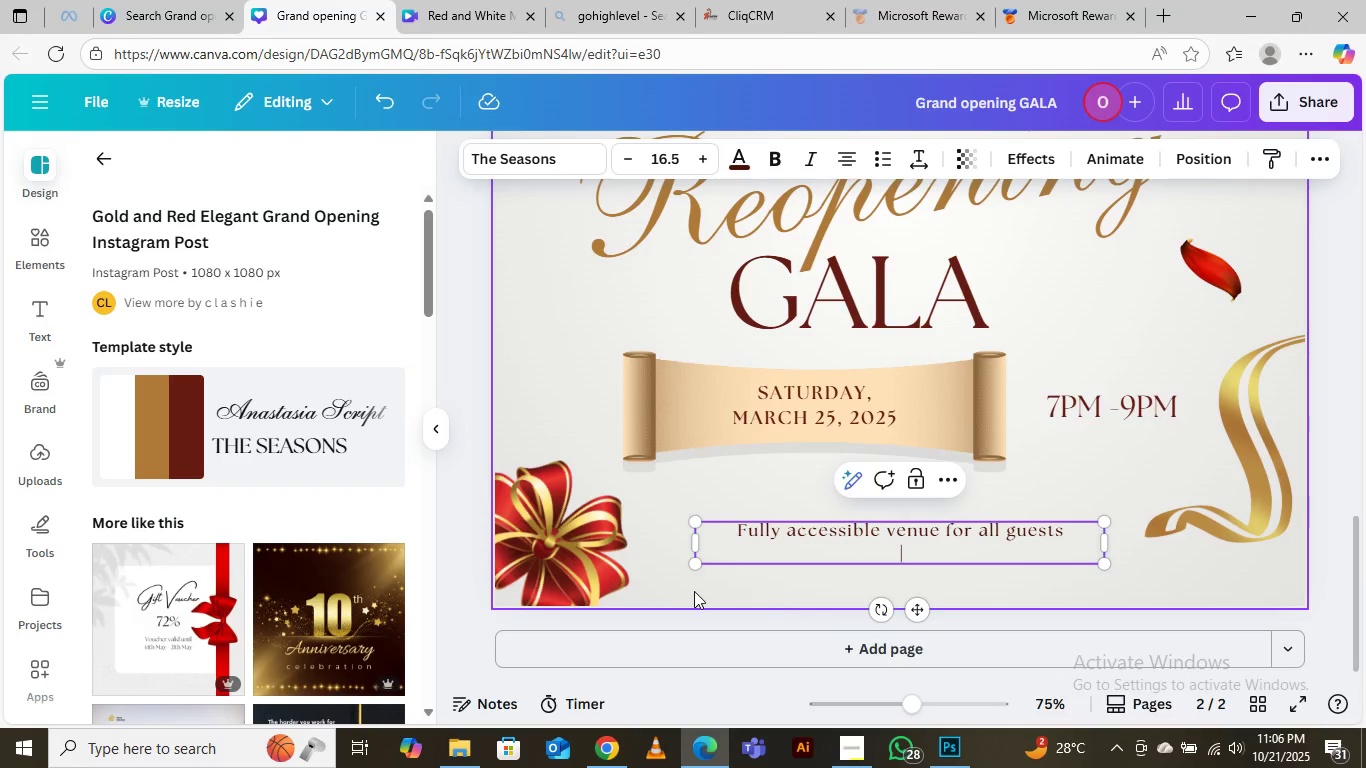 
left_click([680, 591])
 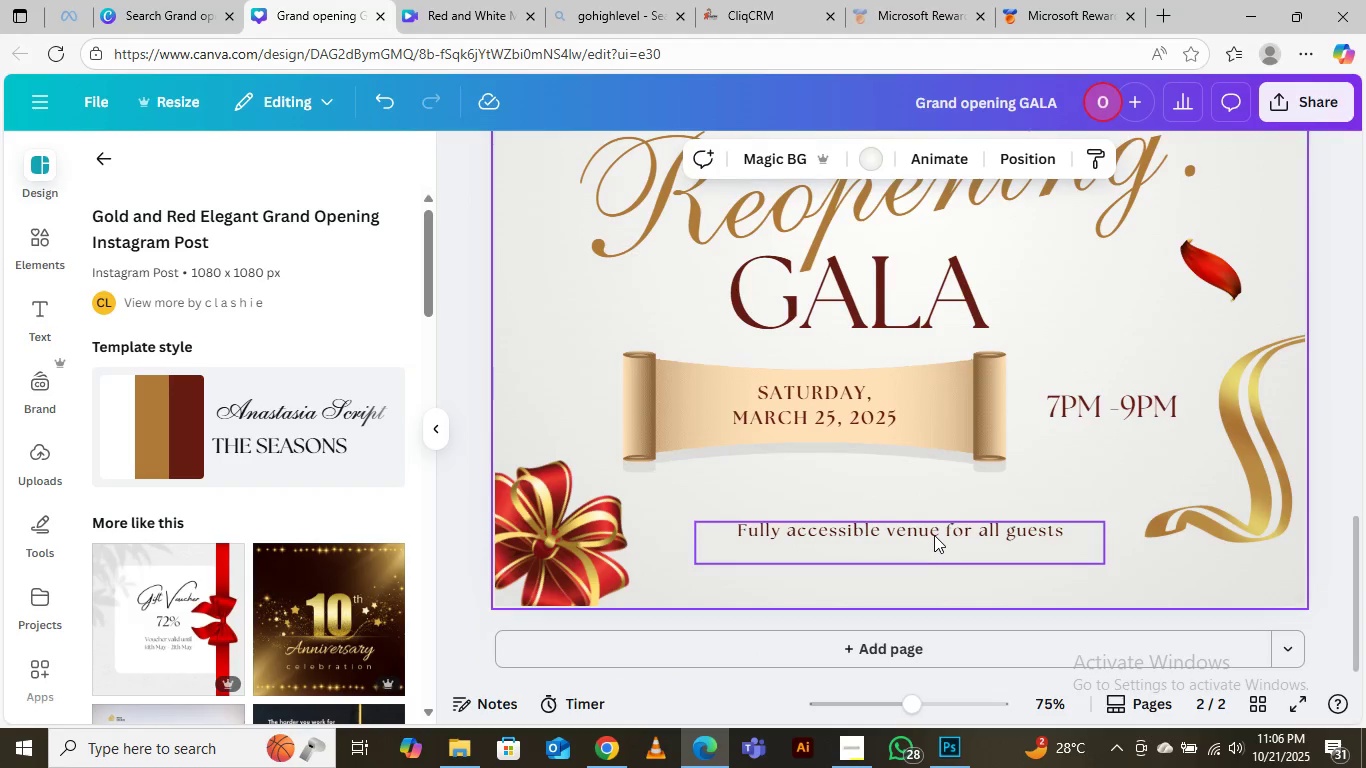 
left_click_drag(start_coordinate=[933, 533], to_coordinate=[931, 566])
 